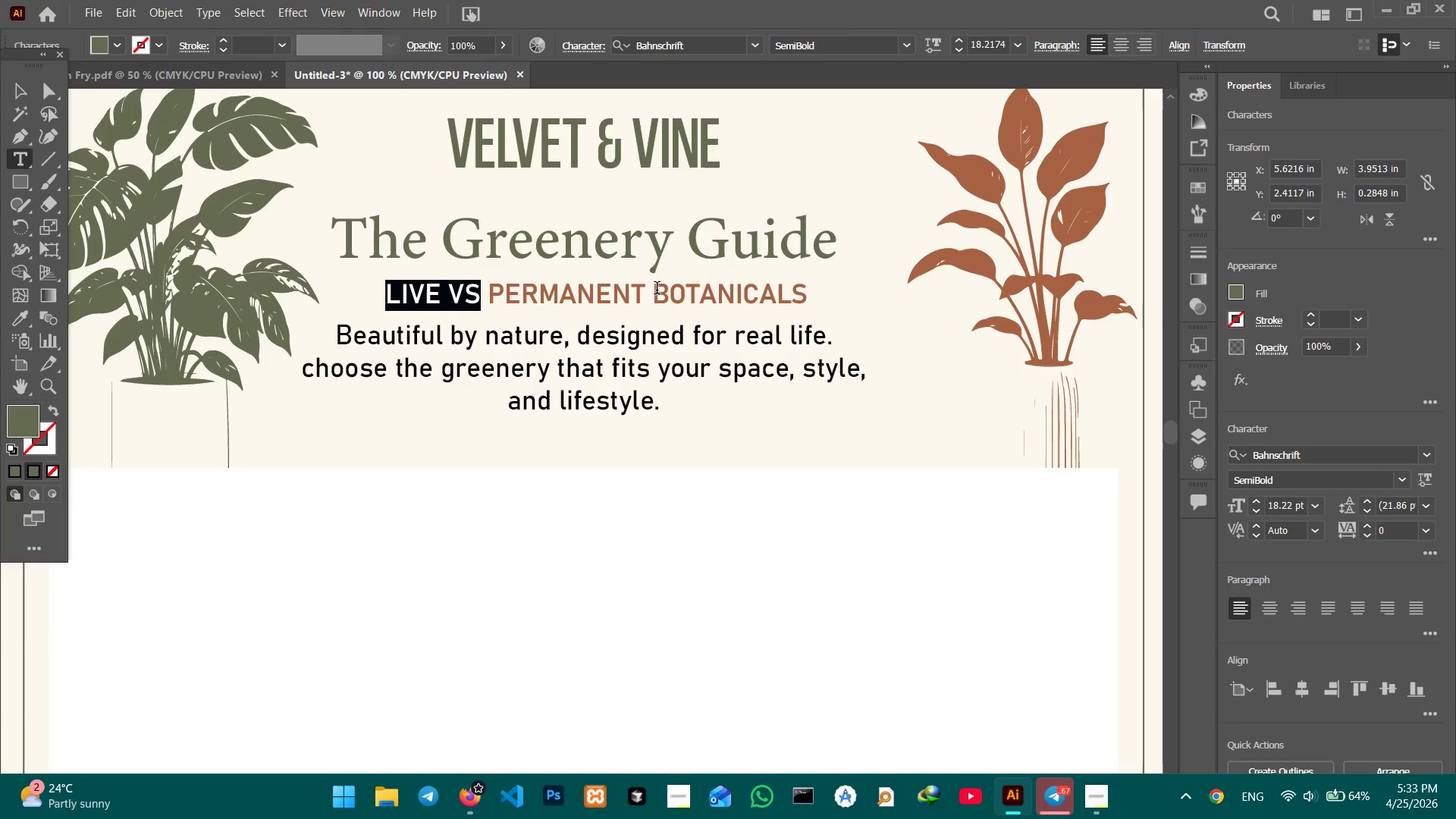 
left_click([657, 290])
 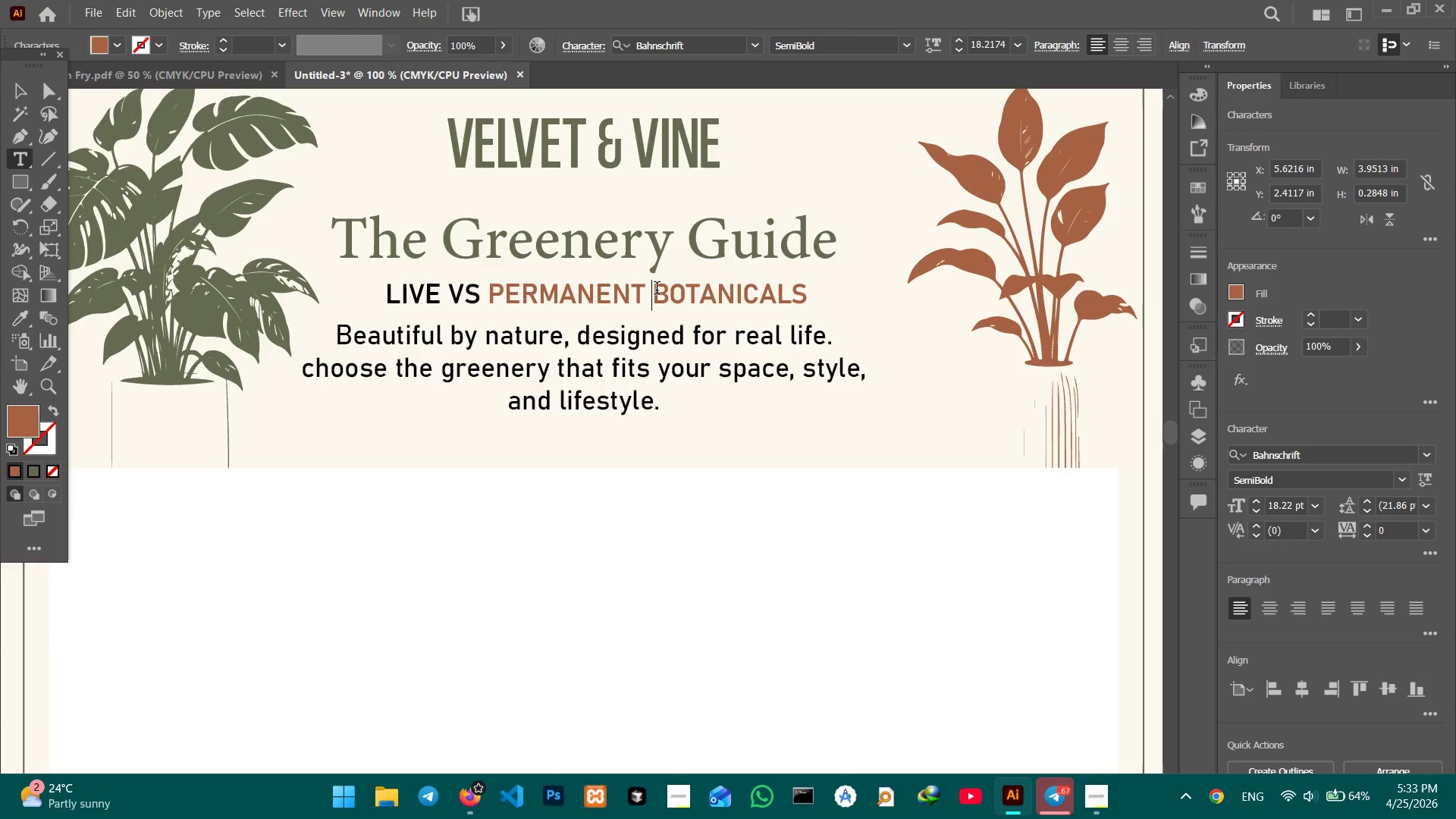 
left_click([657, 290])
 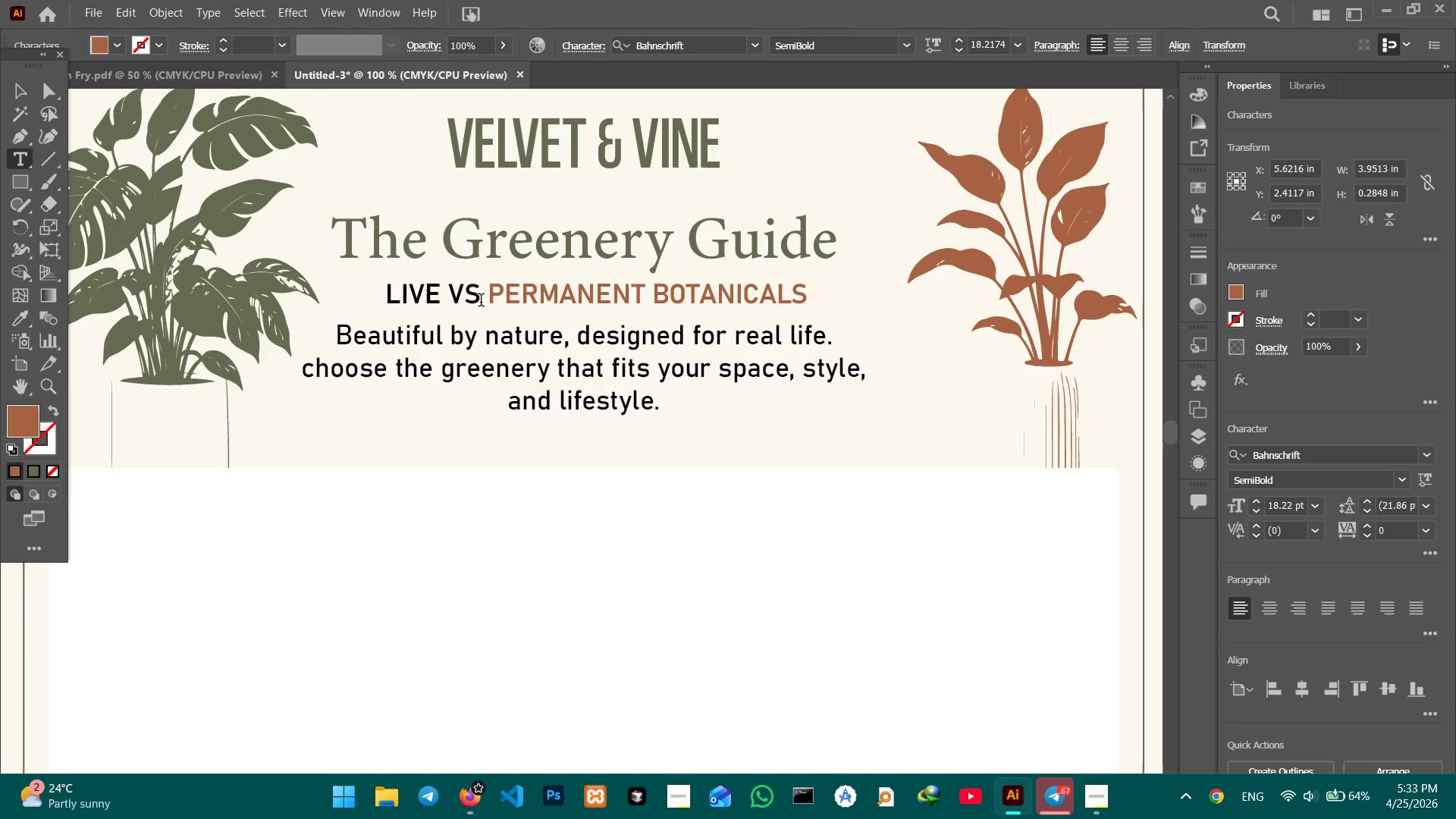 
left_click_drag(start_coordinate=[479, 301], to_coordinate=[337, 292])
 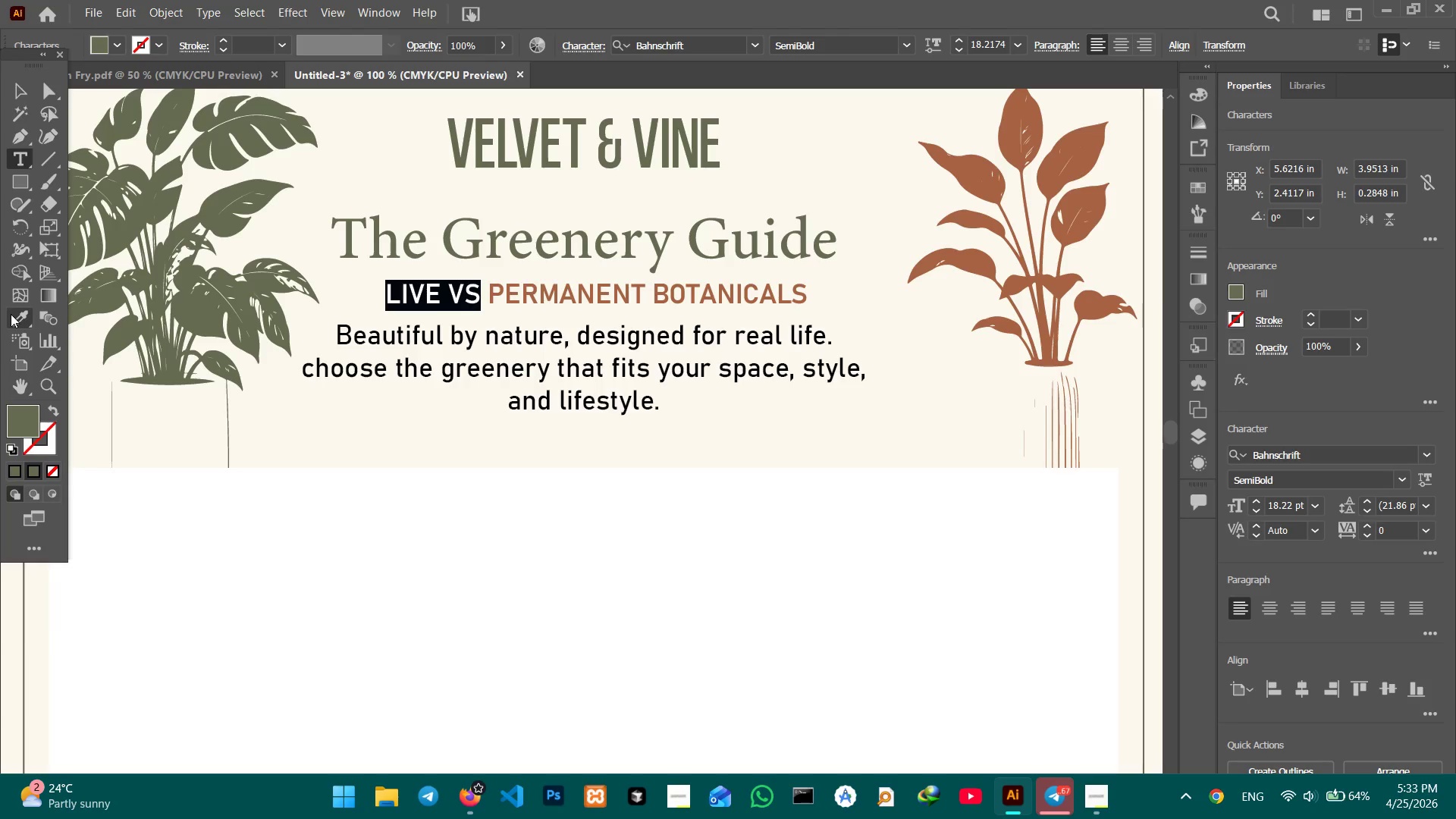 
left_click([14, 317])
 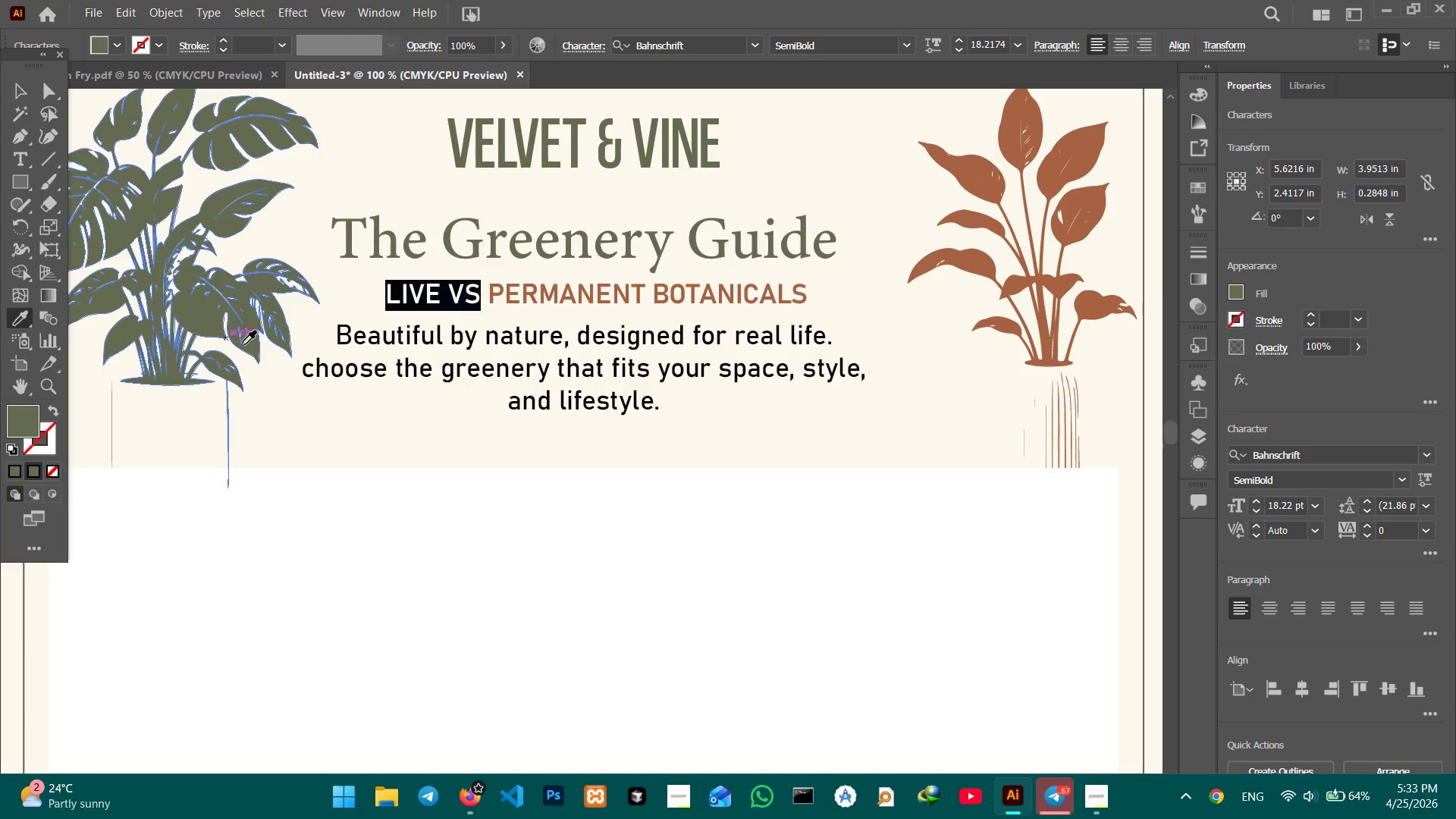 
hold_key(key=Space, duration=0.8)
 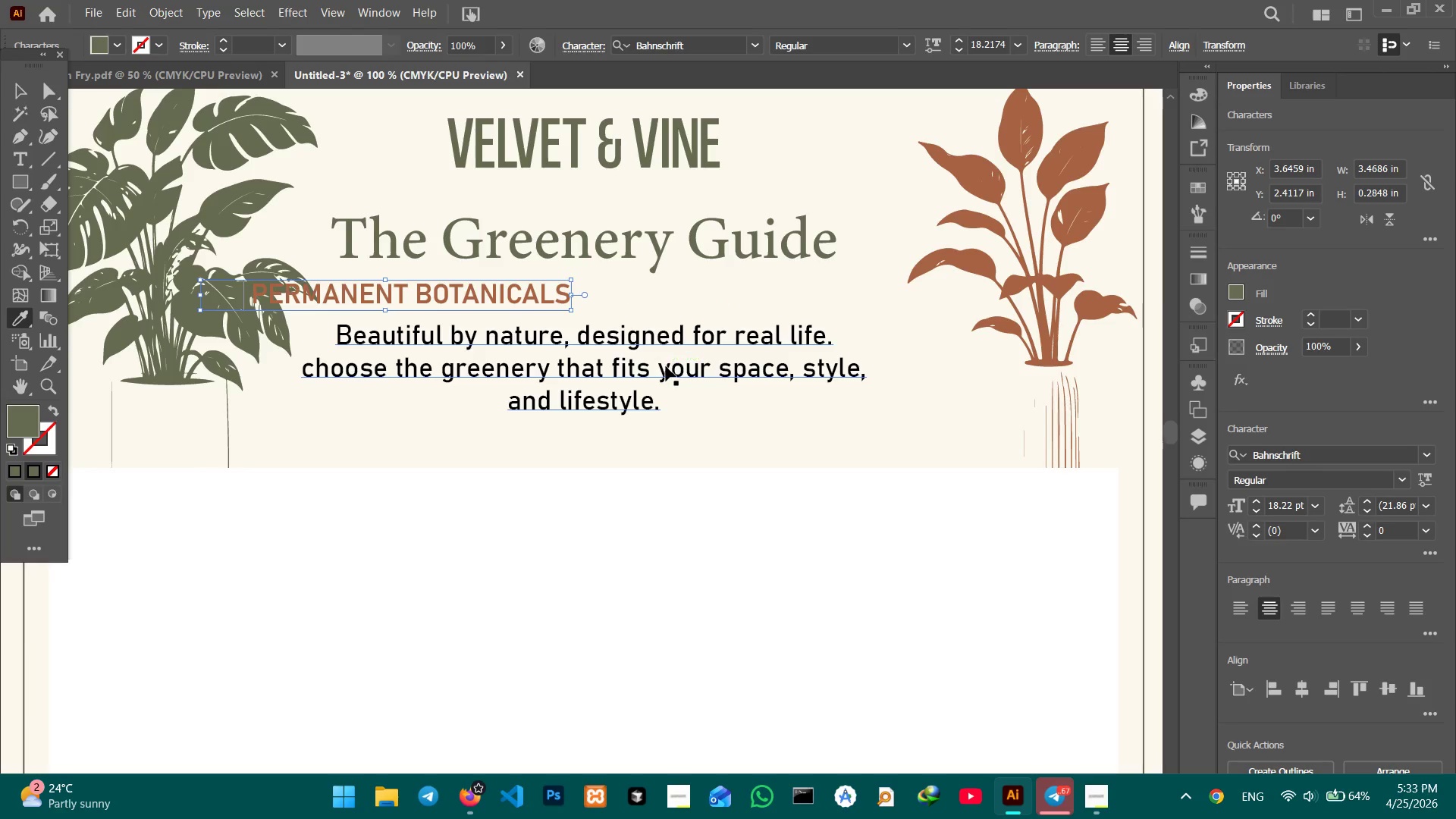 
left_click_drag(start_coordinate=[453, 373], to_coordinate=[673, 369])
 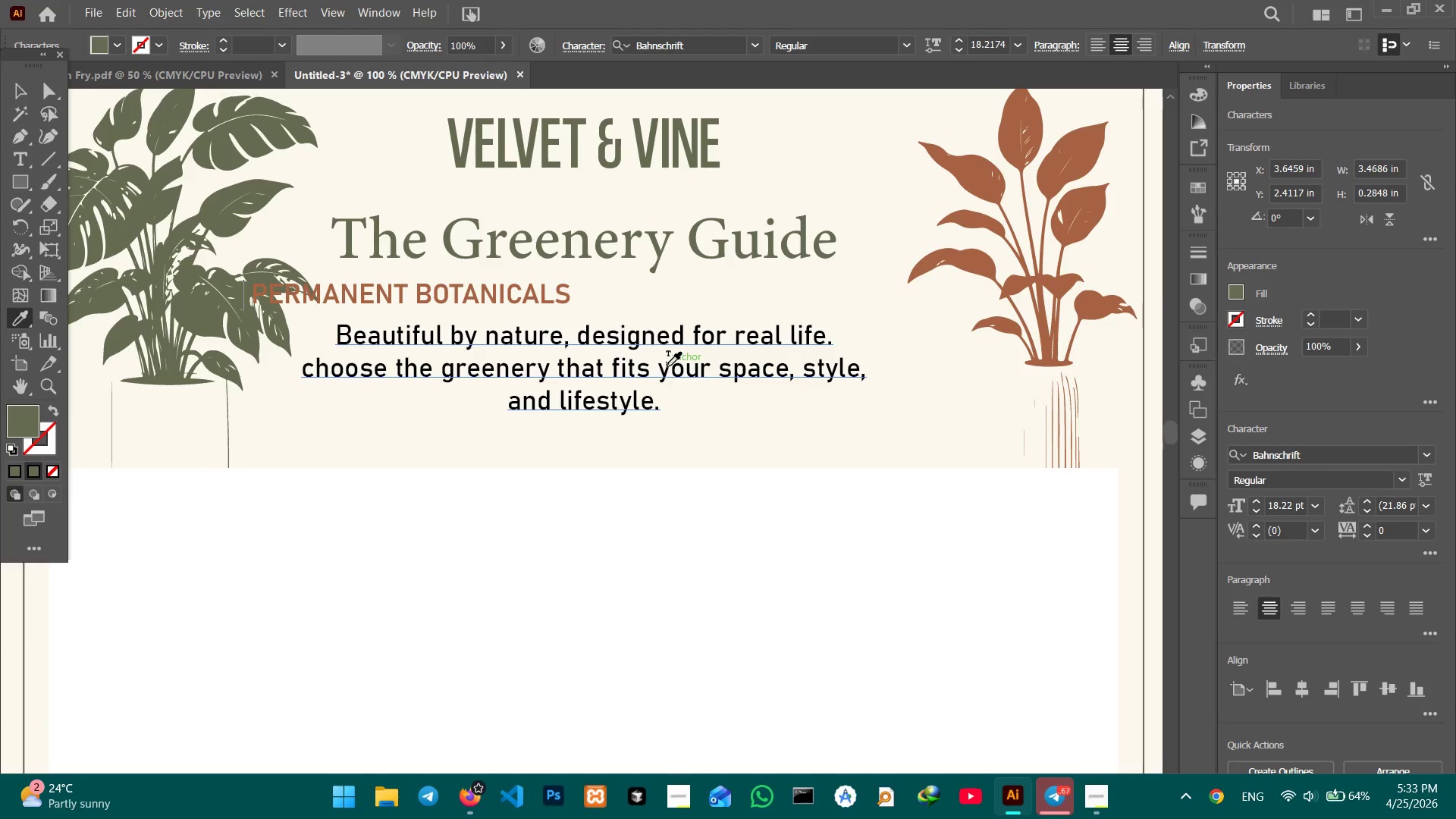 
key(Control+Z)
 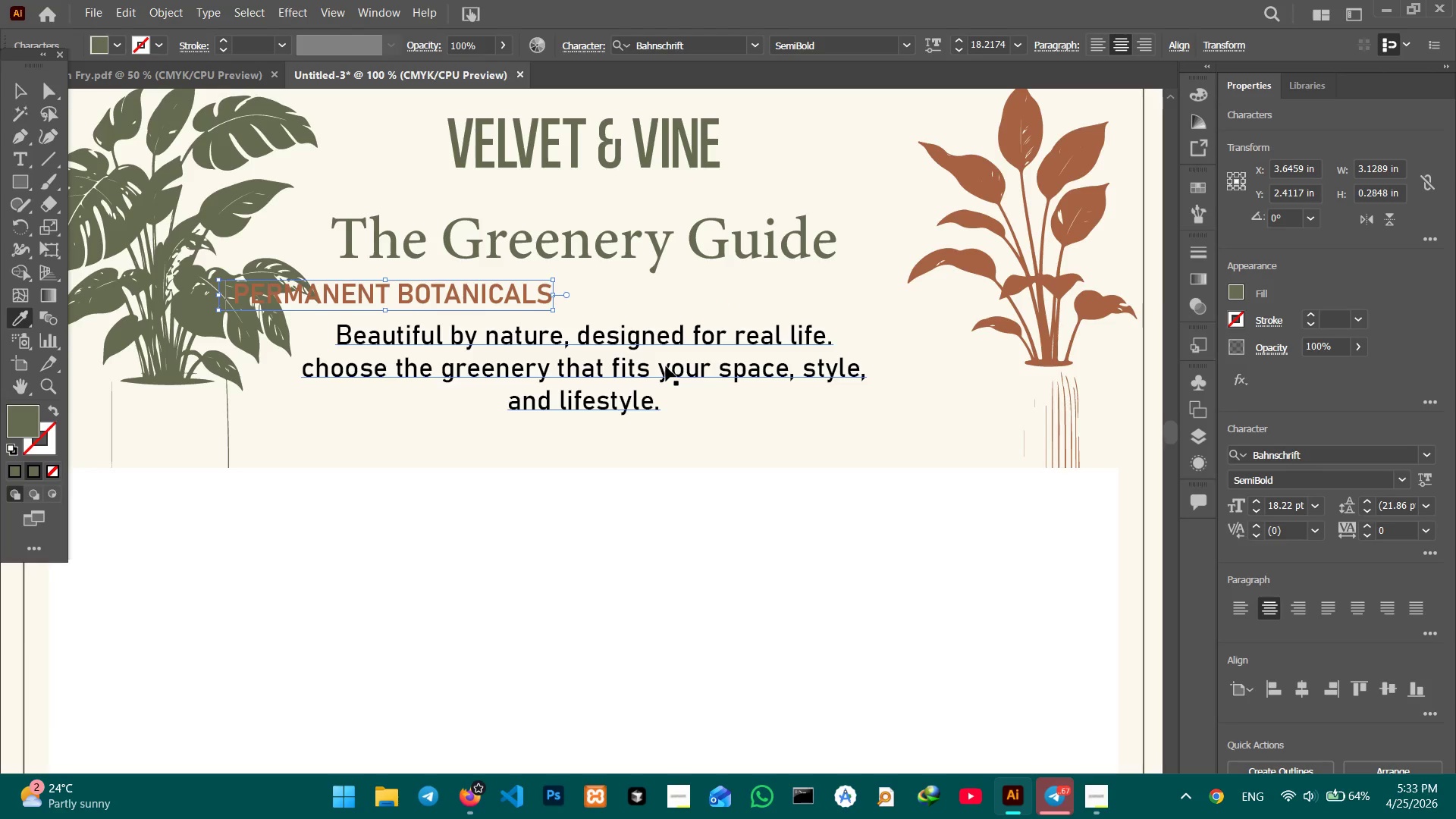 
key(Control+Z)
 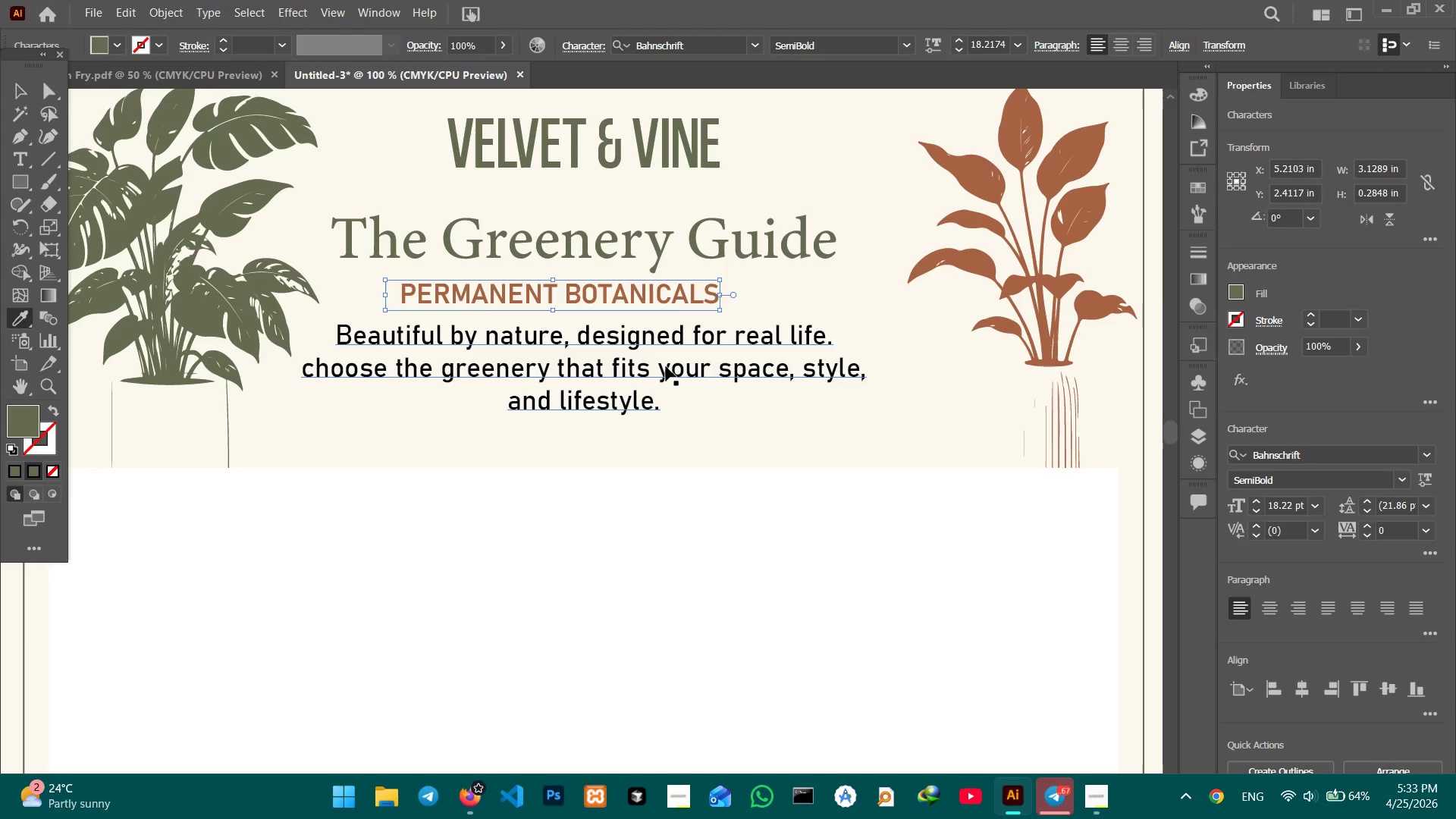 
key(Control+Z)
 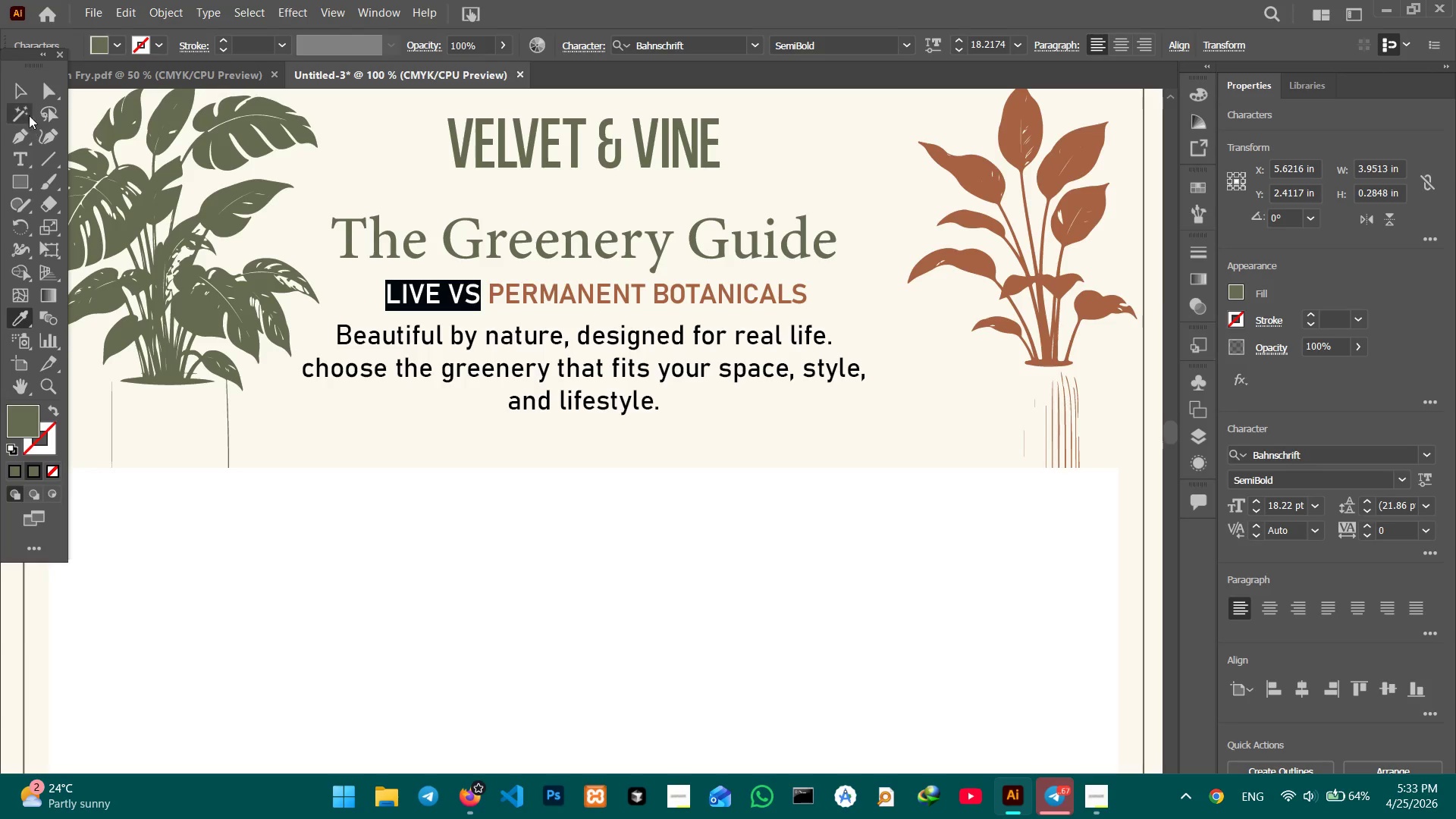 
left_click([20, 96])
 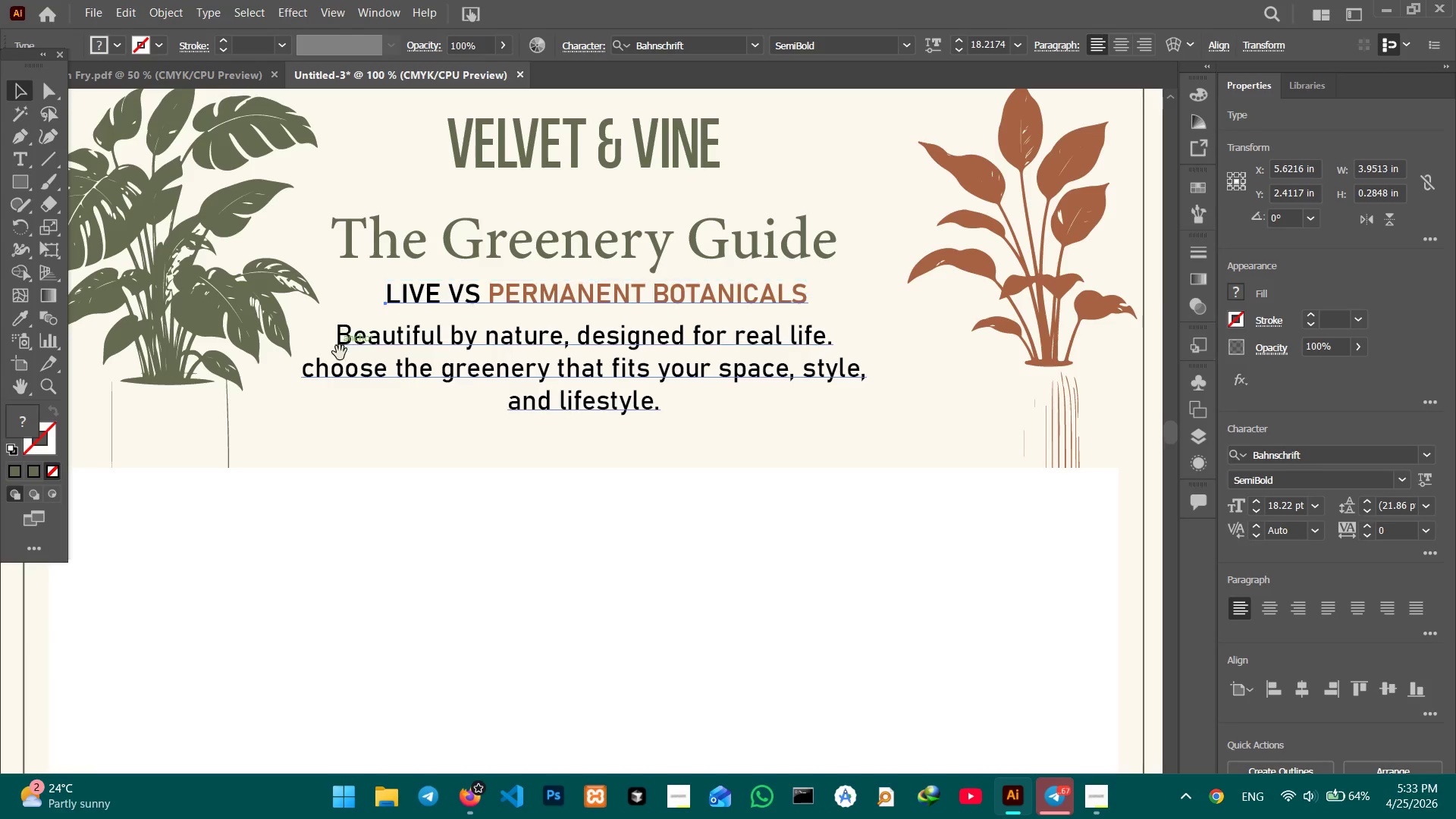 
hold_key(key=Space, duration=0.73)
 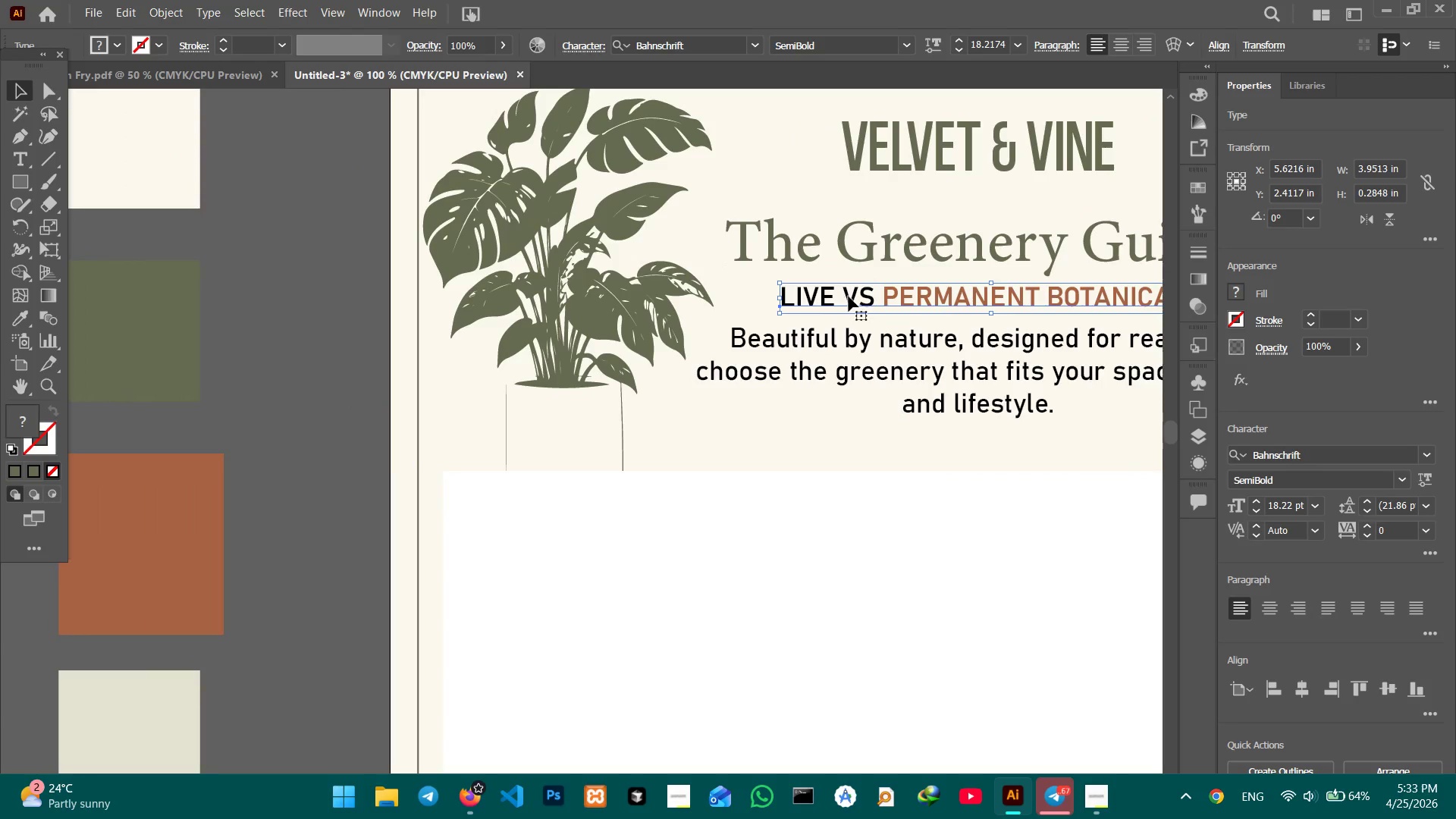 
left_click_drag(start_coordinate=[340, 353], to_coordinate=[734, 356])
 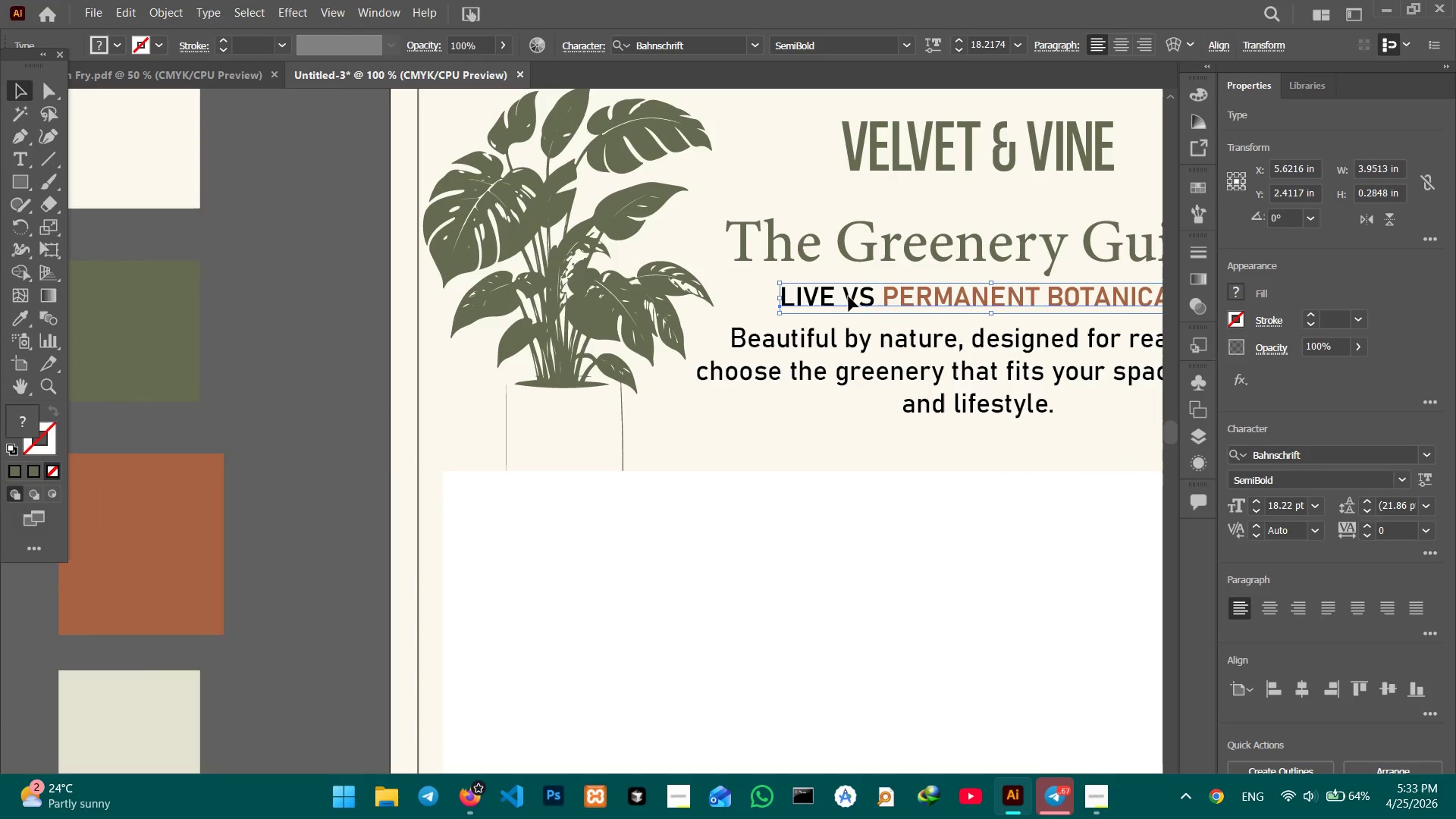 
double_click([849, 297])
 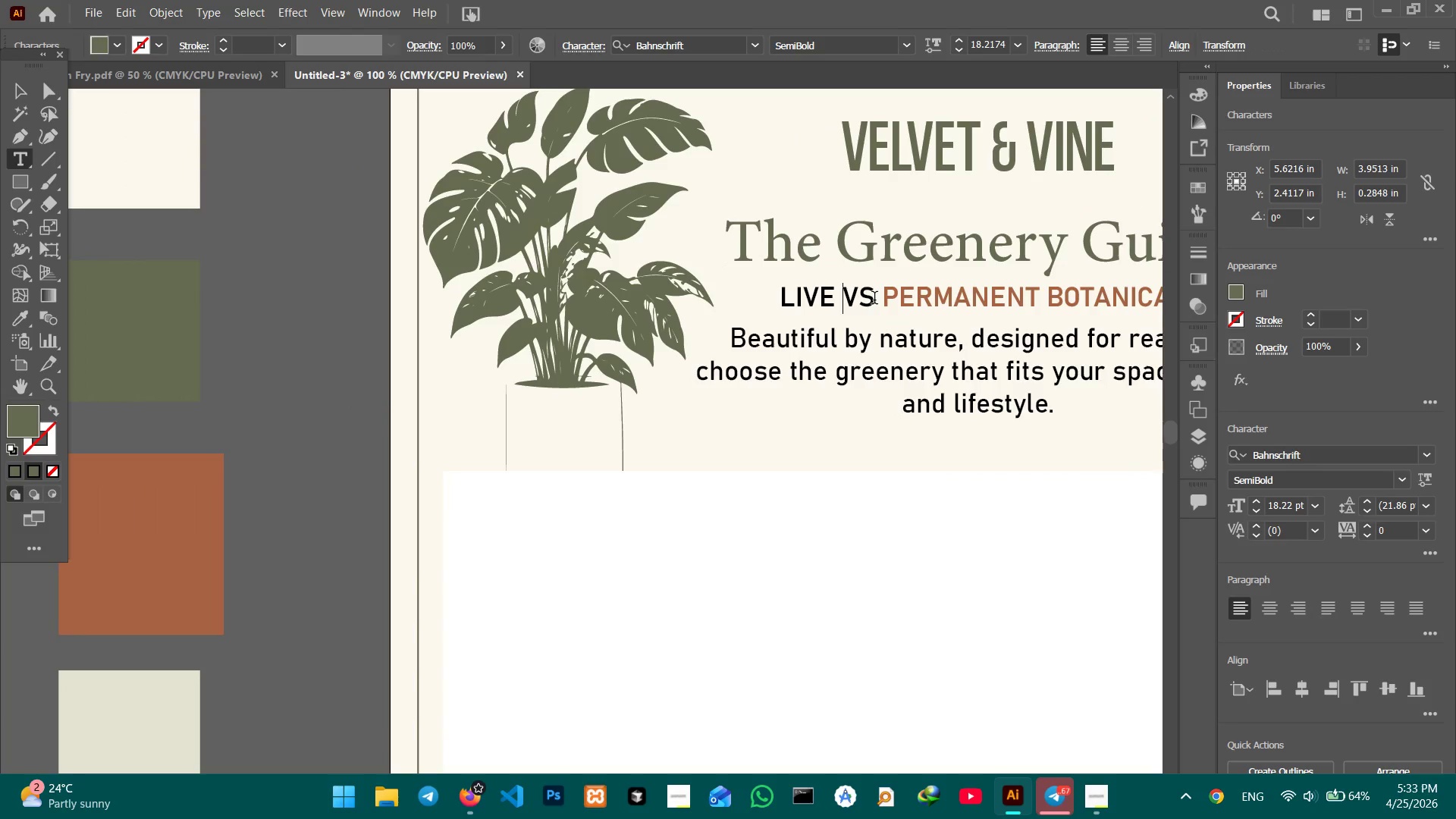 
left_click_drag(start_coordinate=[872, 300], to_coordinate=[775, 295])
 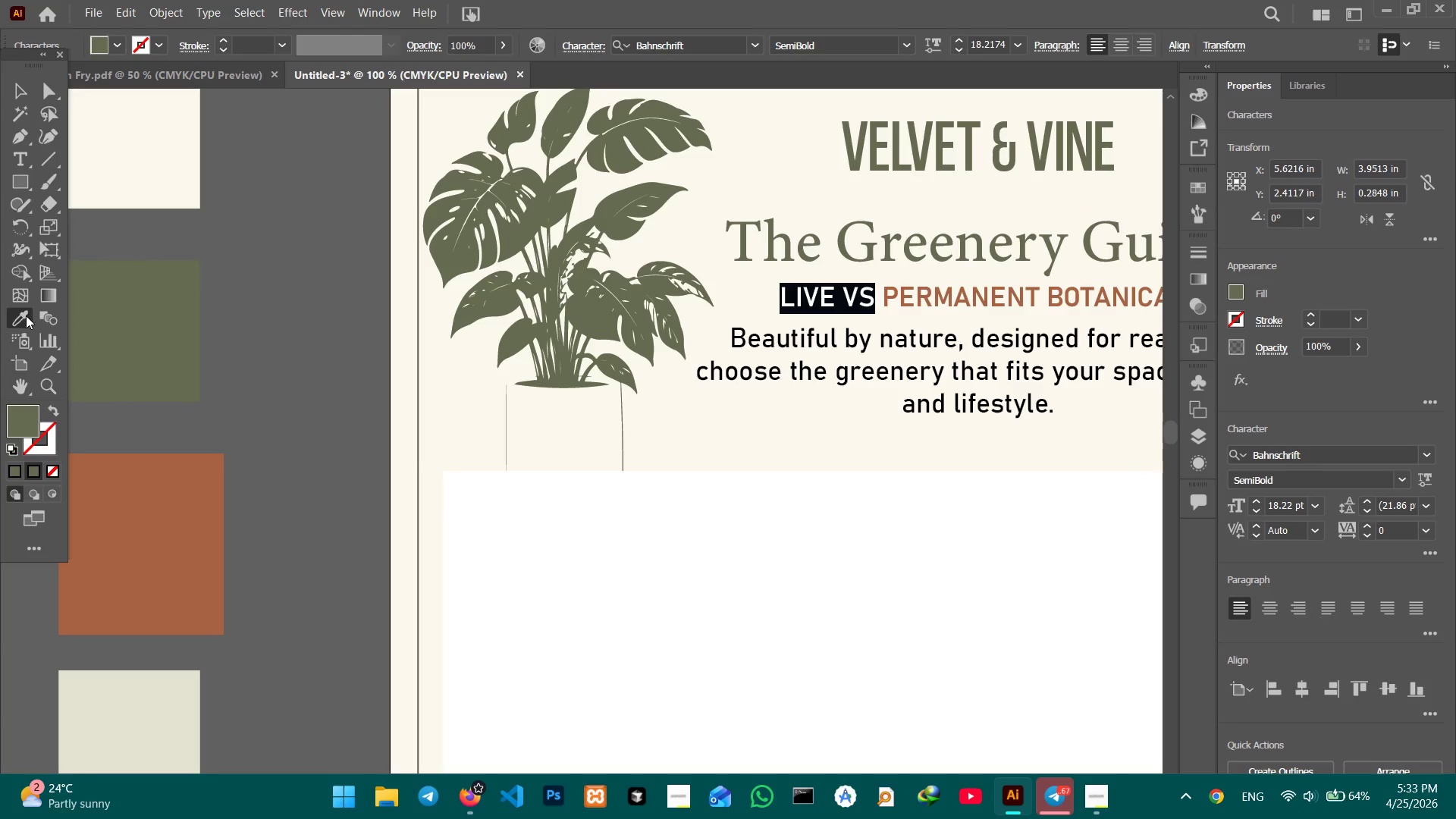 
double_click([140, 301])
 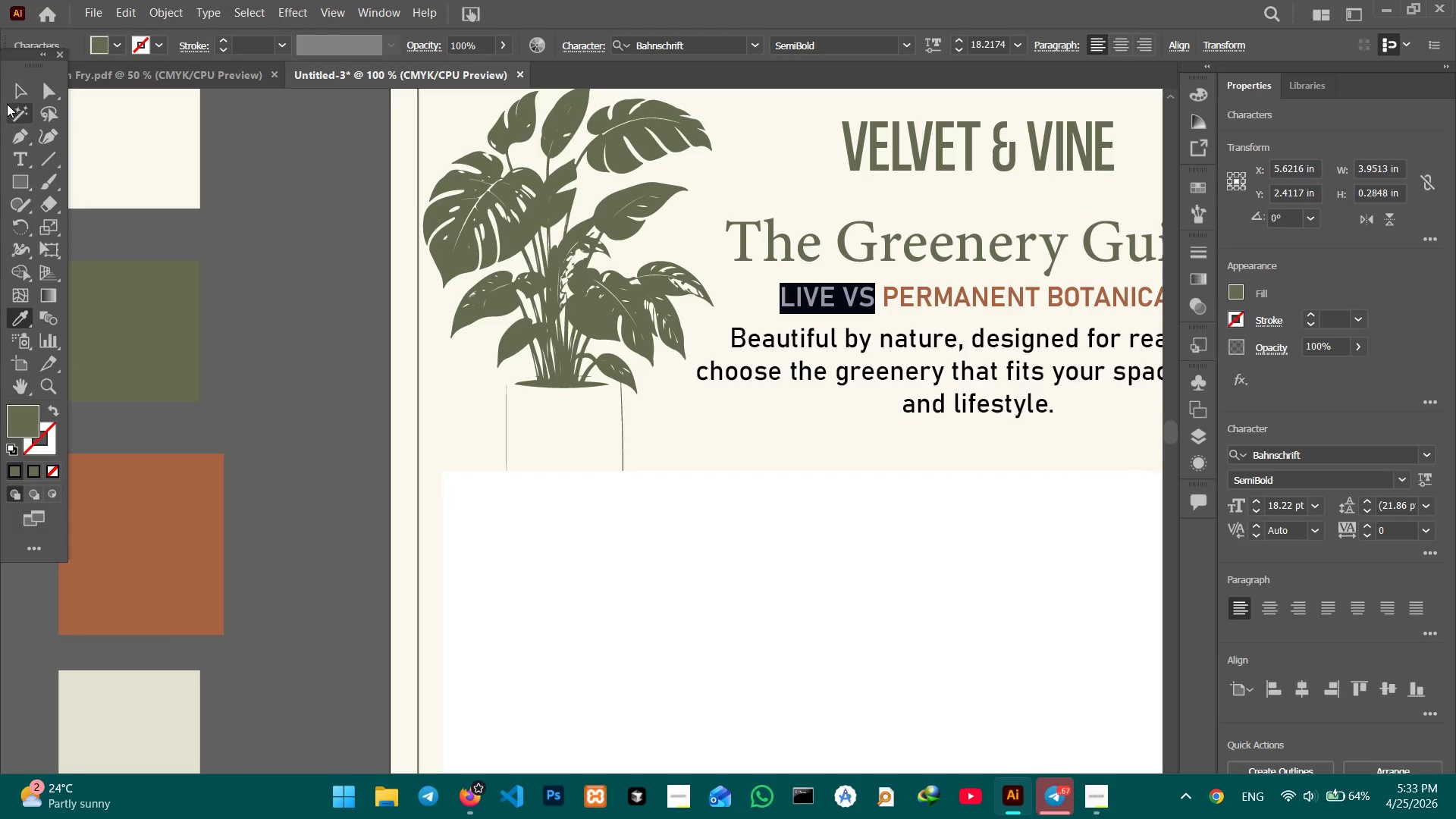 
left_click([14, 96])
 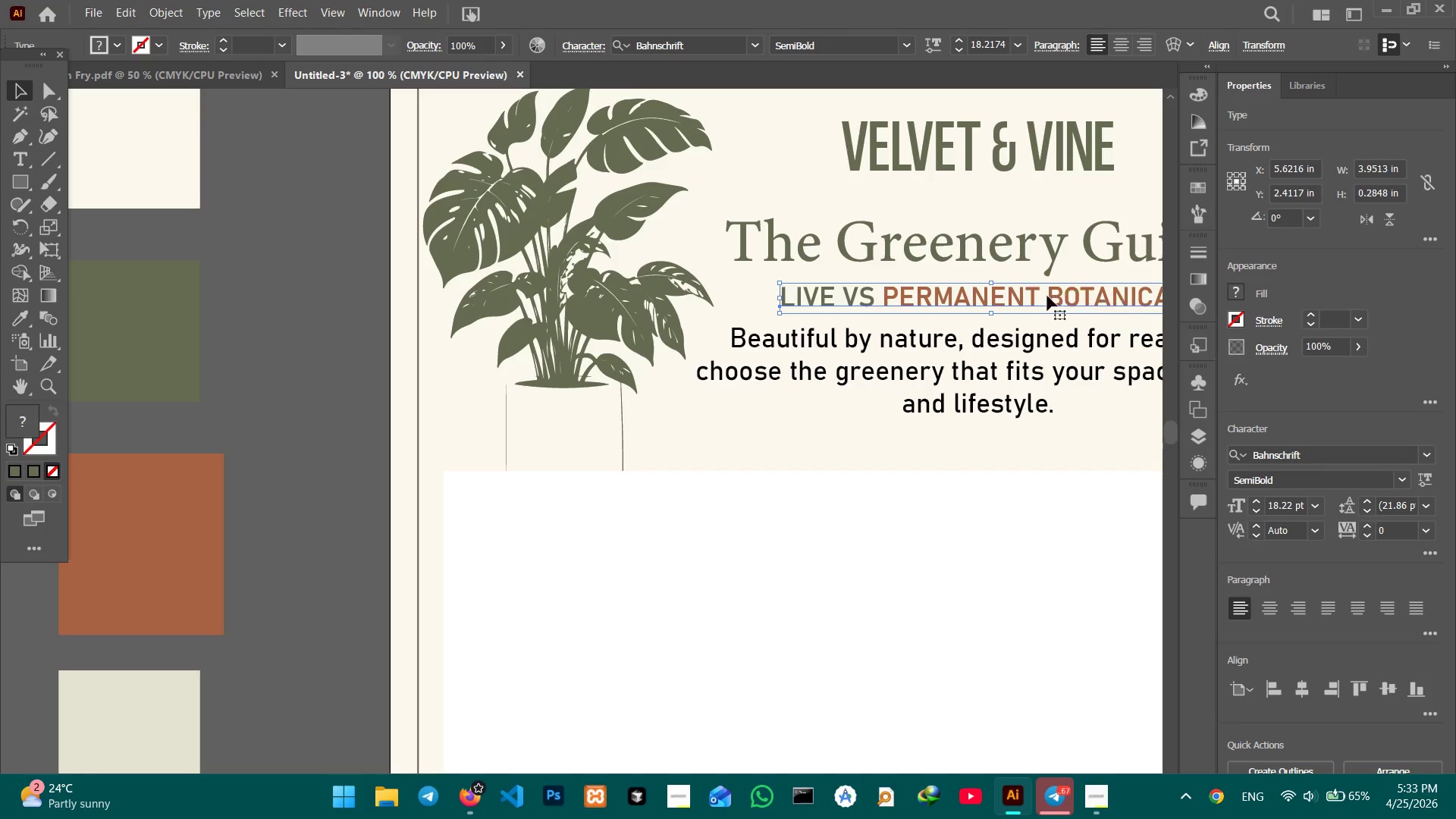 
double_click([1047, 296])
 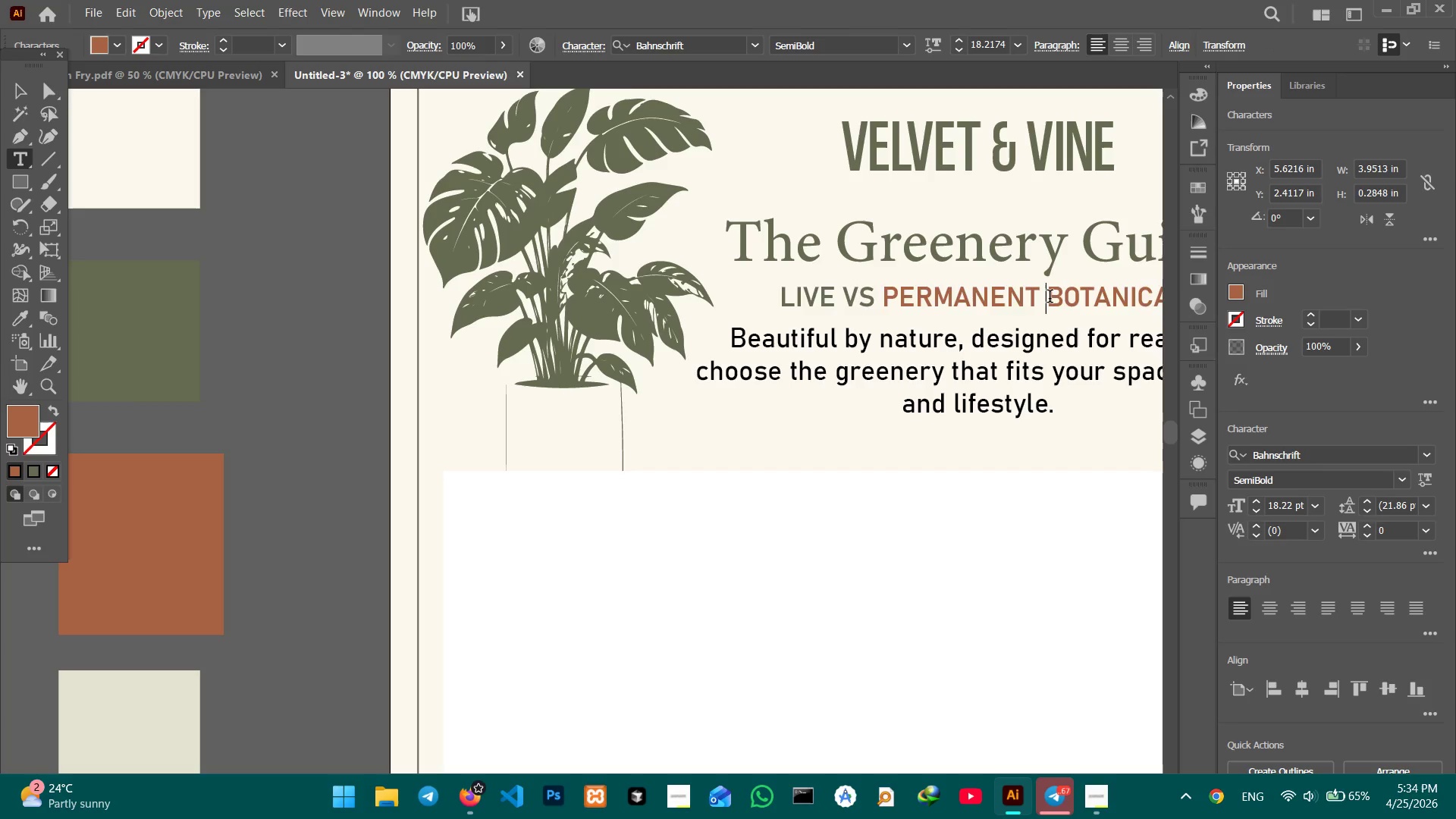 
left_click_drag(start_coordinate=[1049, 298], to_coordinate=[1122, 300])
 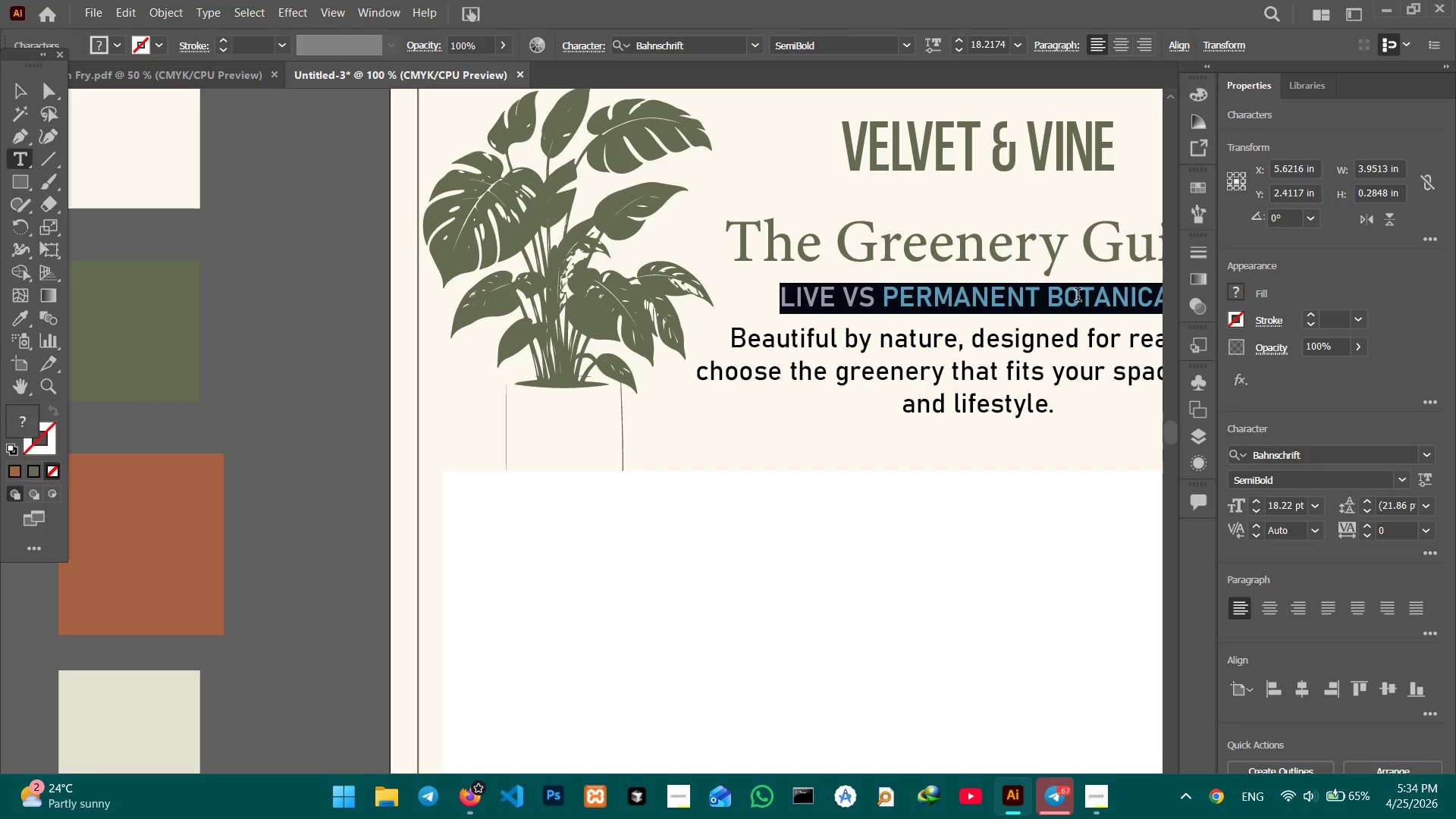 
left_click([1078, 297])
 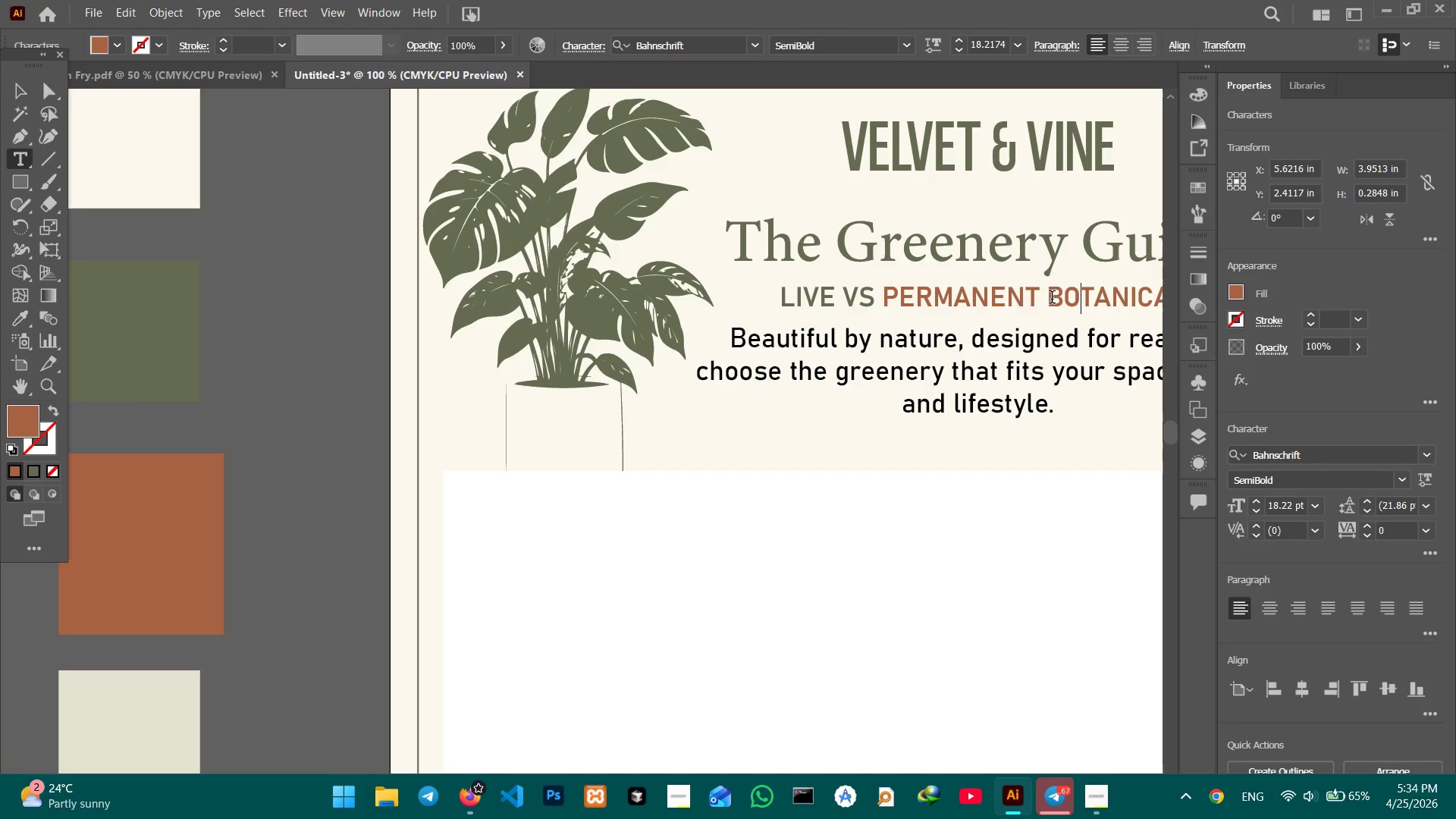 
left_click_drag(start_coordinate=[1052, 299], to_coordinate=[865, 303])
 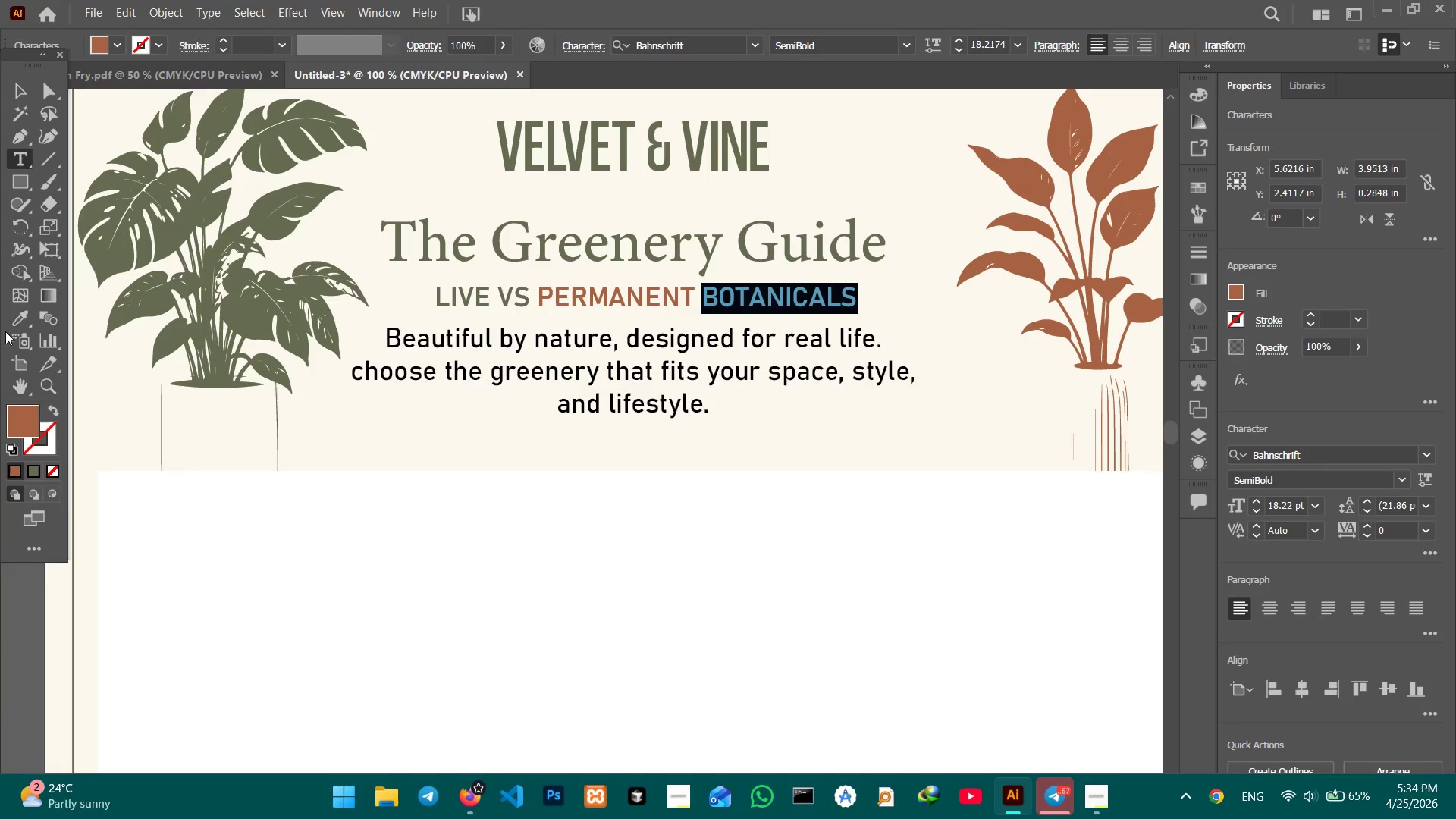 
left_click([8, 322])
 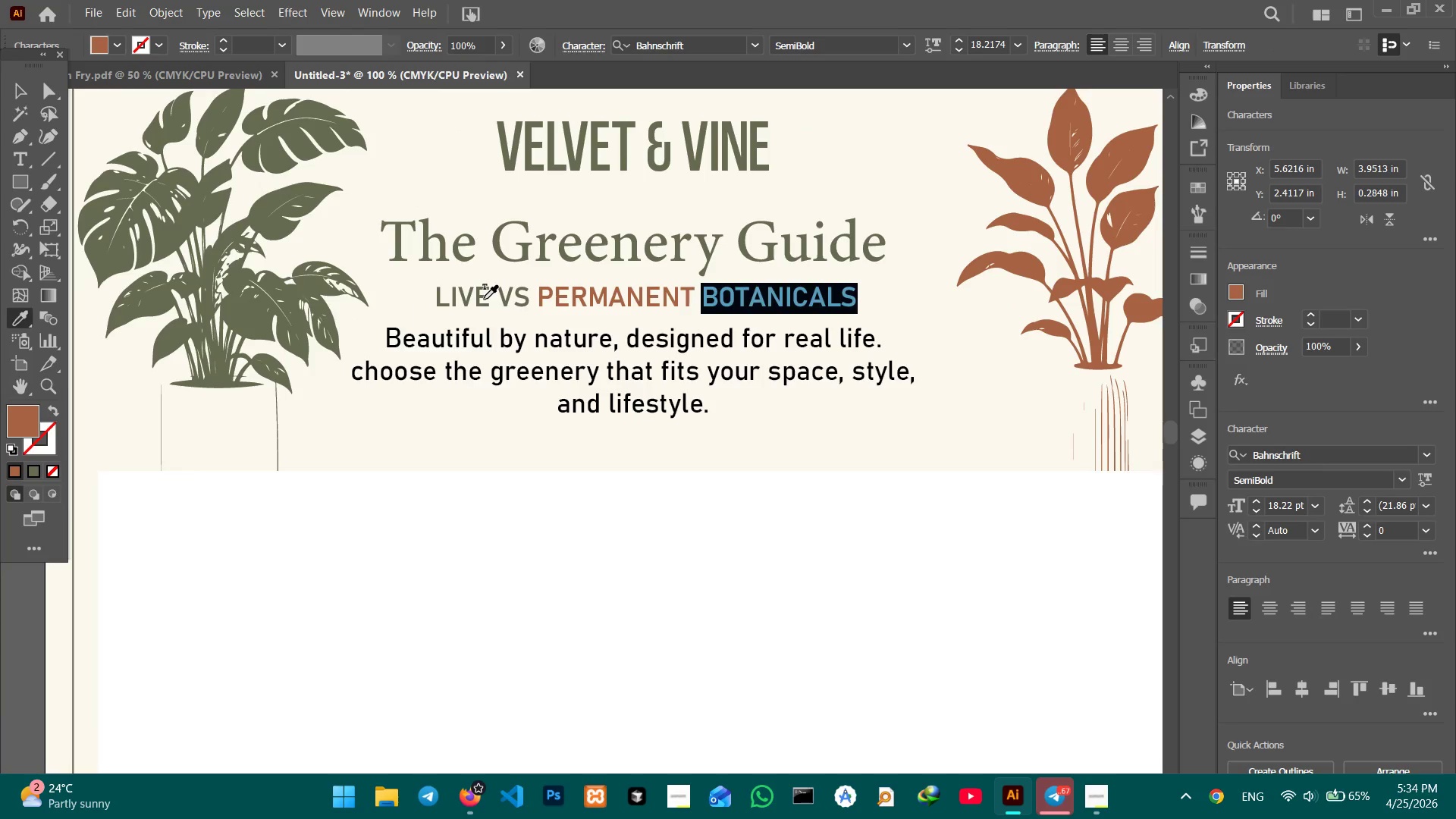 
left_click([484, 298])
 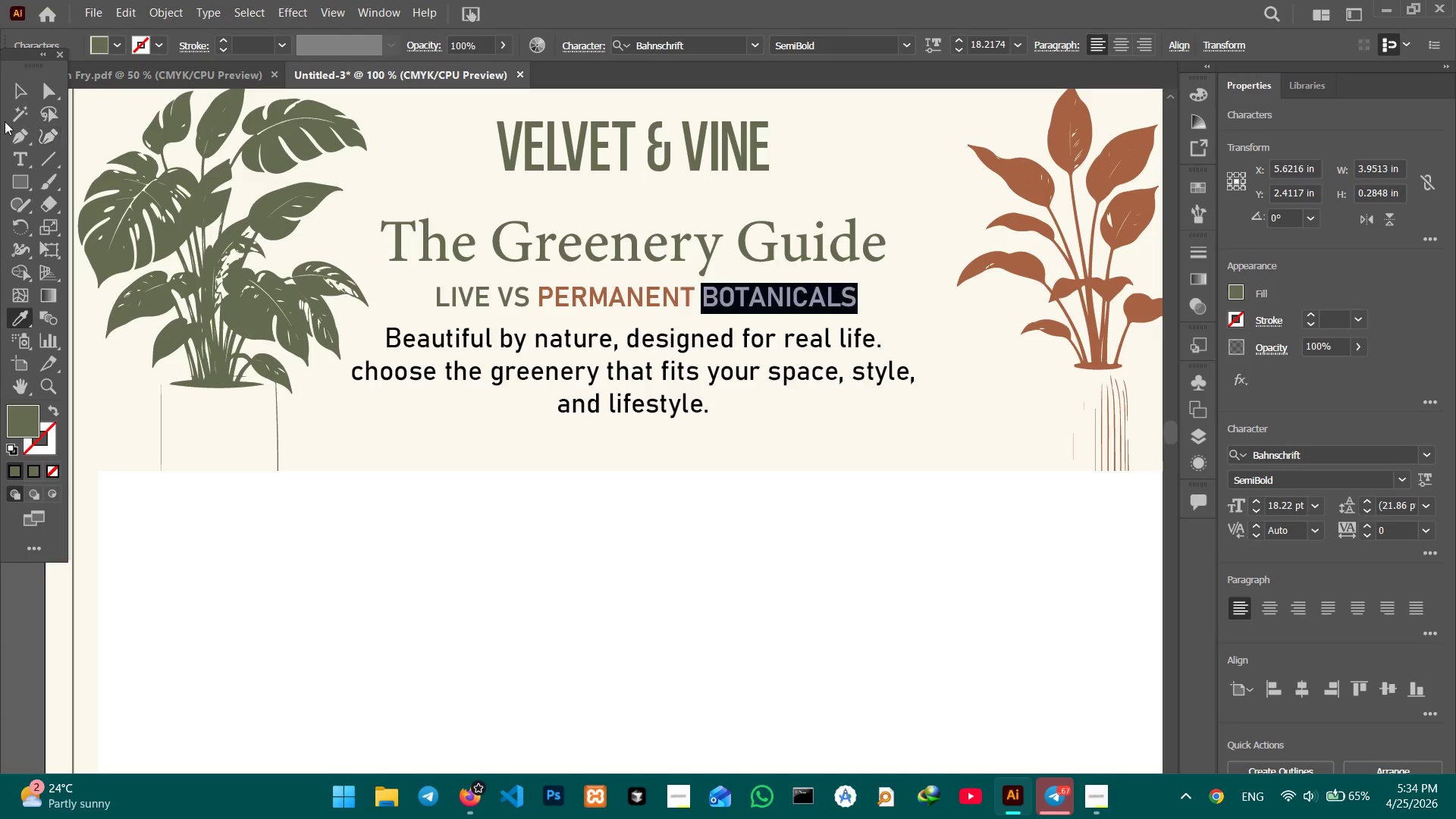 
left_click([14, 107])
 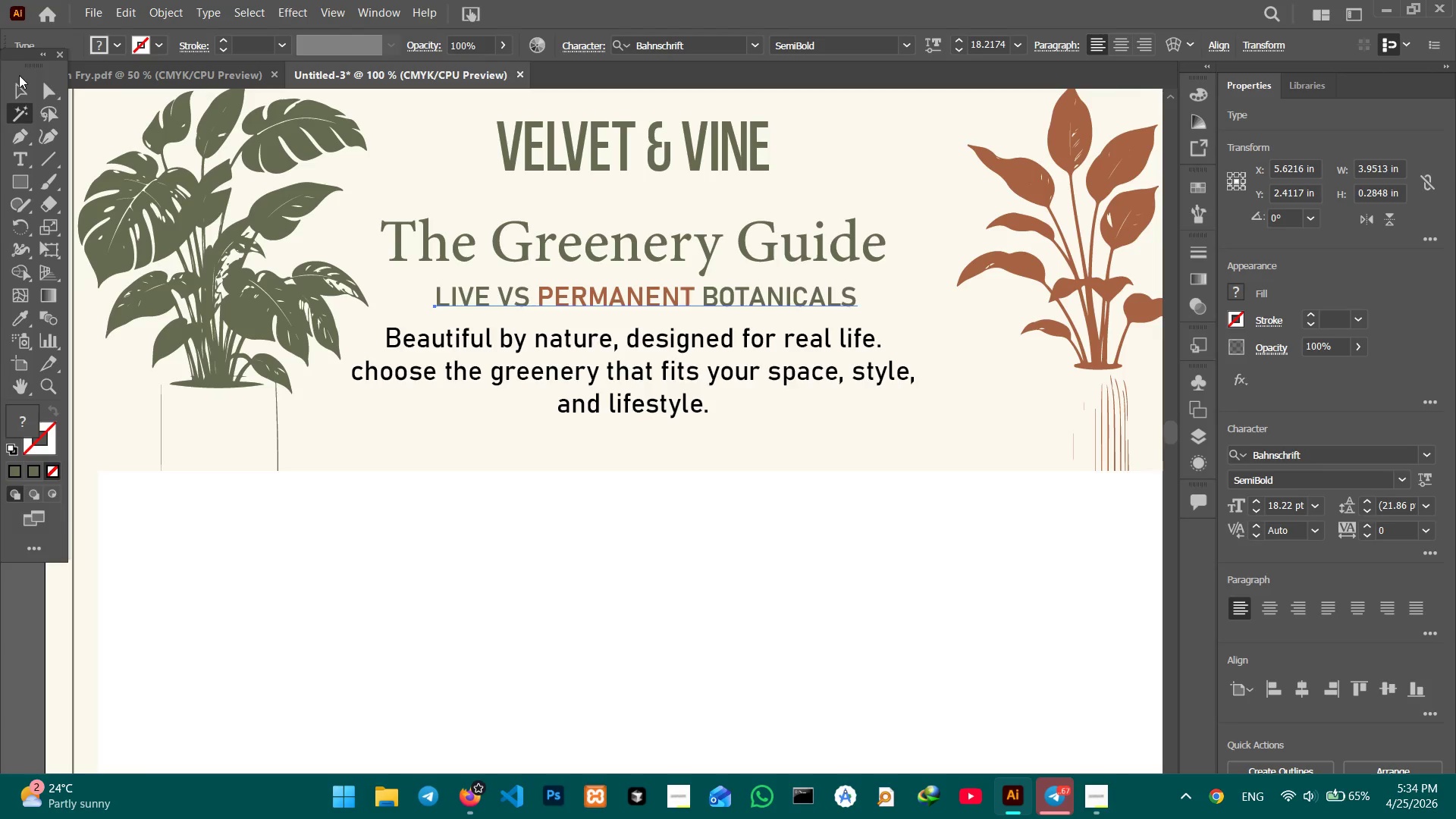 
double_click([19, 80])
 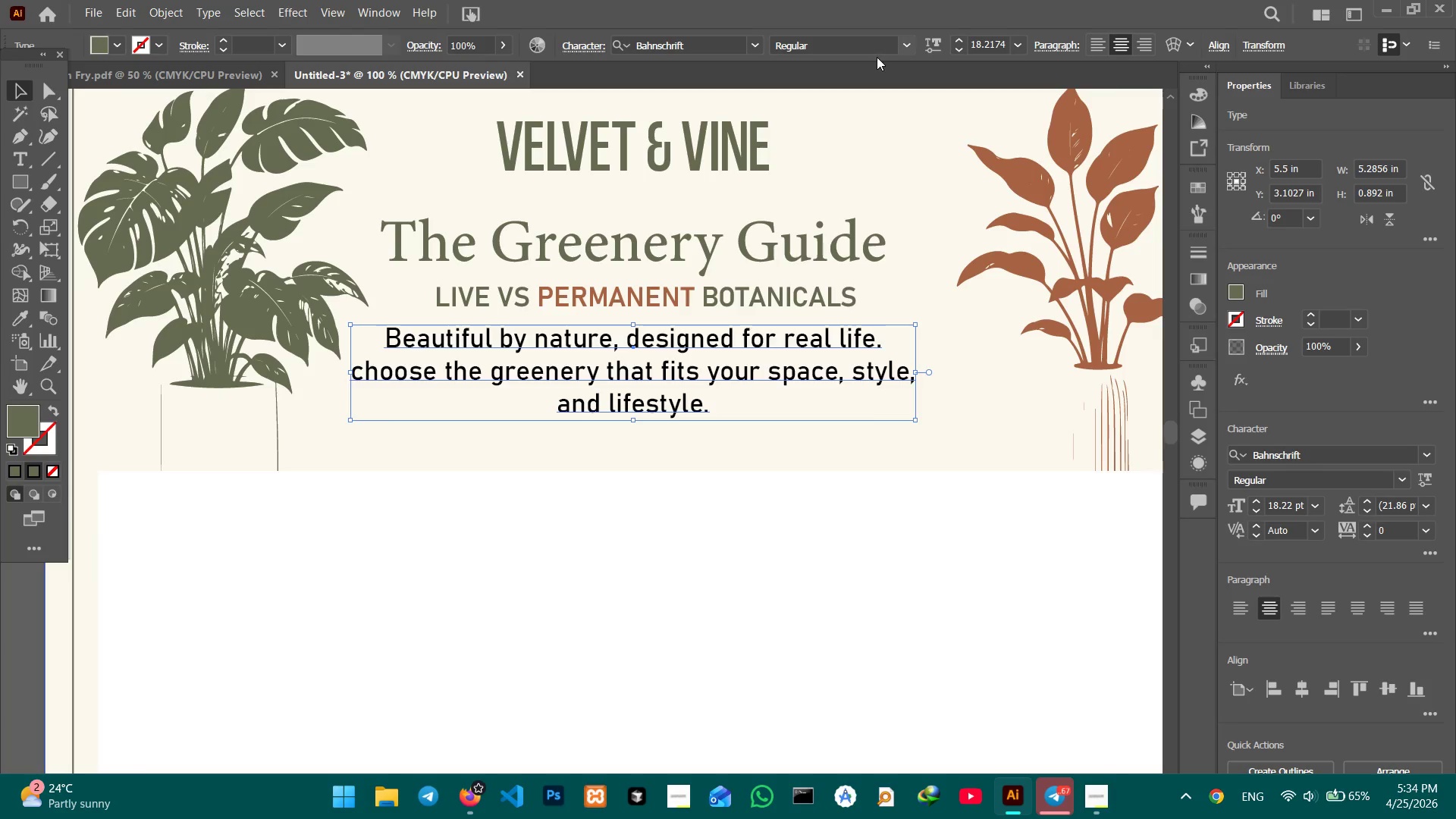 
left_click([905, 40])
 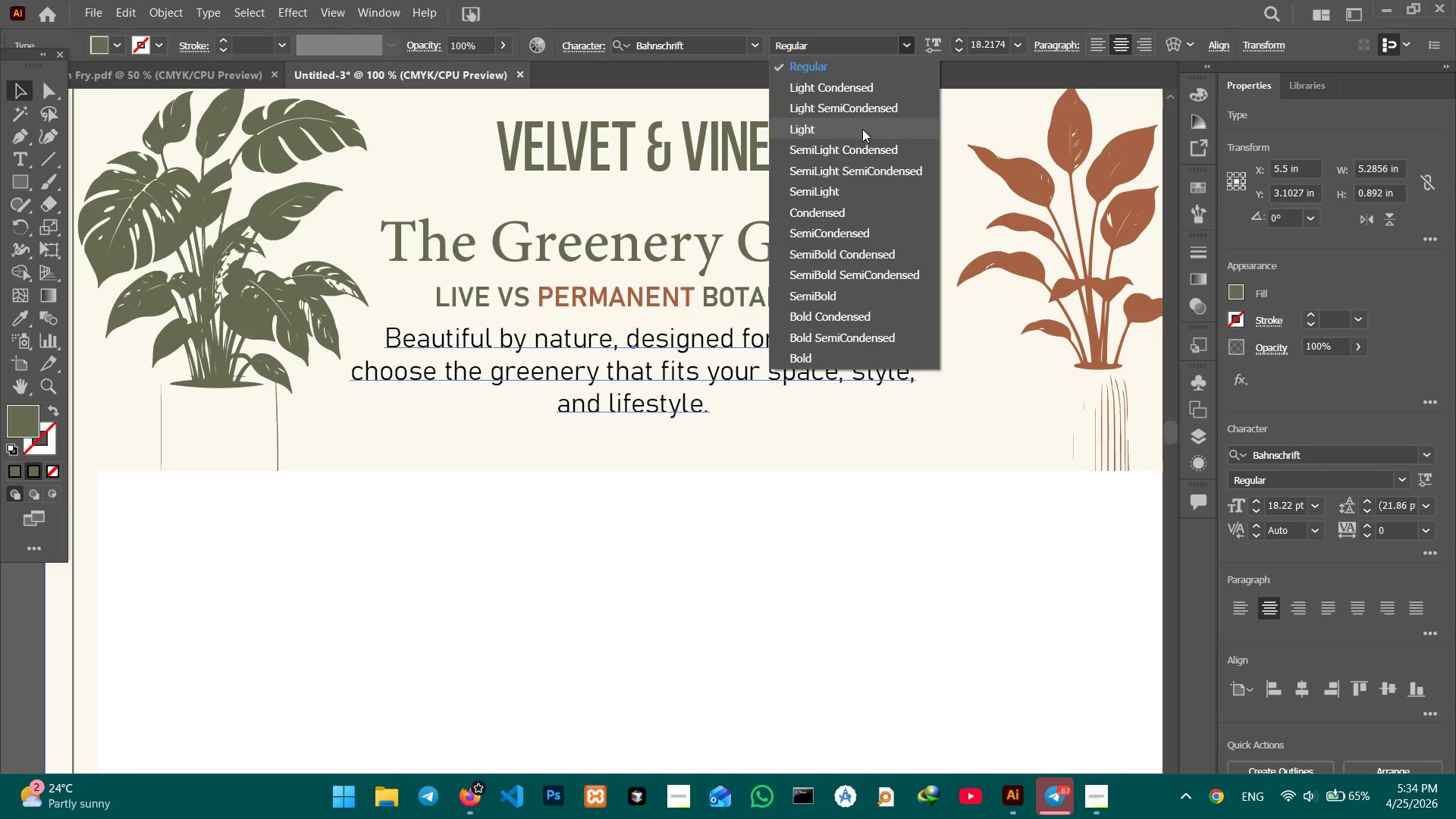 
left_click([862, 129])
 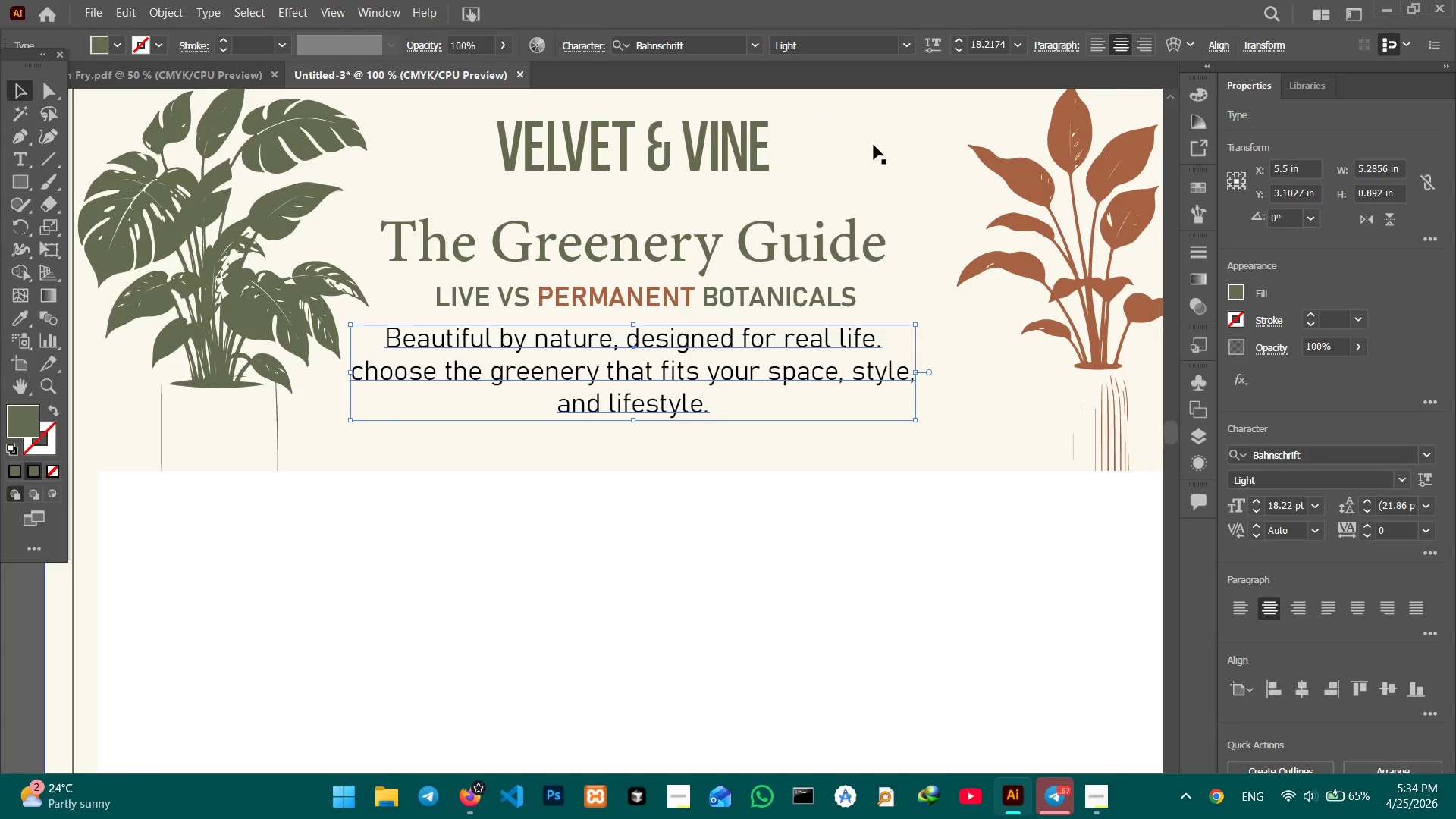 
key(Control+Minus)
 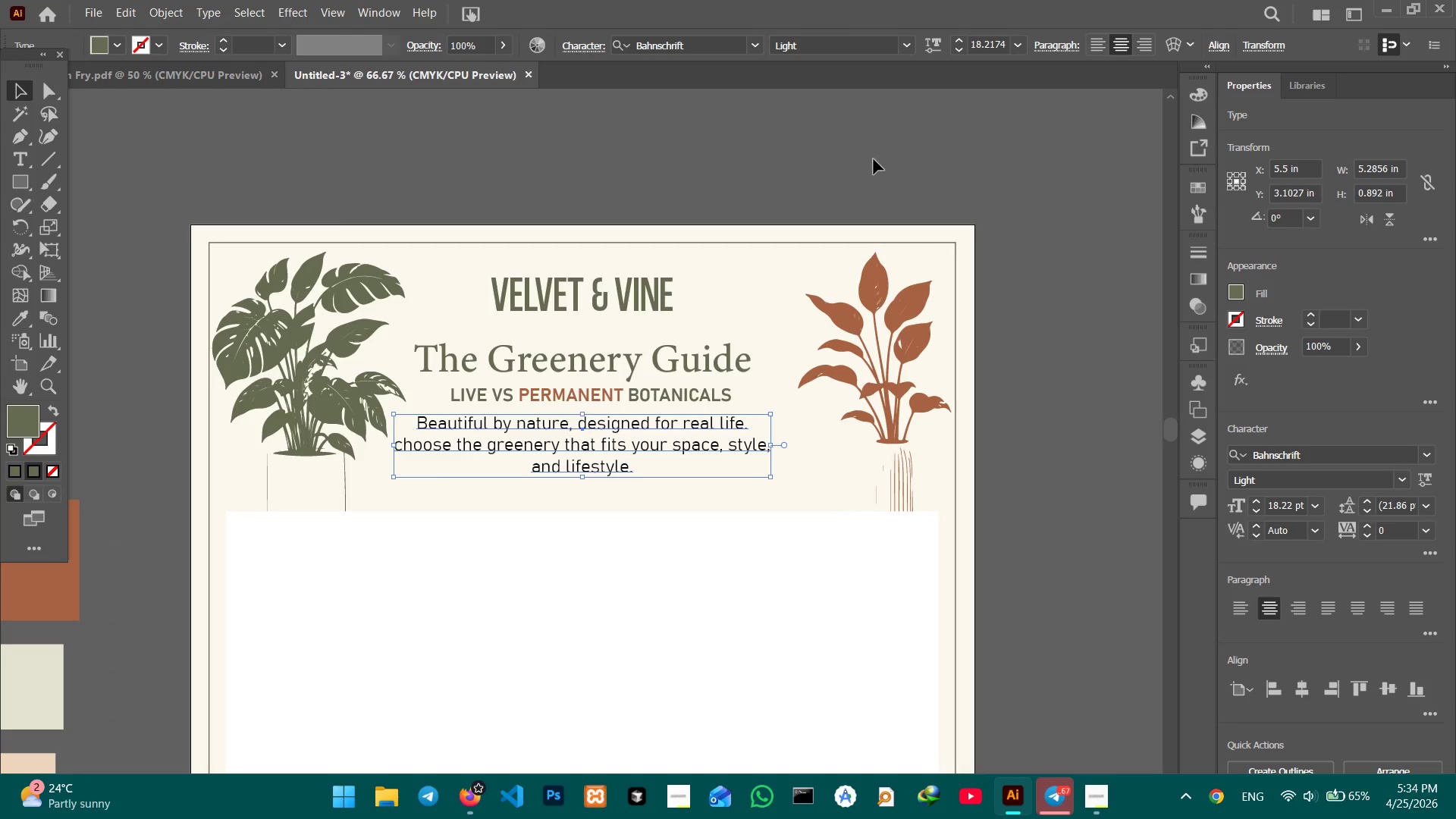 
hold_key(key=Space, duration=0.73)
 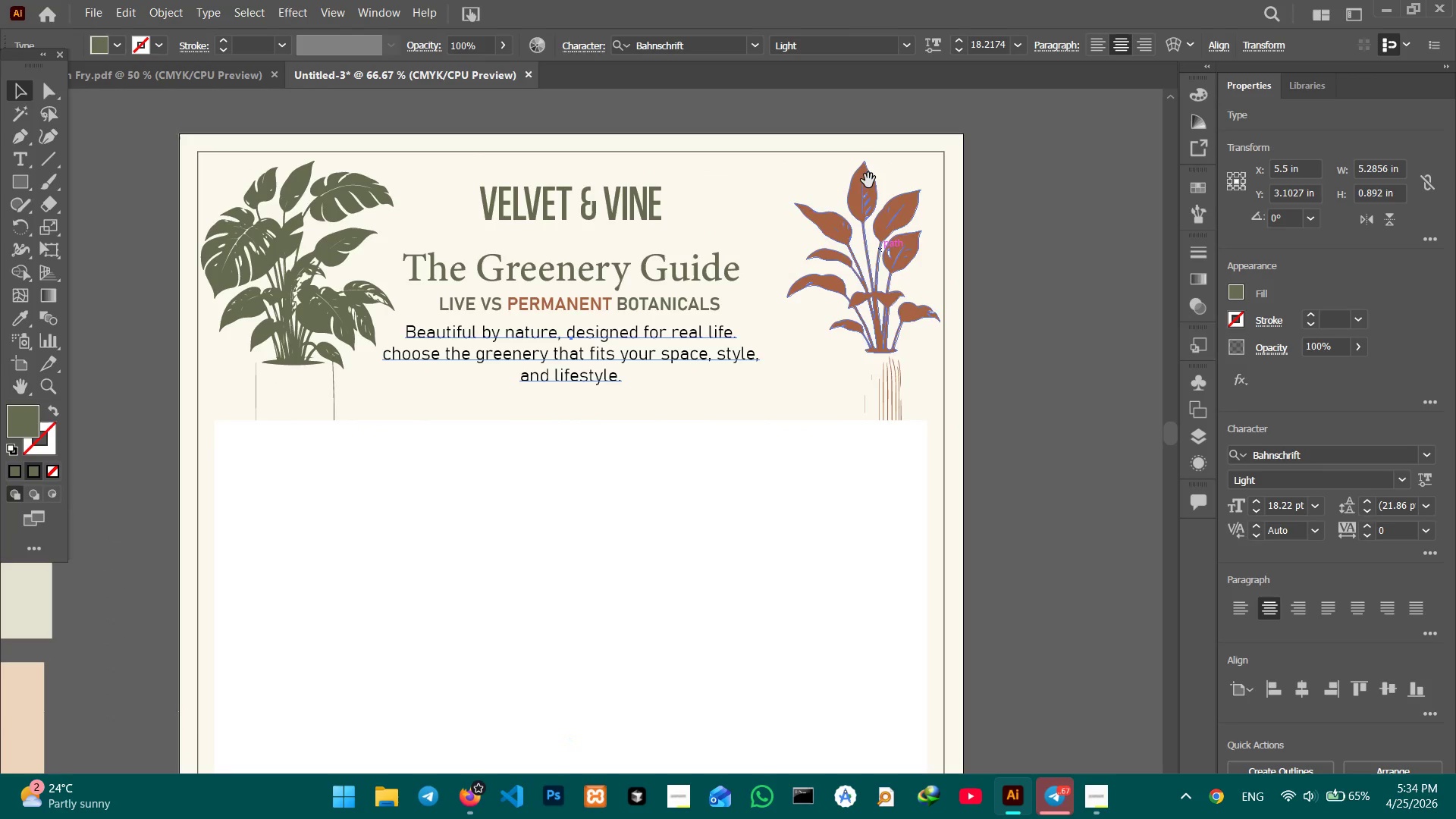 
left_click_drag(start_coordinate=[880, 272], to_coordinate=[868, 180])
 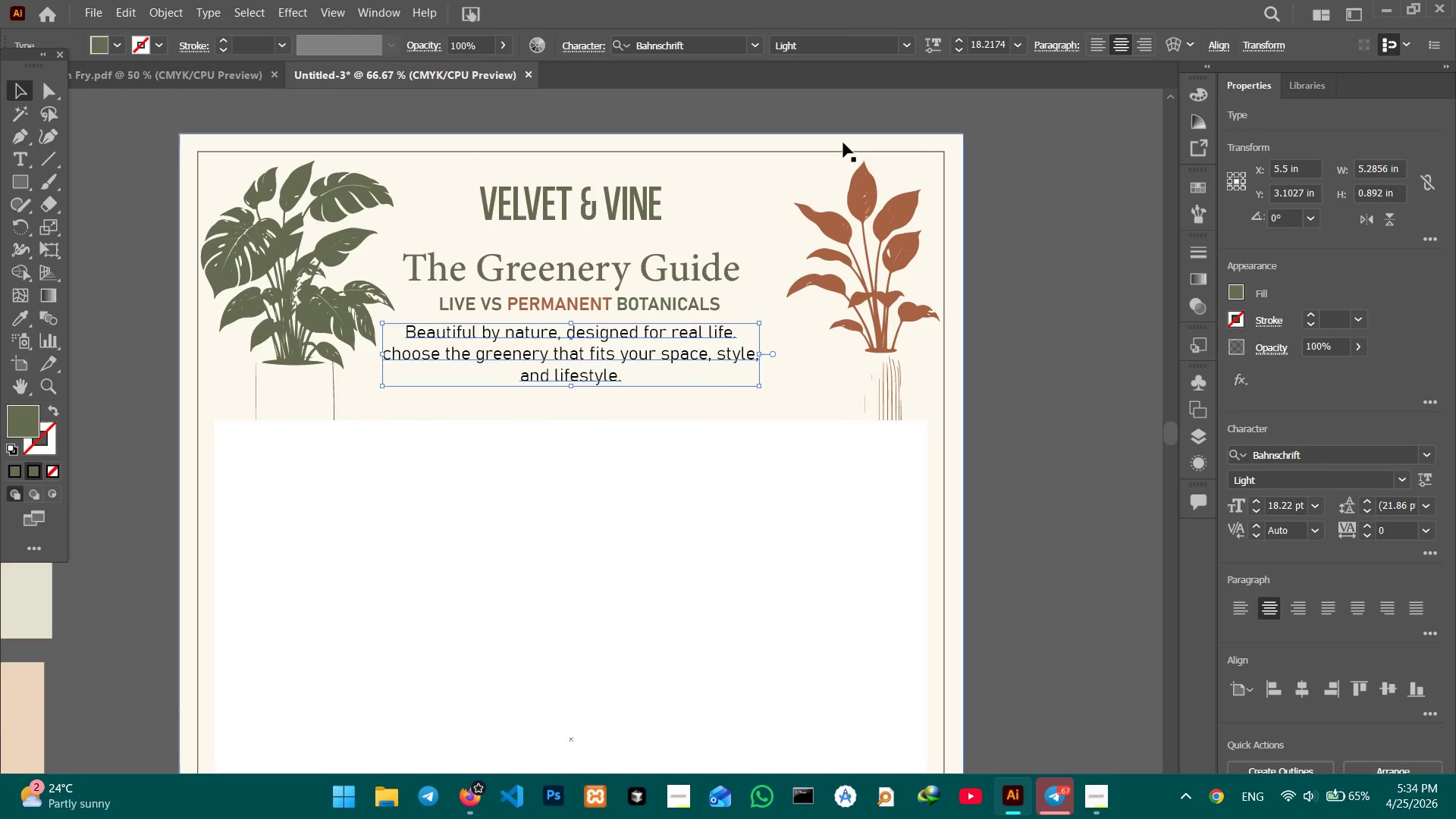 
key(Control+Minus)
 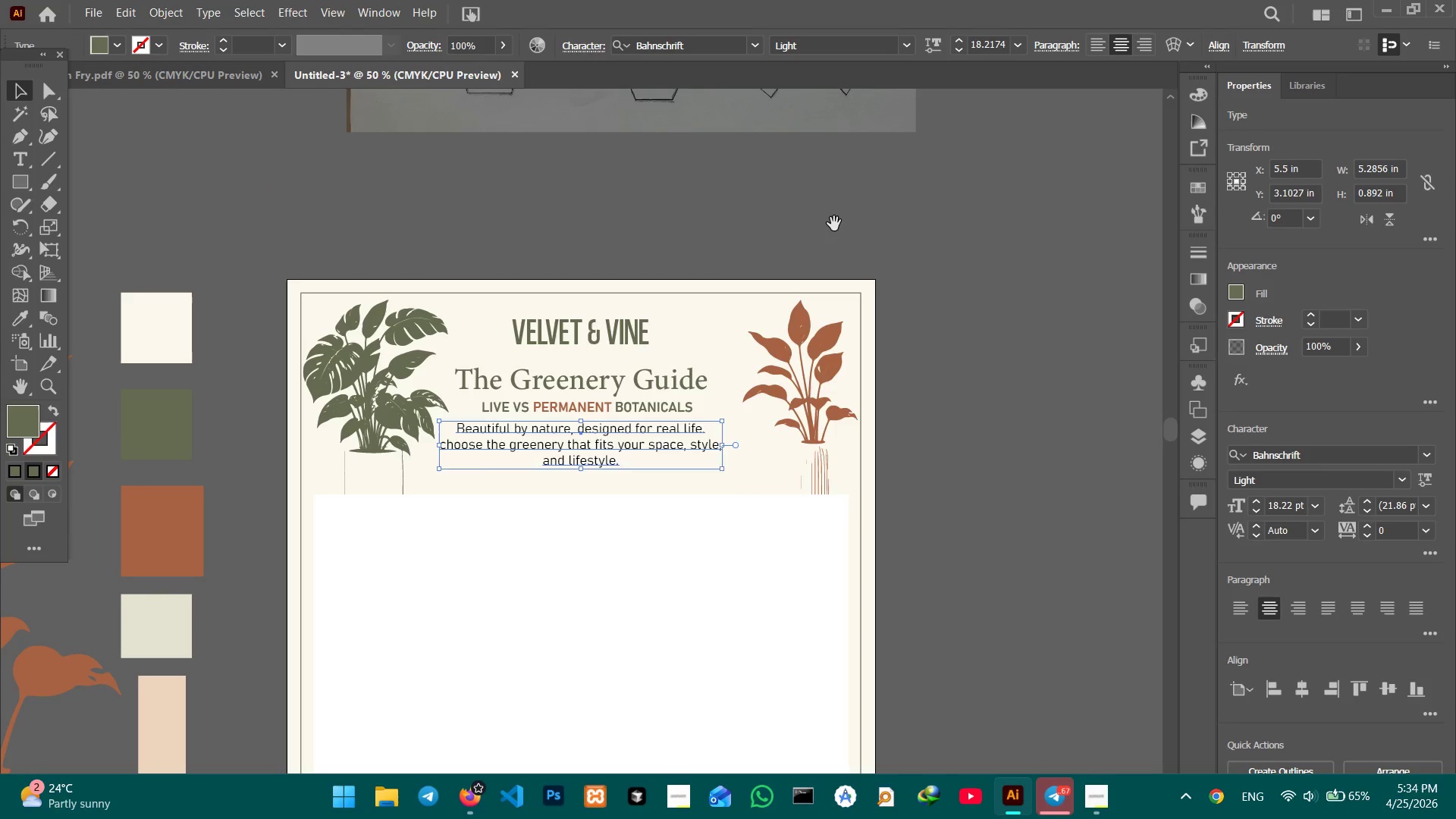 
hold_key(key=Space, duration=1.5)
 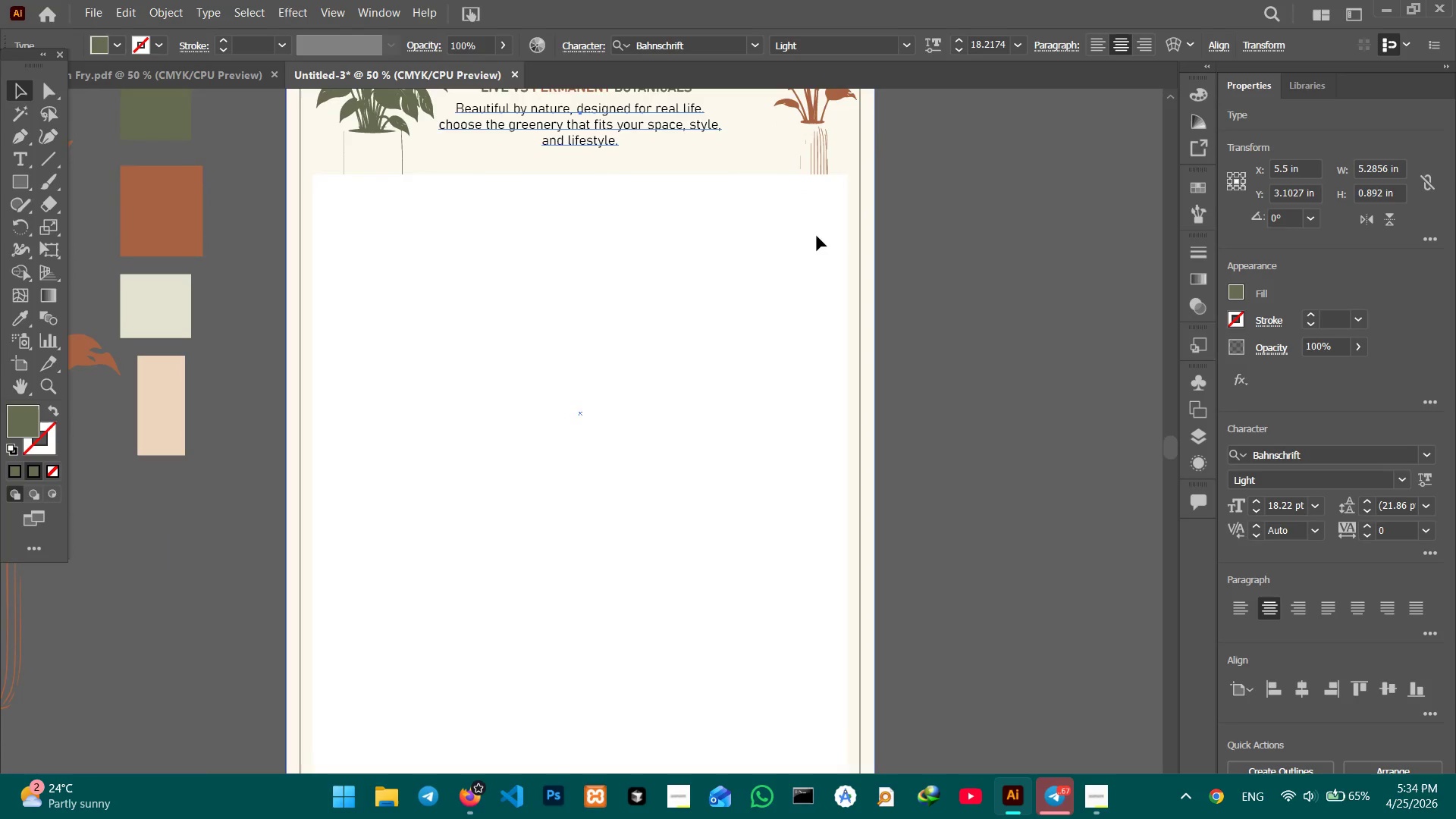 
left_click_drag(start_coordinate=[808, 386], to_coordinate=[817, 148])
 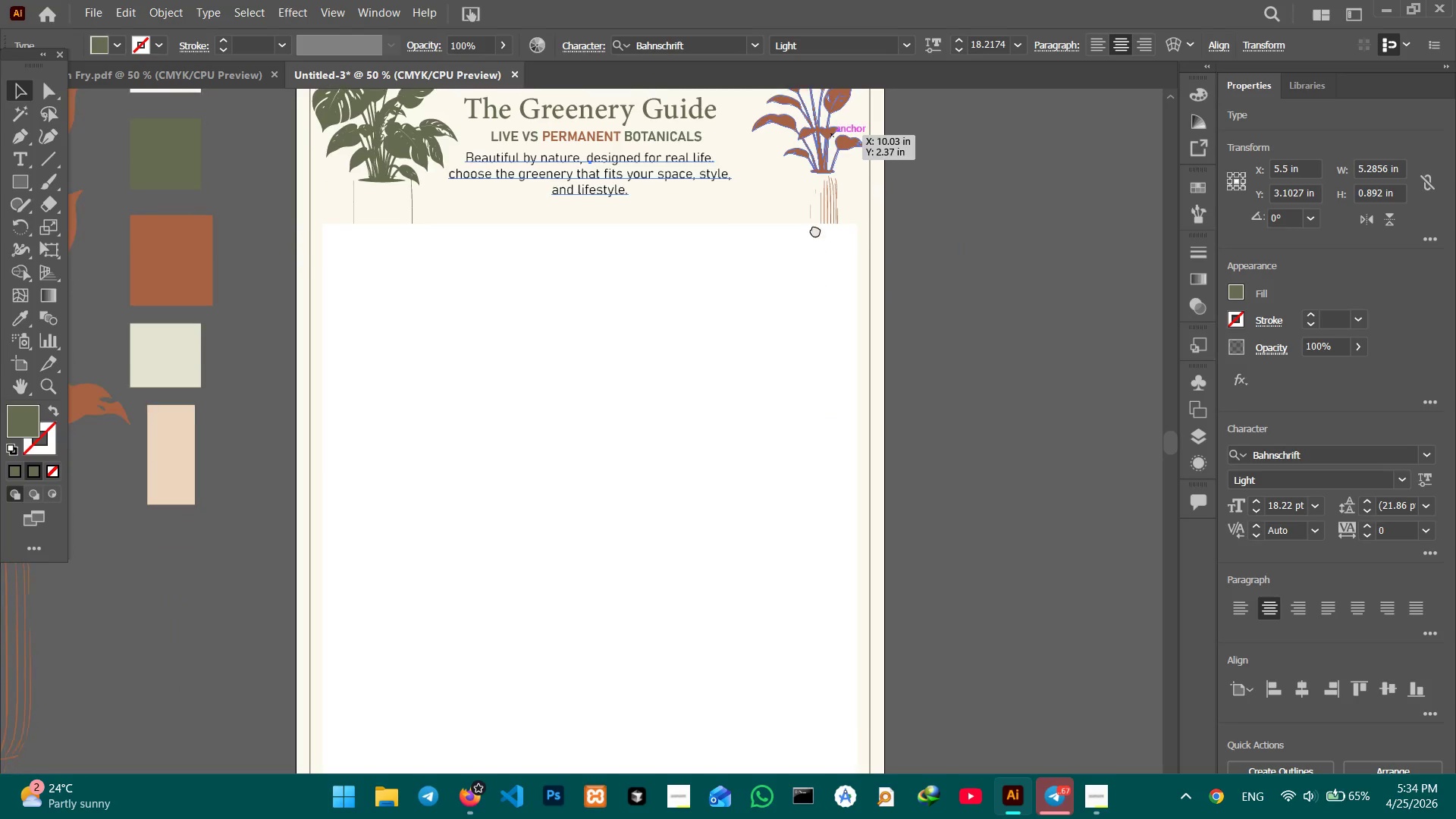 
left_click_drag(start_coordinate=[815, 268], to_coordinate=[805, 183])
 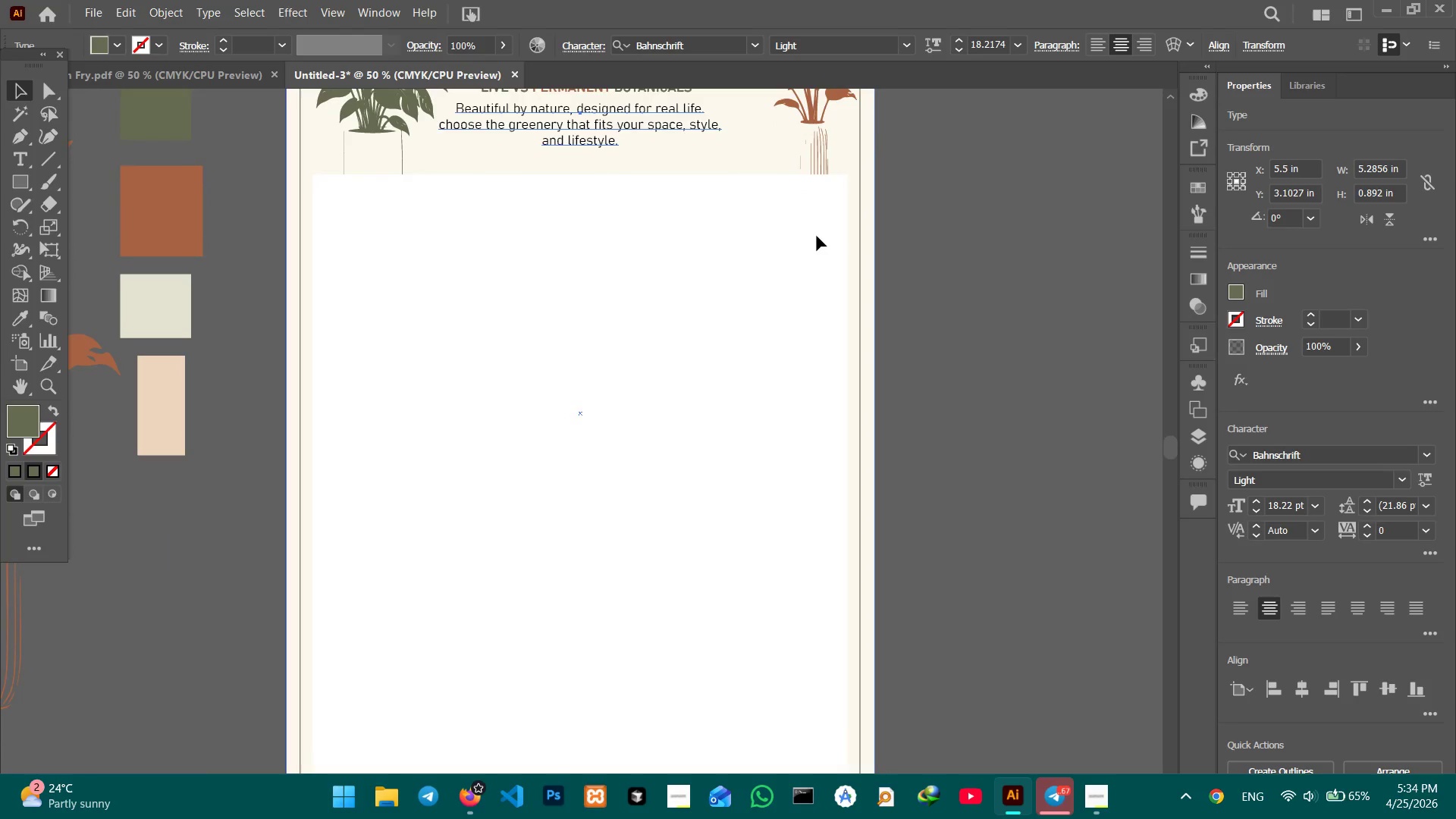 
hold_key(key=Space, duration=0.5)
 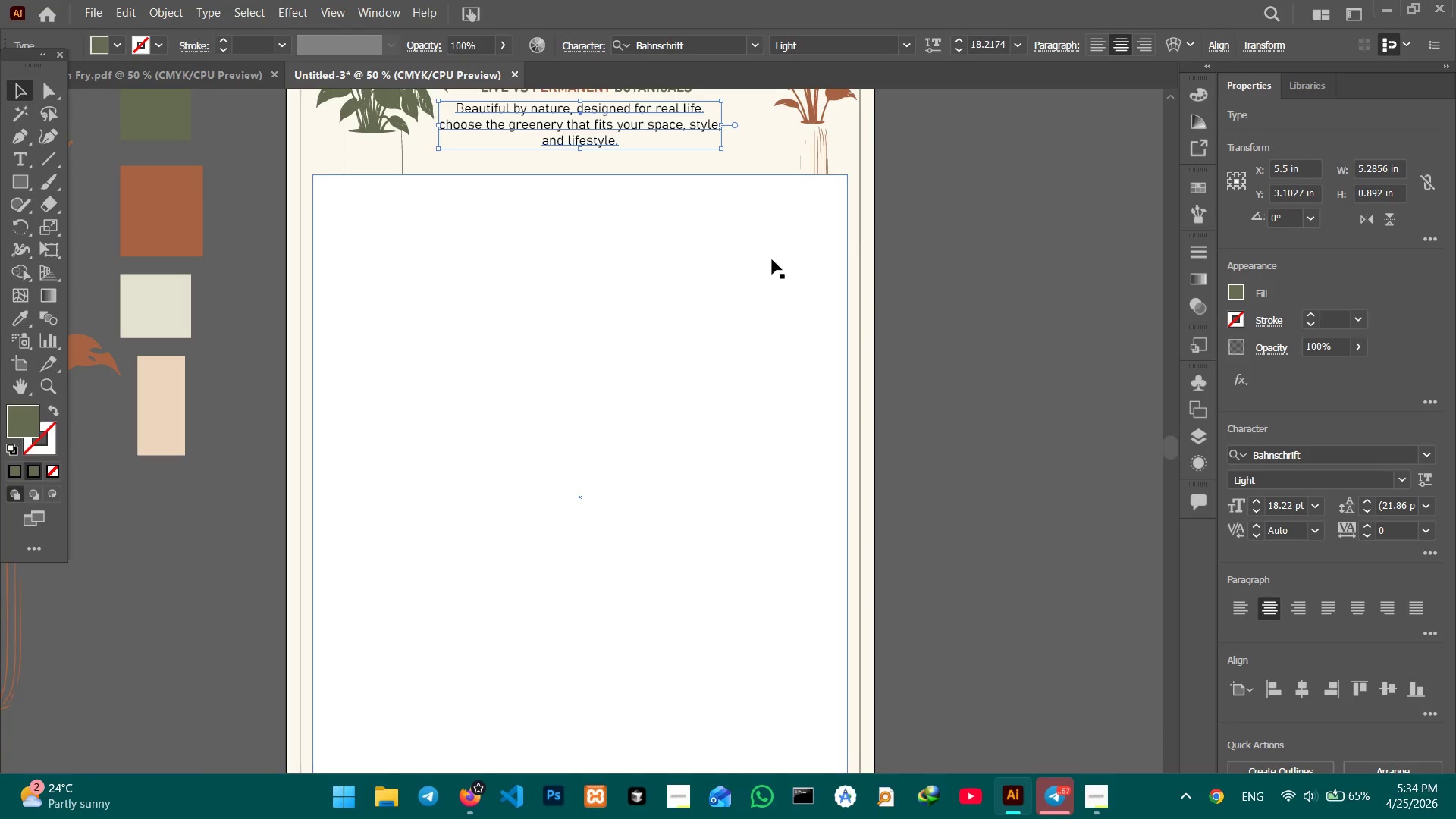 
left_click([817, 237])
 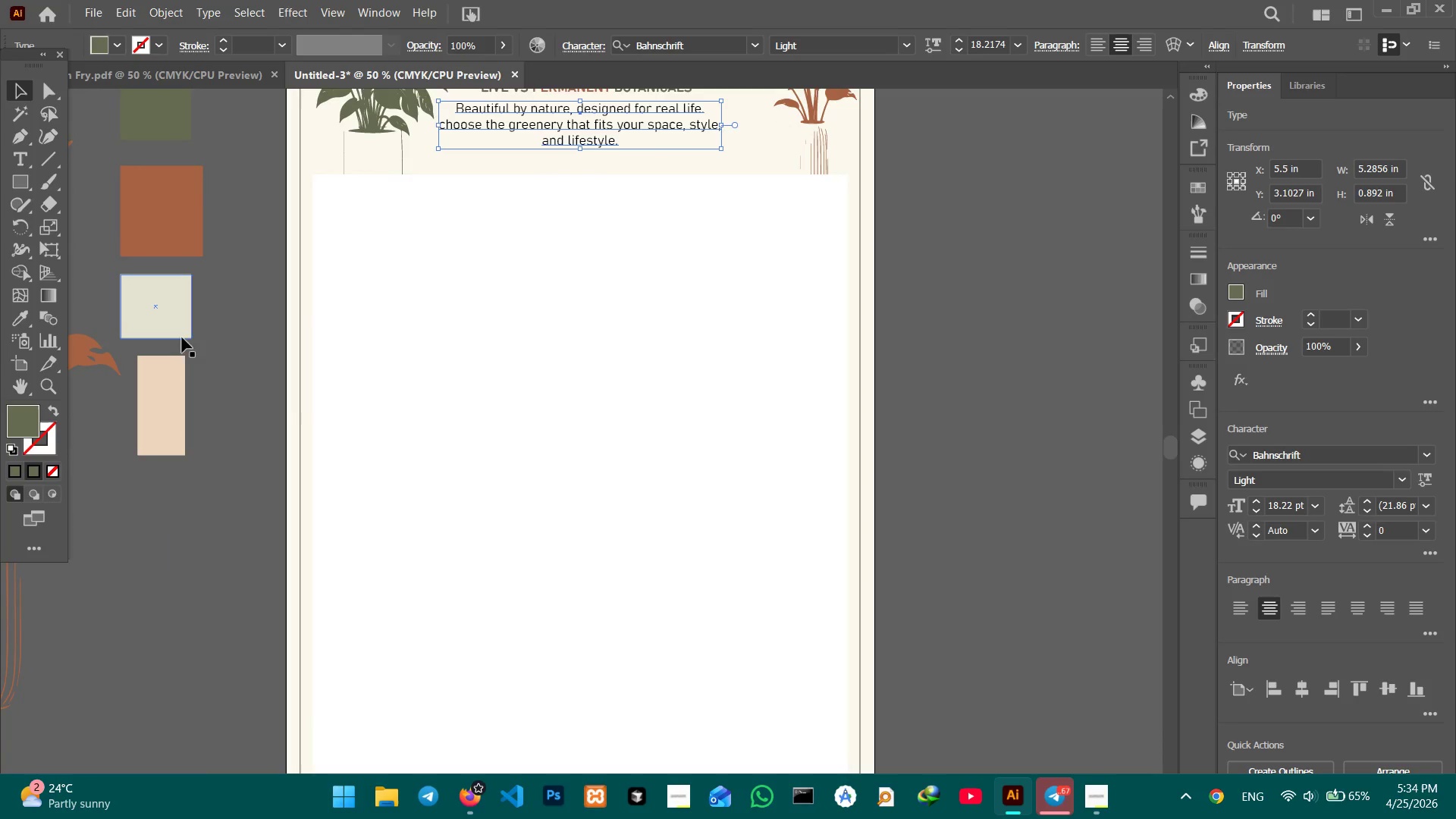 
left_click([439, 323])
 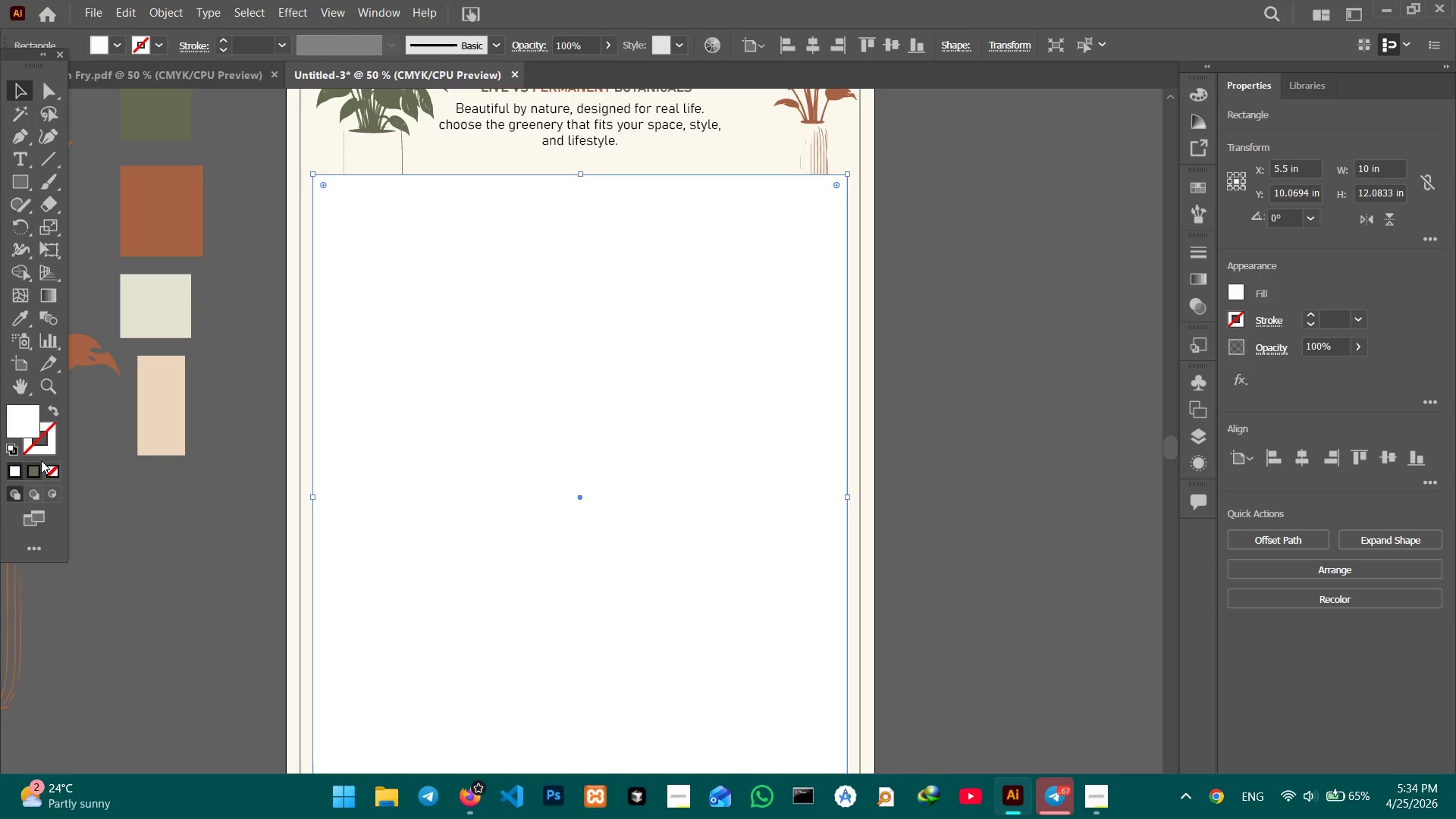 
left_click([42, 453])
 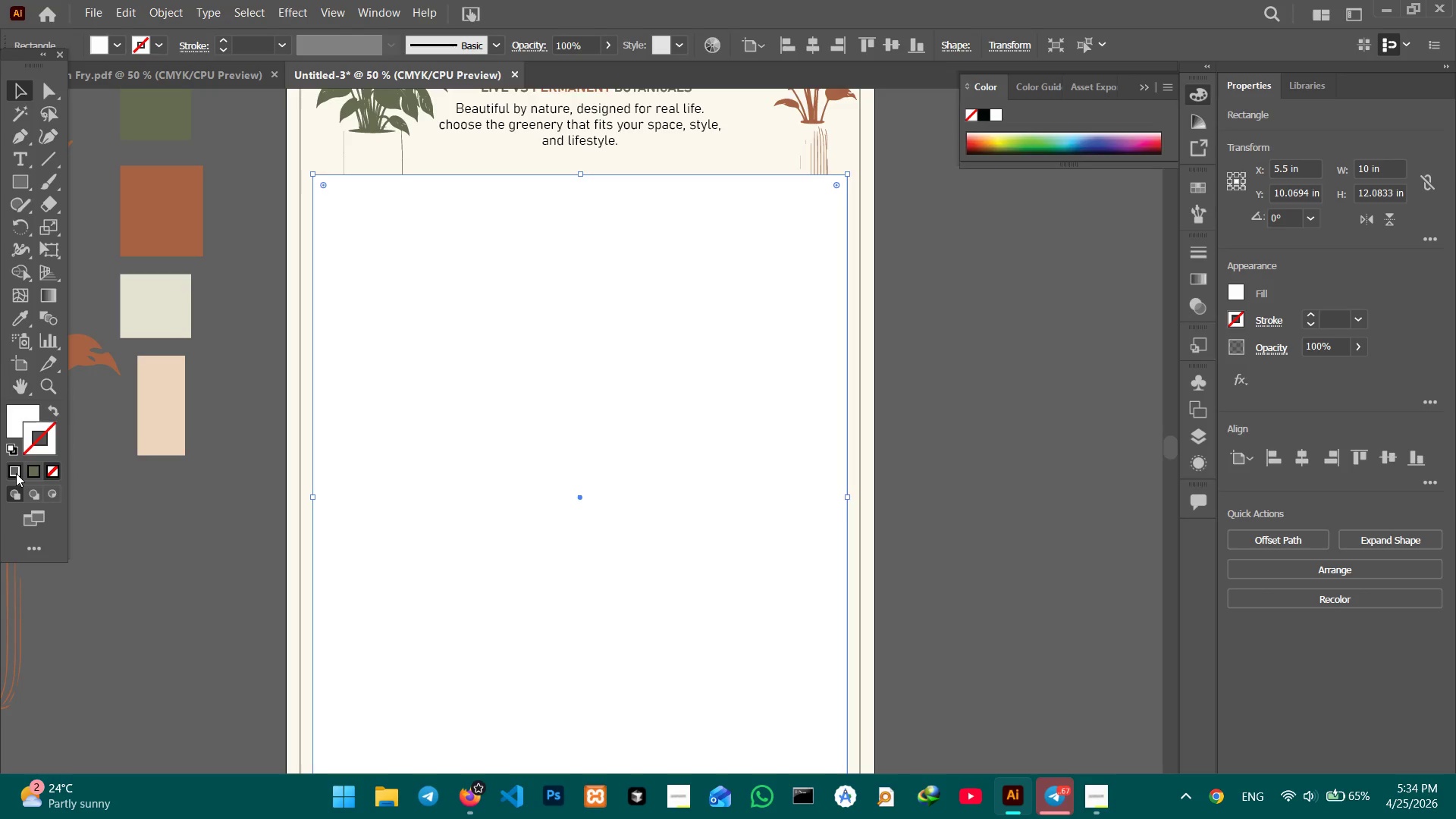 
left_click([16, 473])
 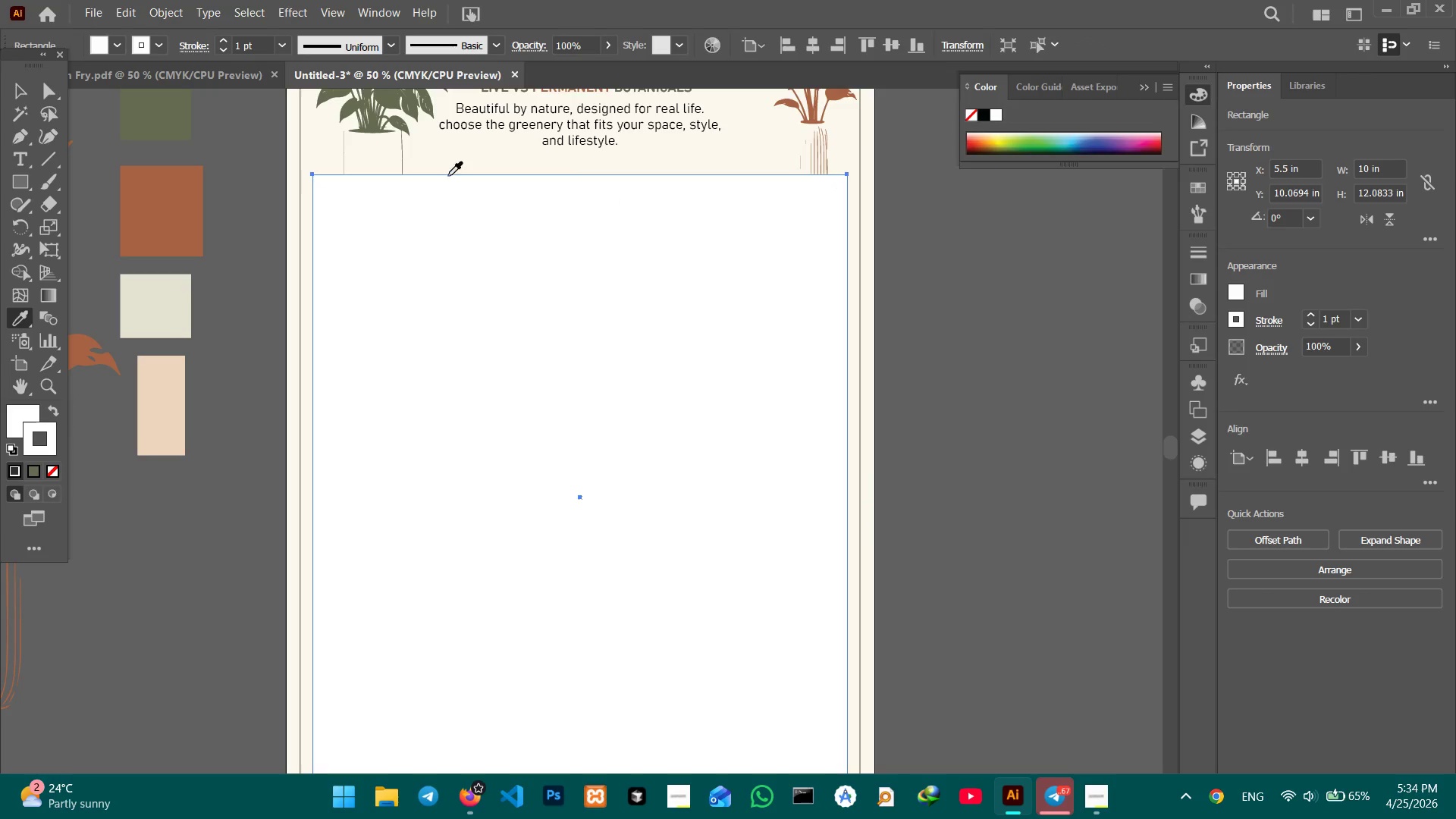 
left_click([162, 127])
 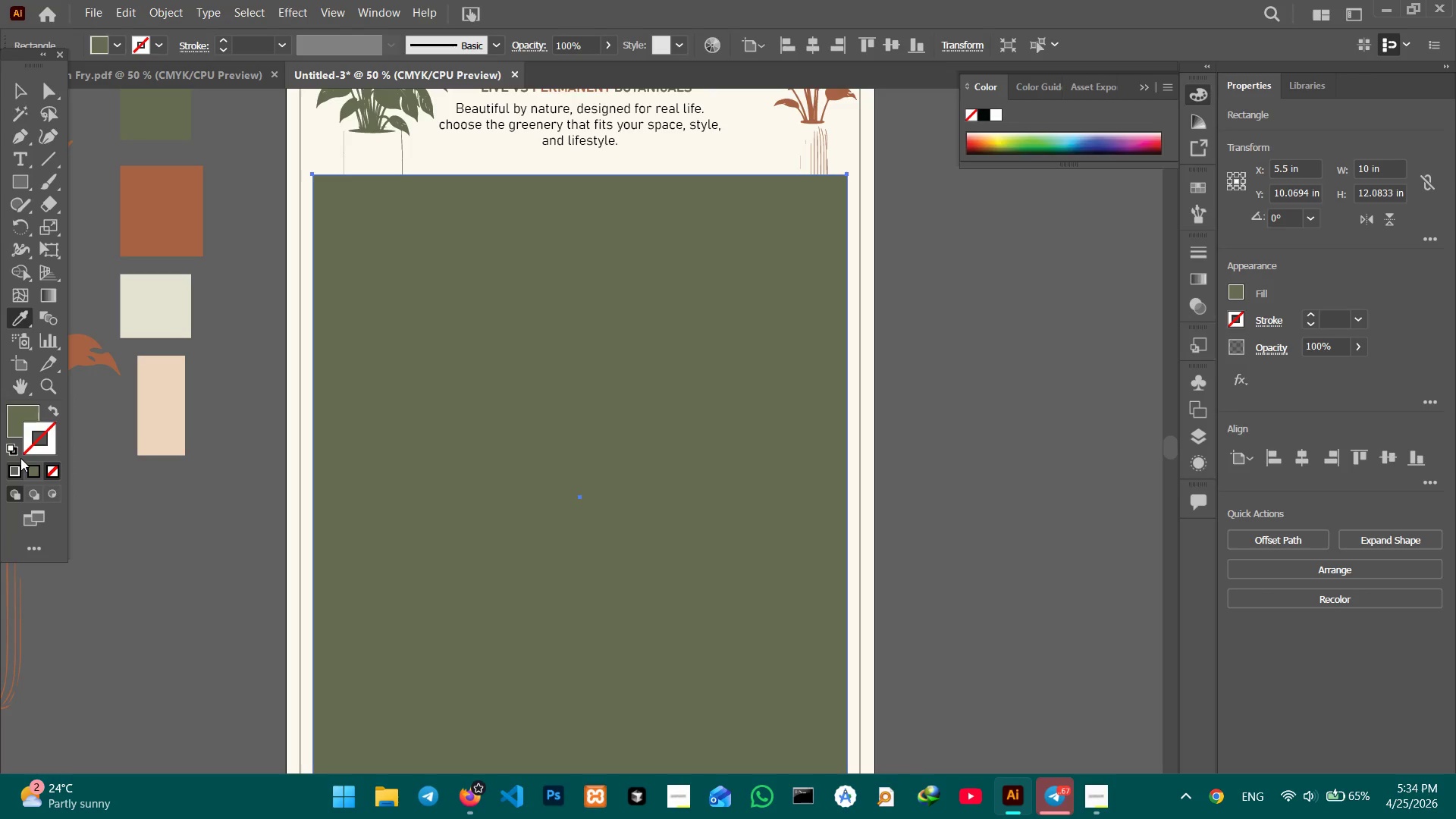 
left_click([16, 422])
 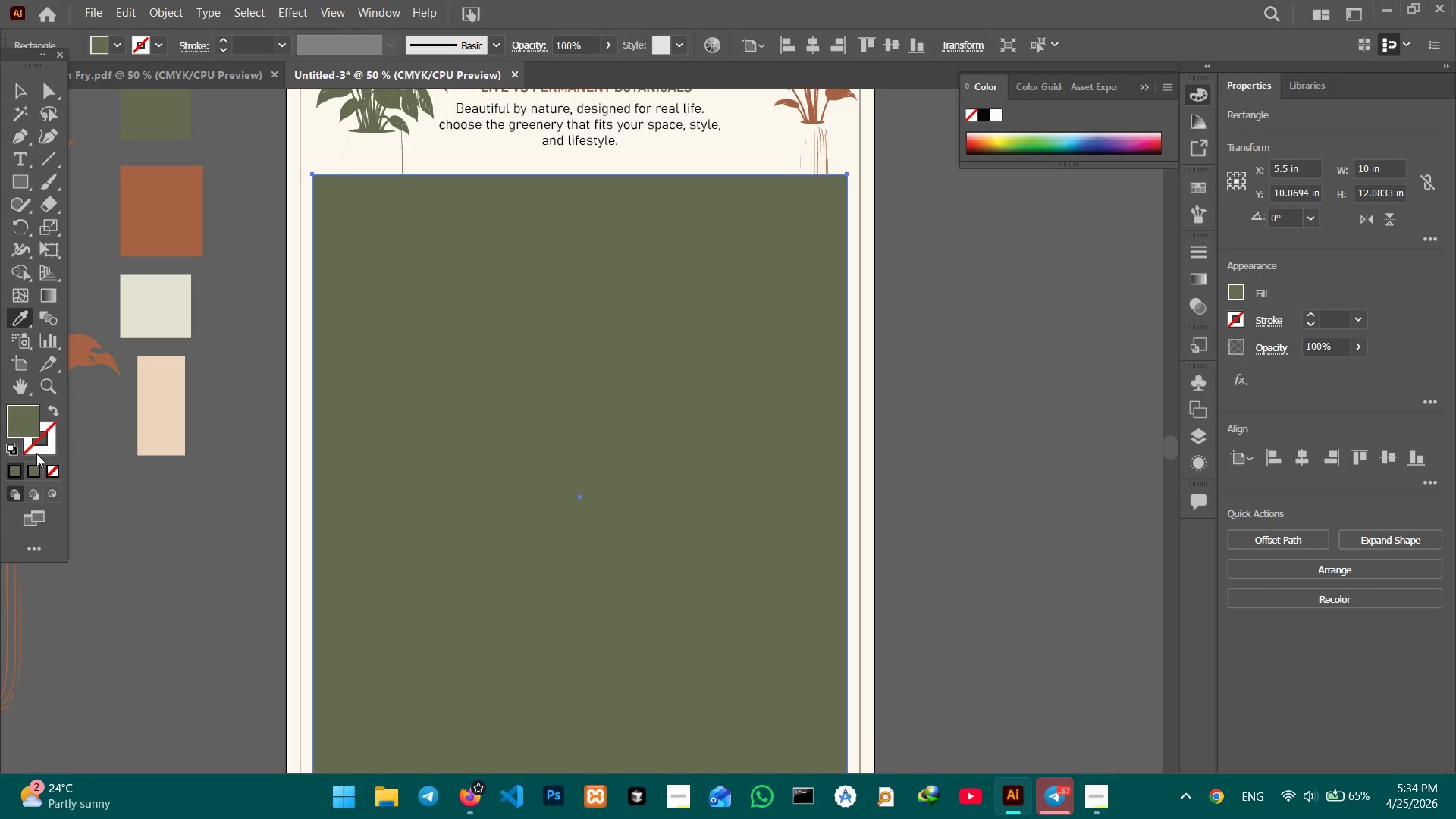 
double_click([36, 453])
 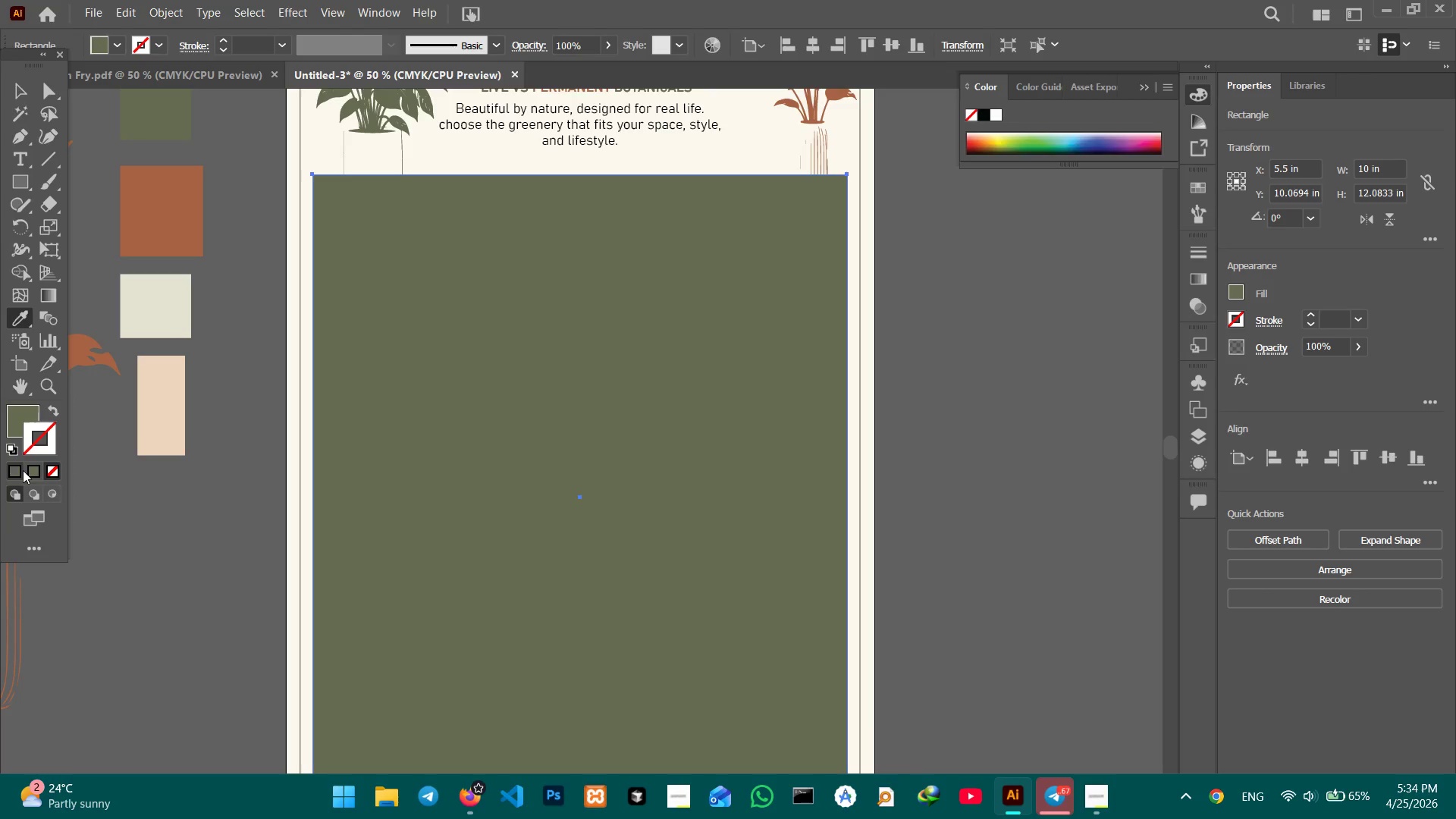 
left_click([20, 470])
 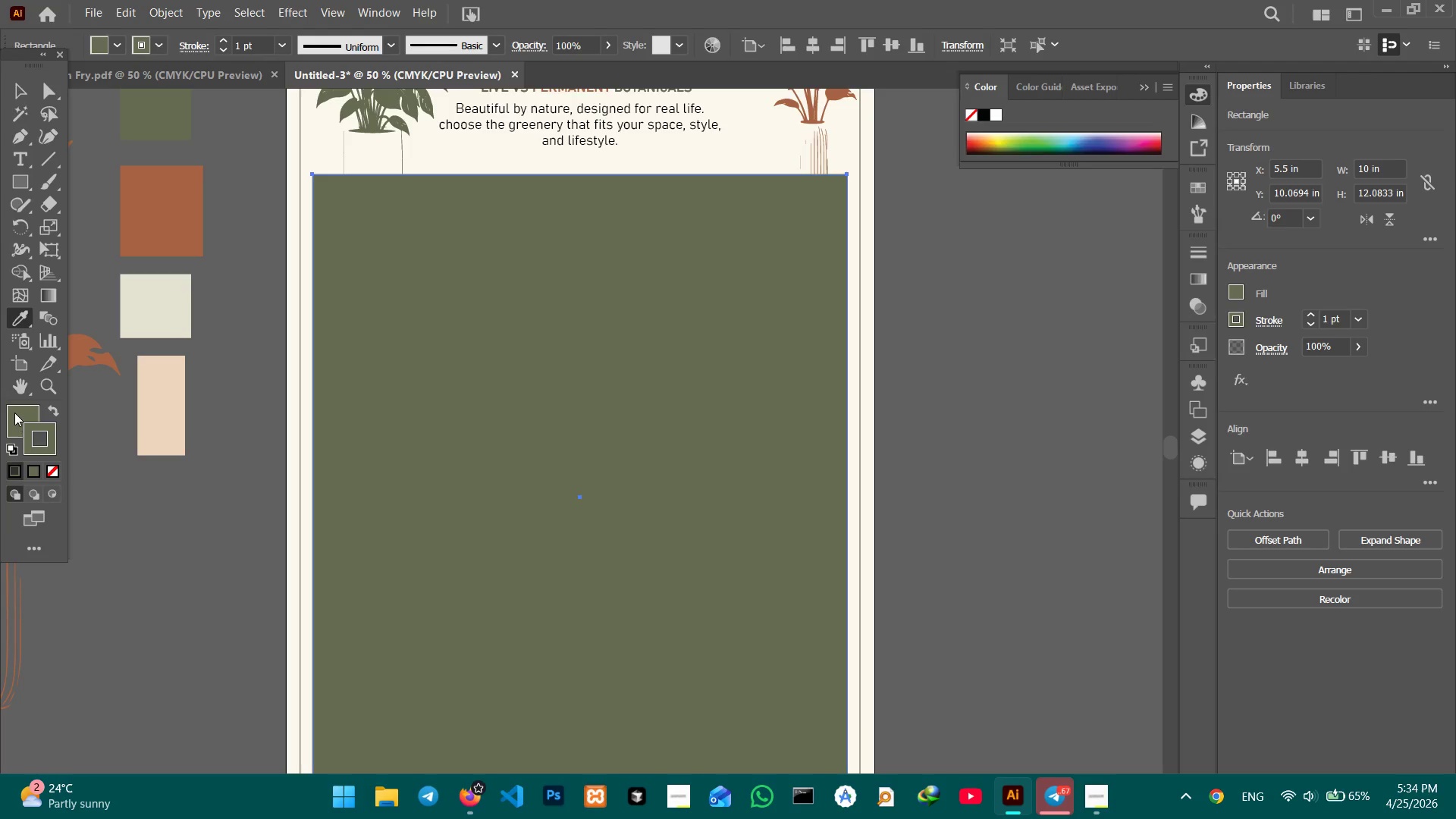 
double_click([14, 413])
 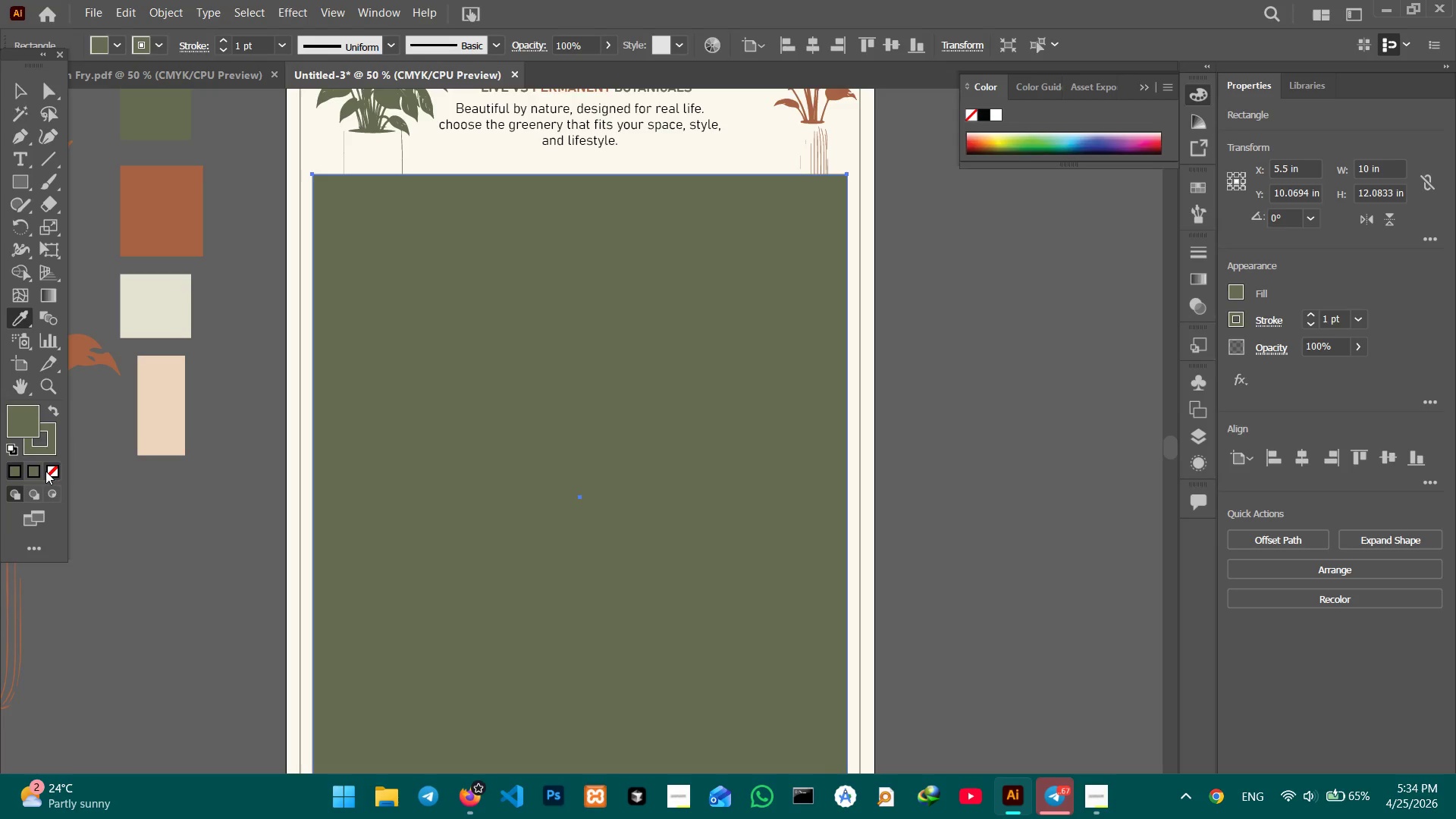 
triple_click([46, 471])
 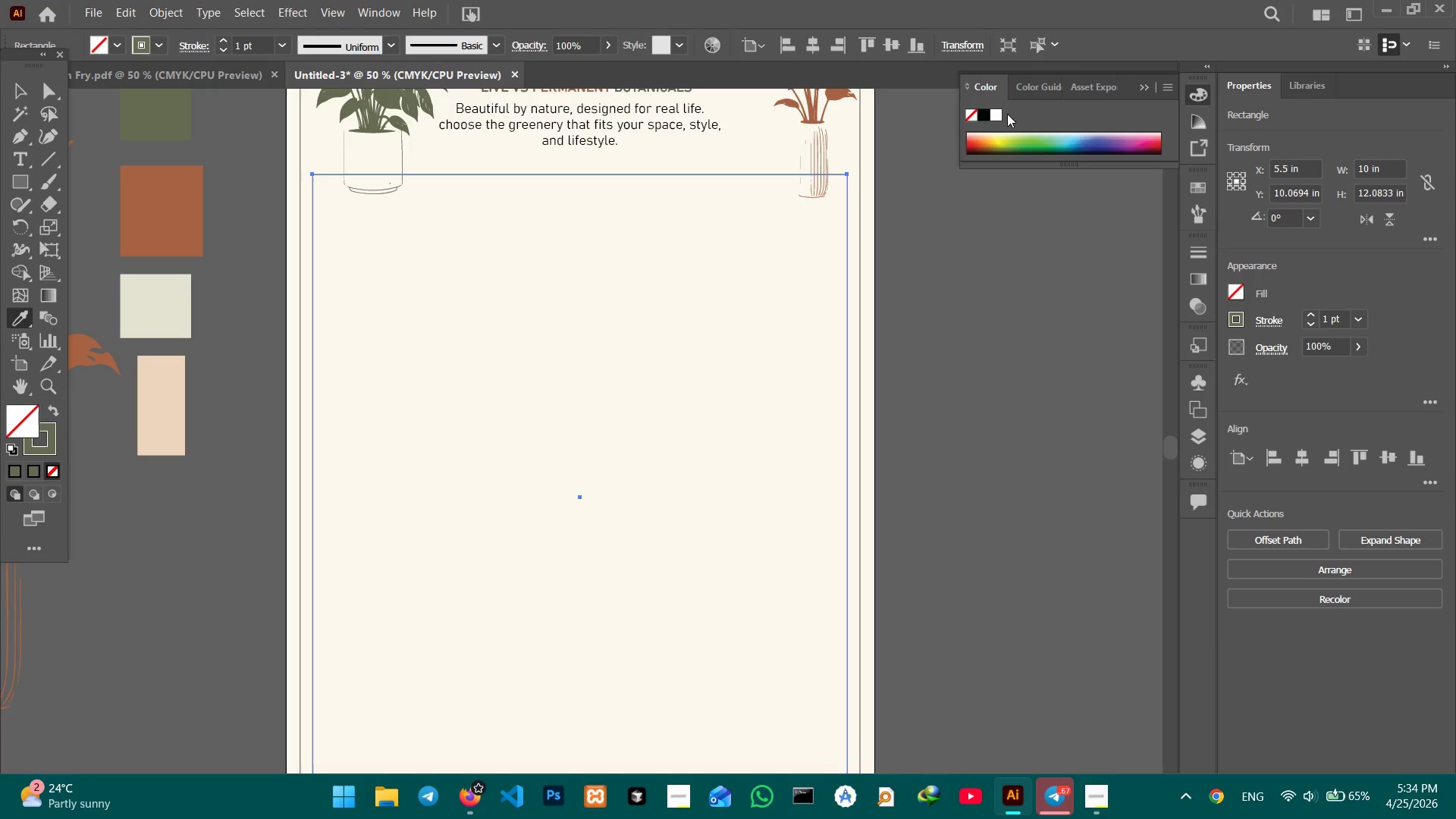 
left_click([995, 114])
 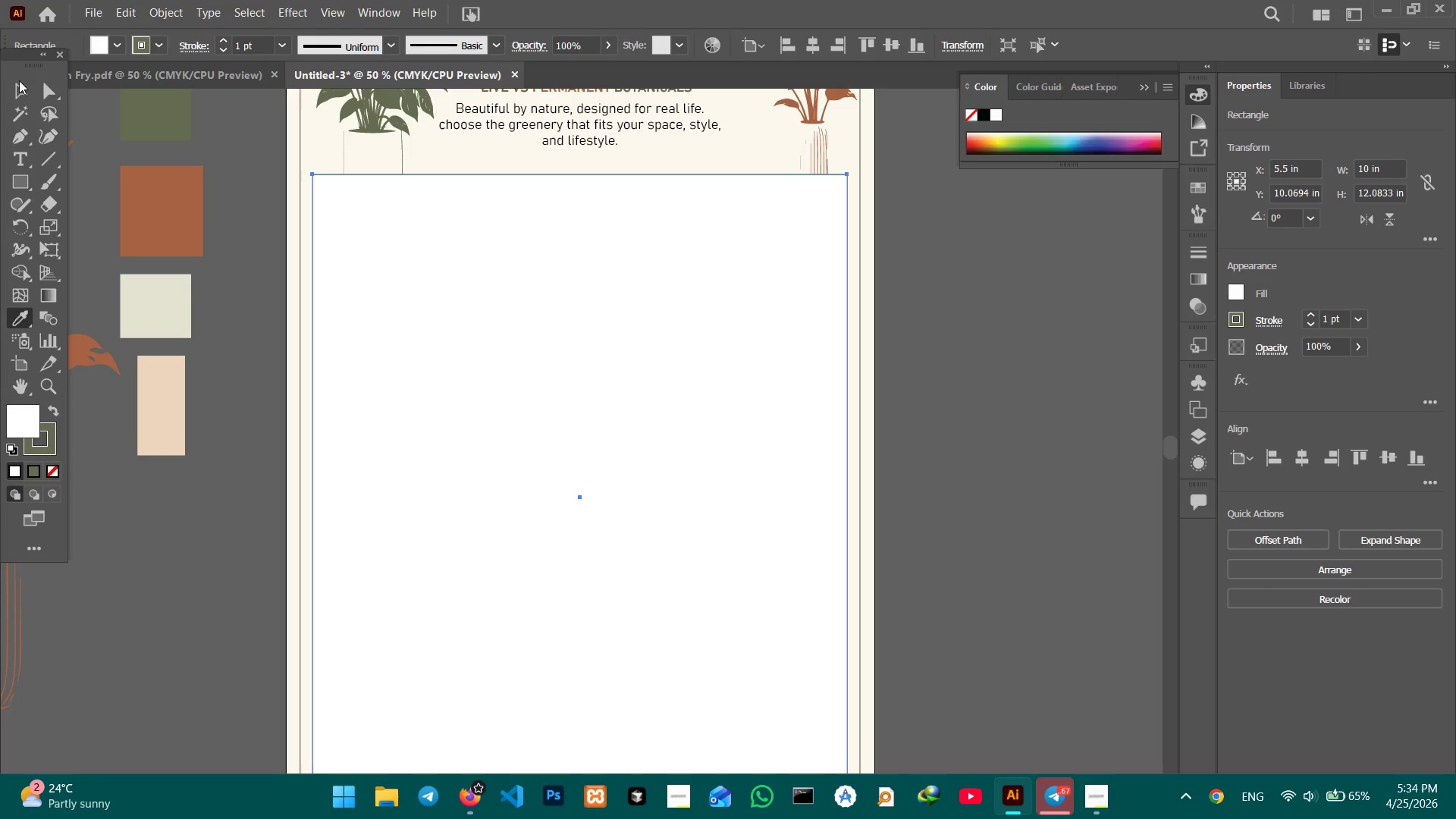 
left_click([14, 93])
 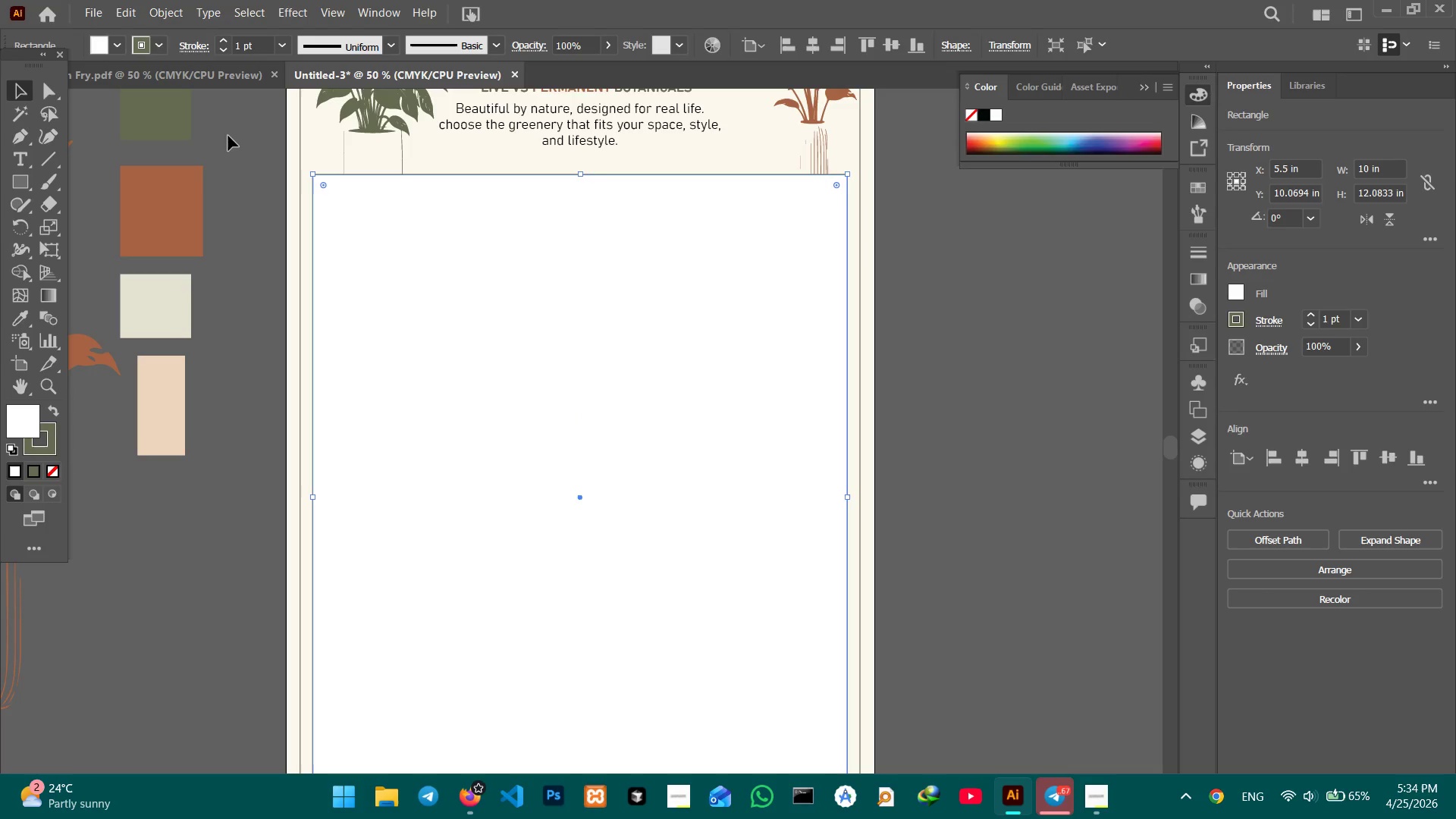 
double_click([228, 136])
 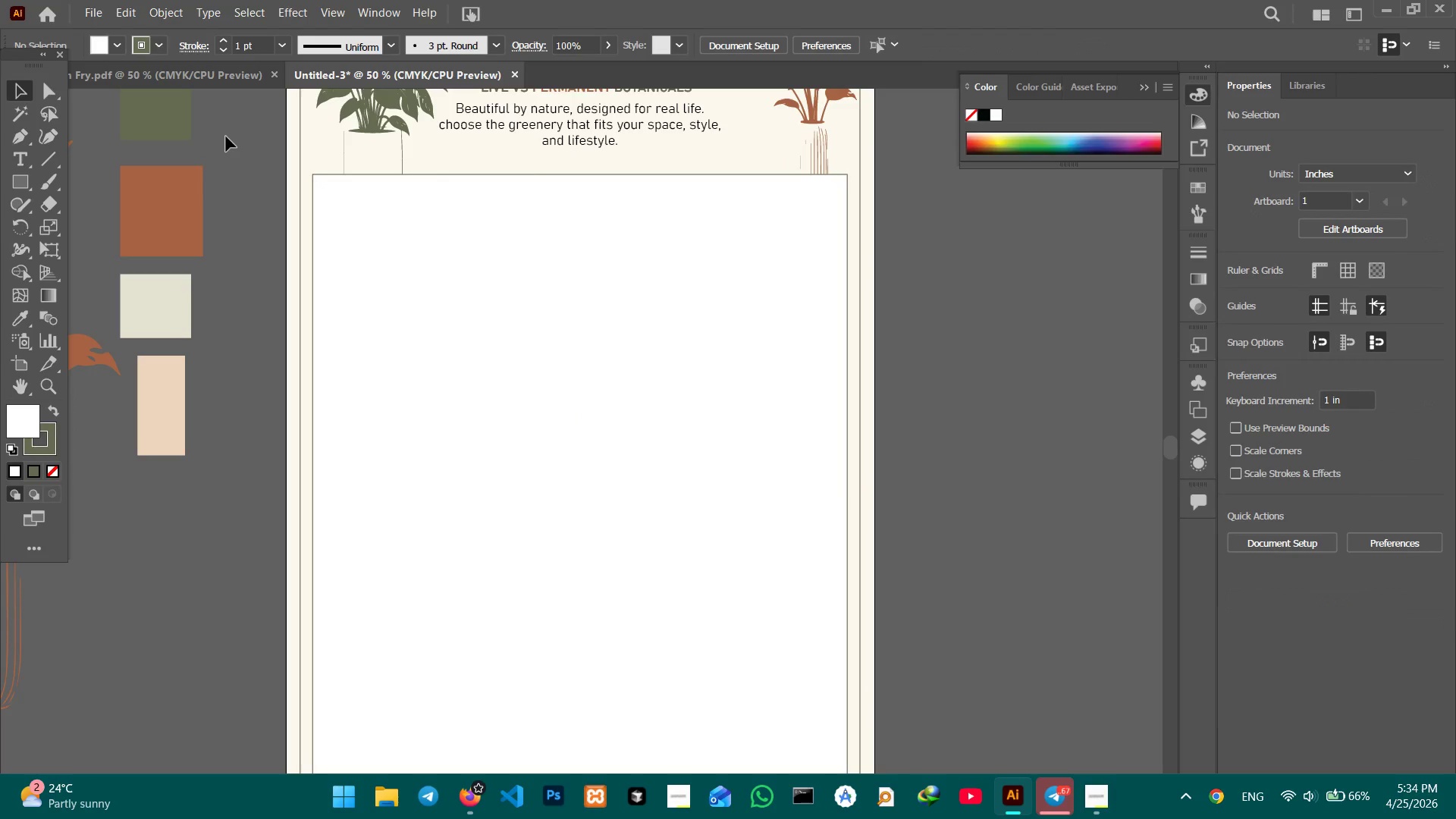 
wait(5.2)
 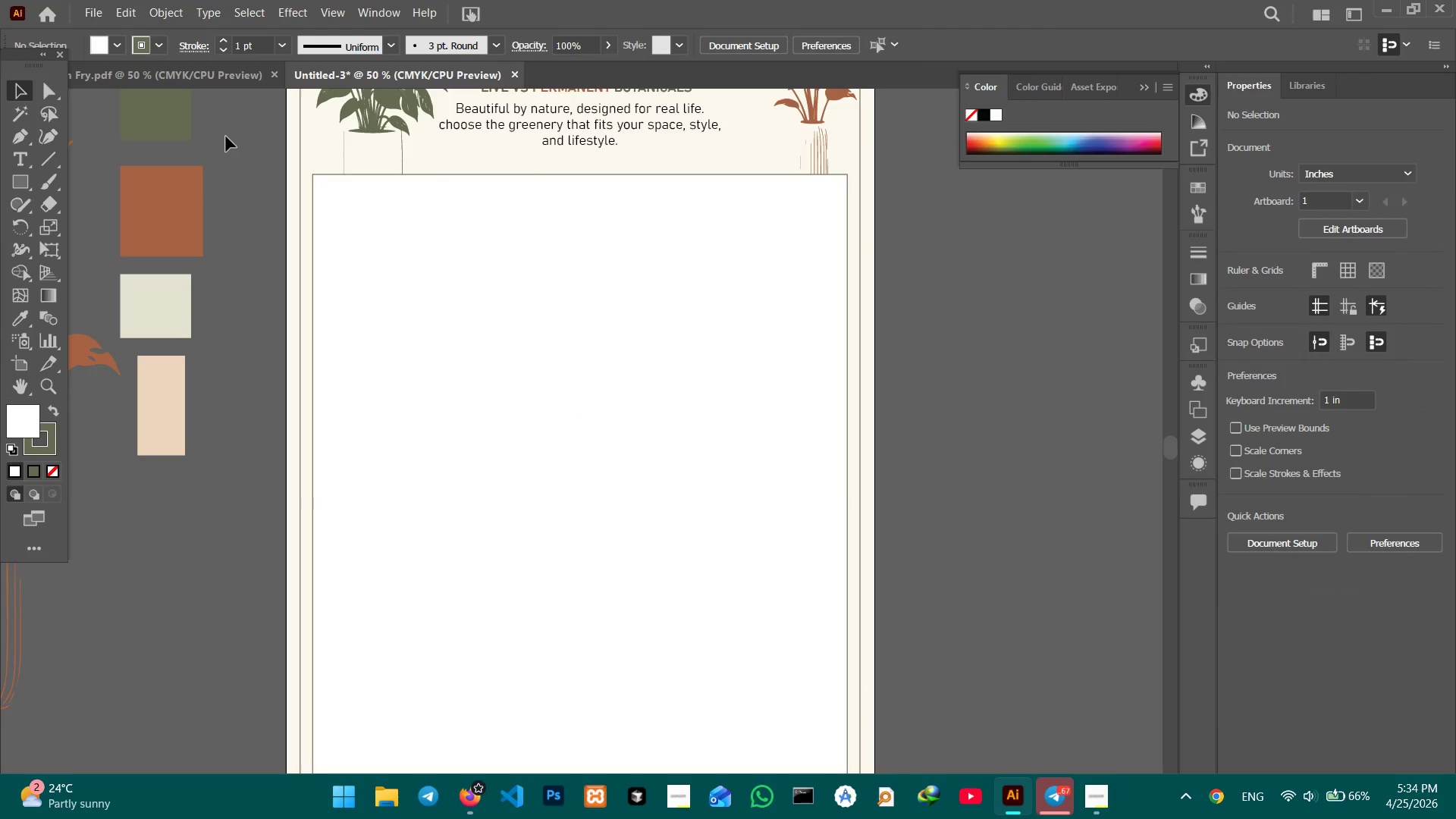 
left_click([38, 152])
 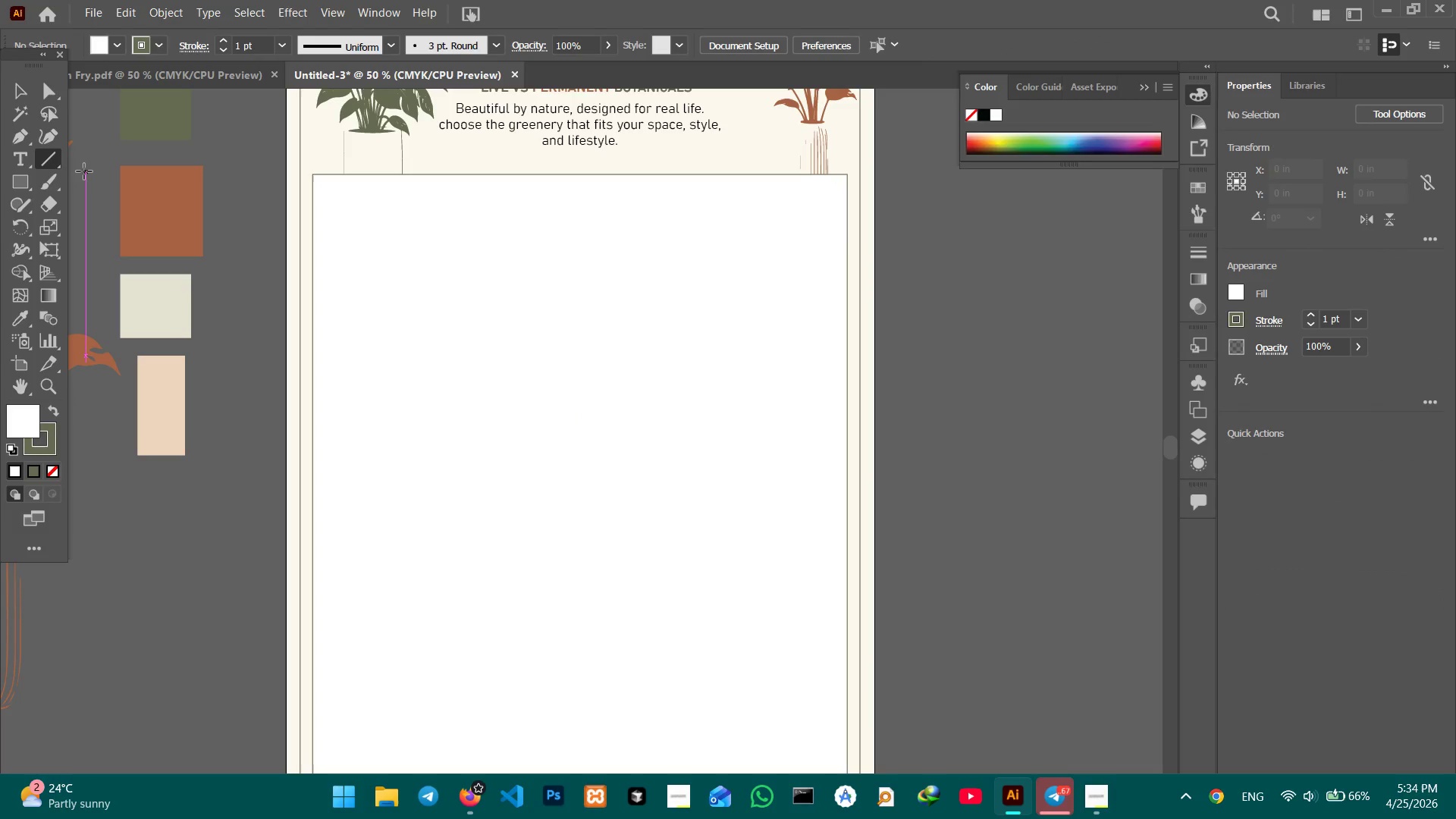 
key(Control+Minus)
 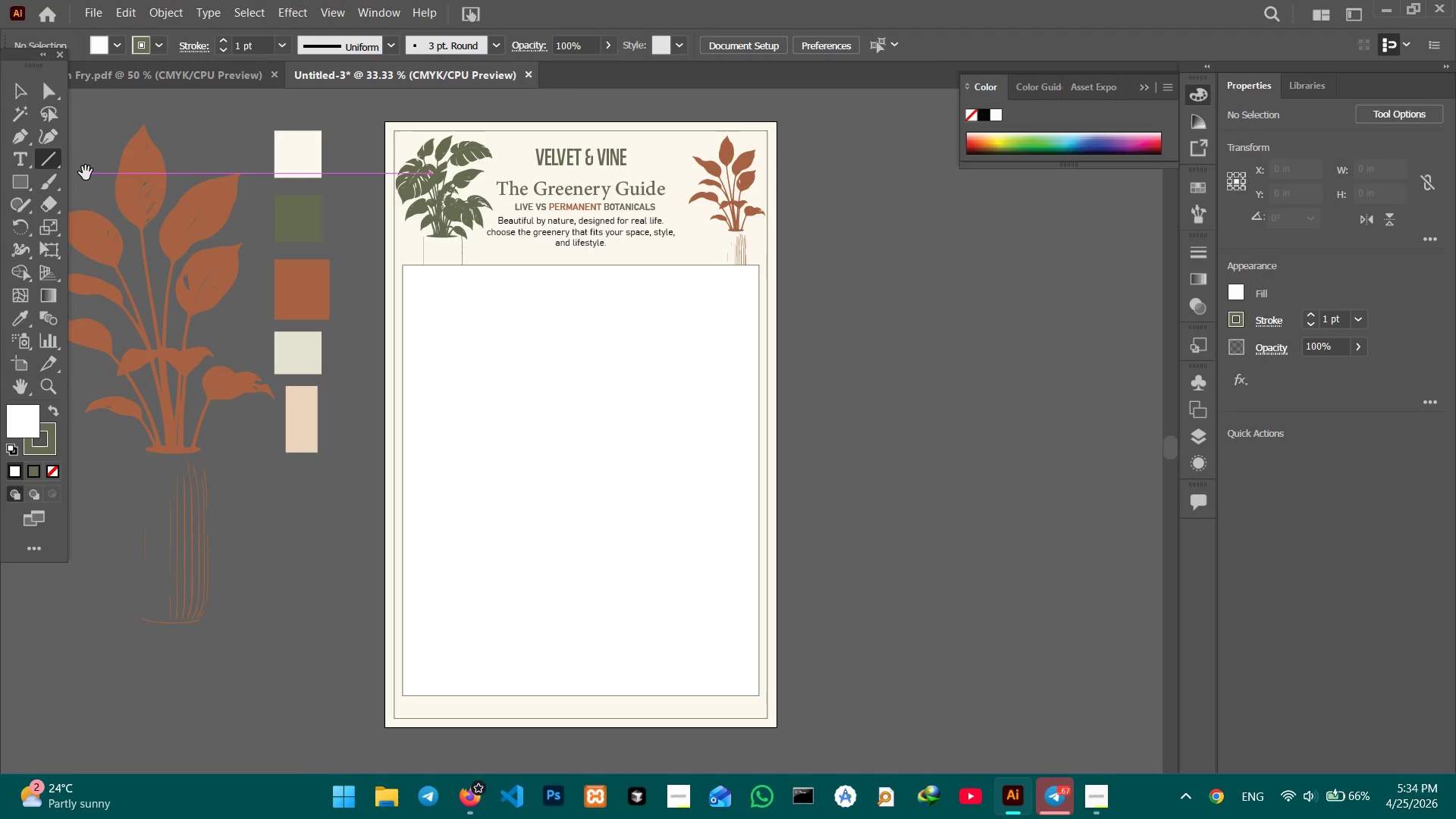 
hold_key(key=Space, duration=1.27)
 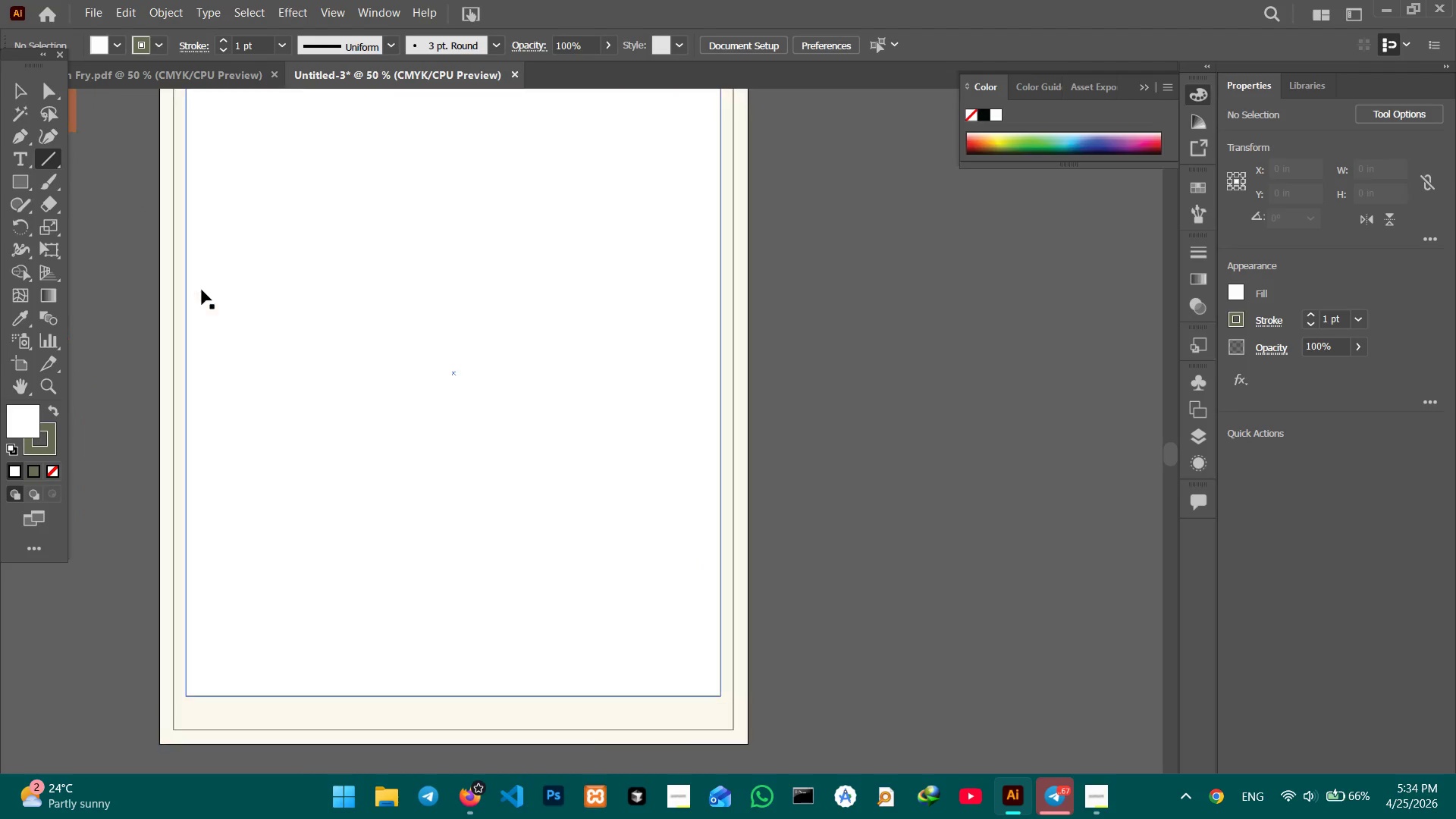 
left_click_drag(start_coordinate=[290, 372], to_coordinate=[205, 288])
 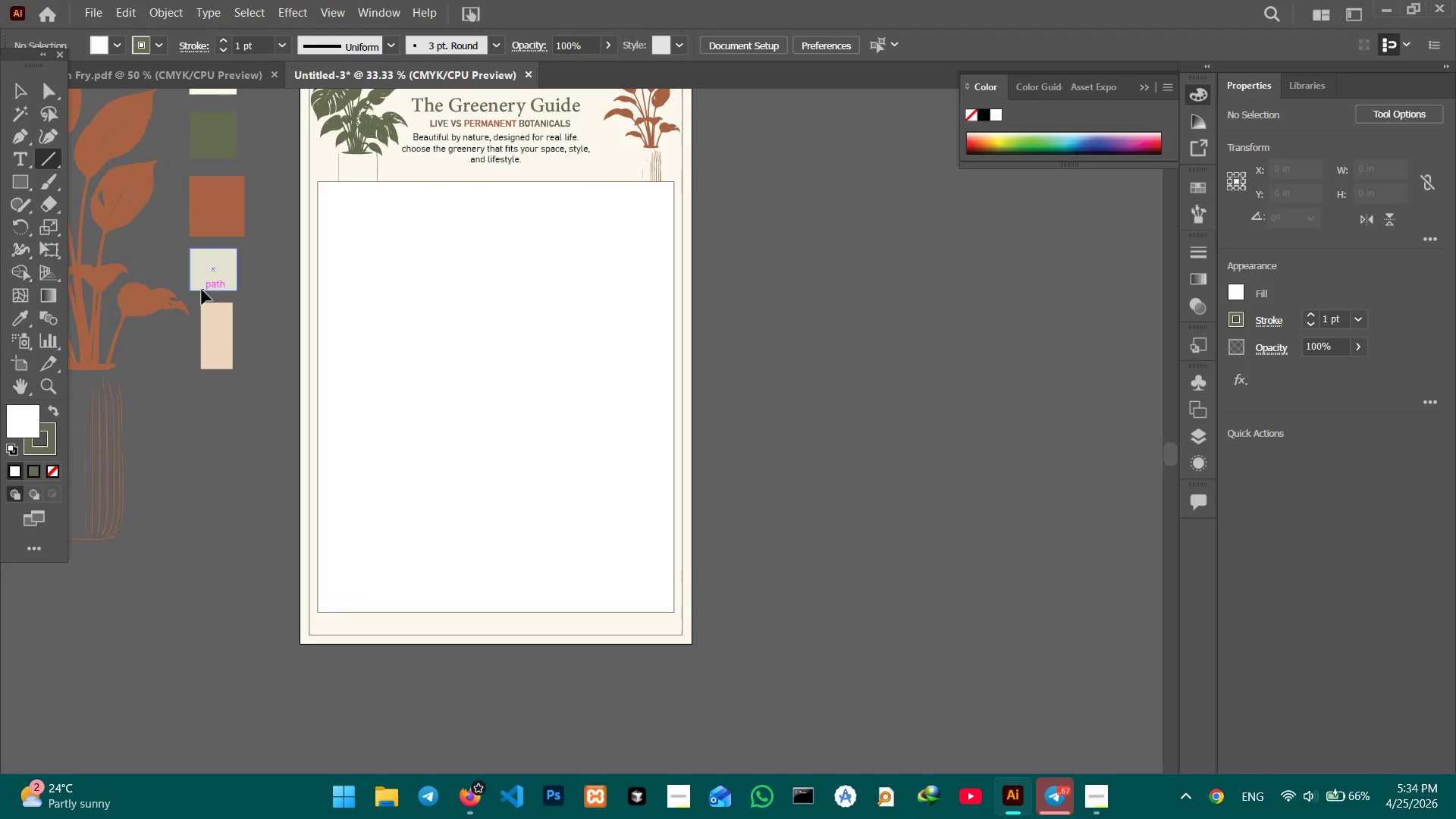 
key(Control+Equal)
 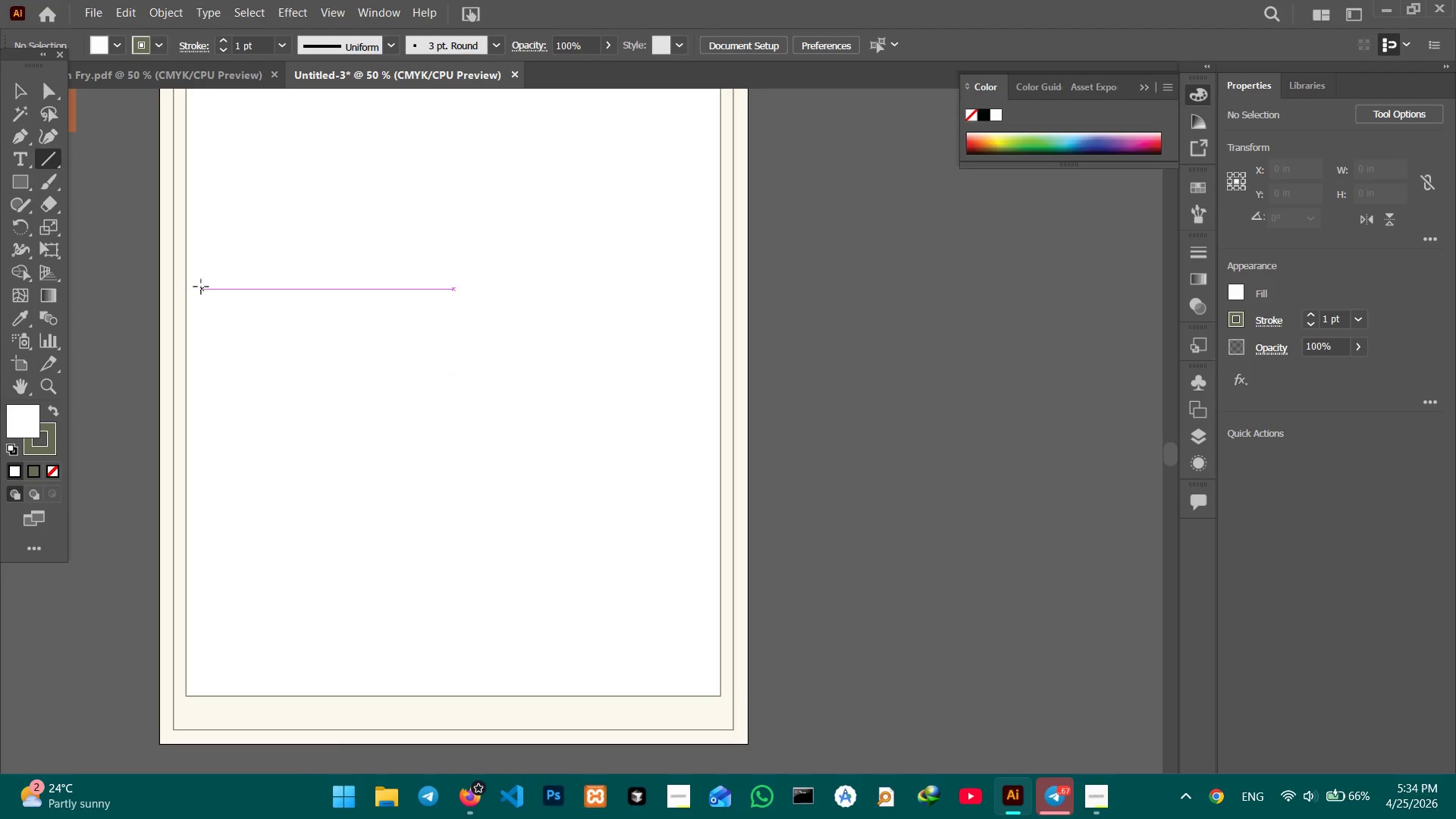 
hold_key(key=Space, duration=0.94)
 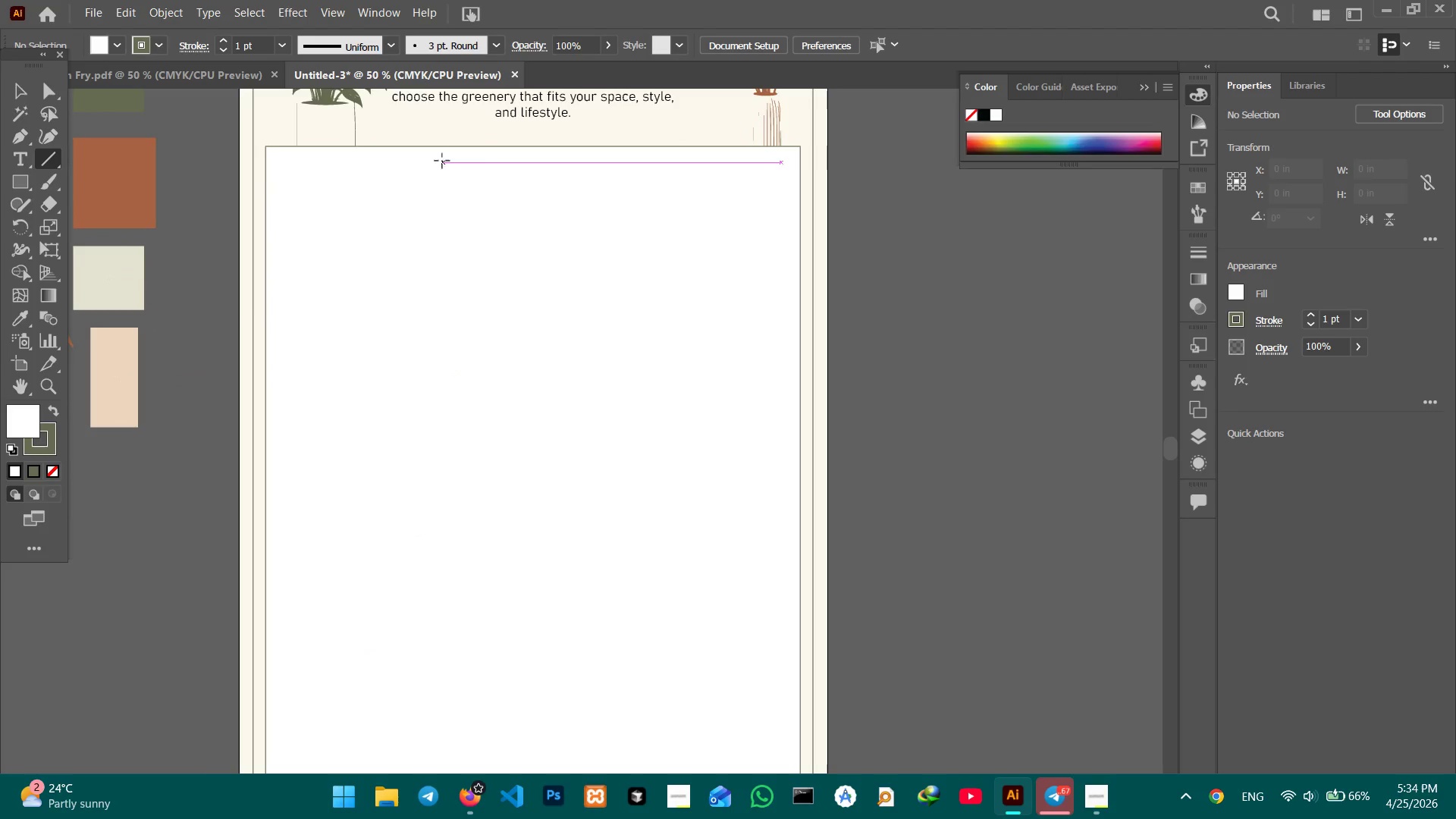 
left_click_drag(start_coordinate=[337, 442], to_coordinate=[417, 535])
 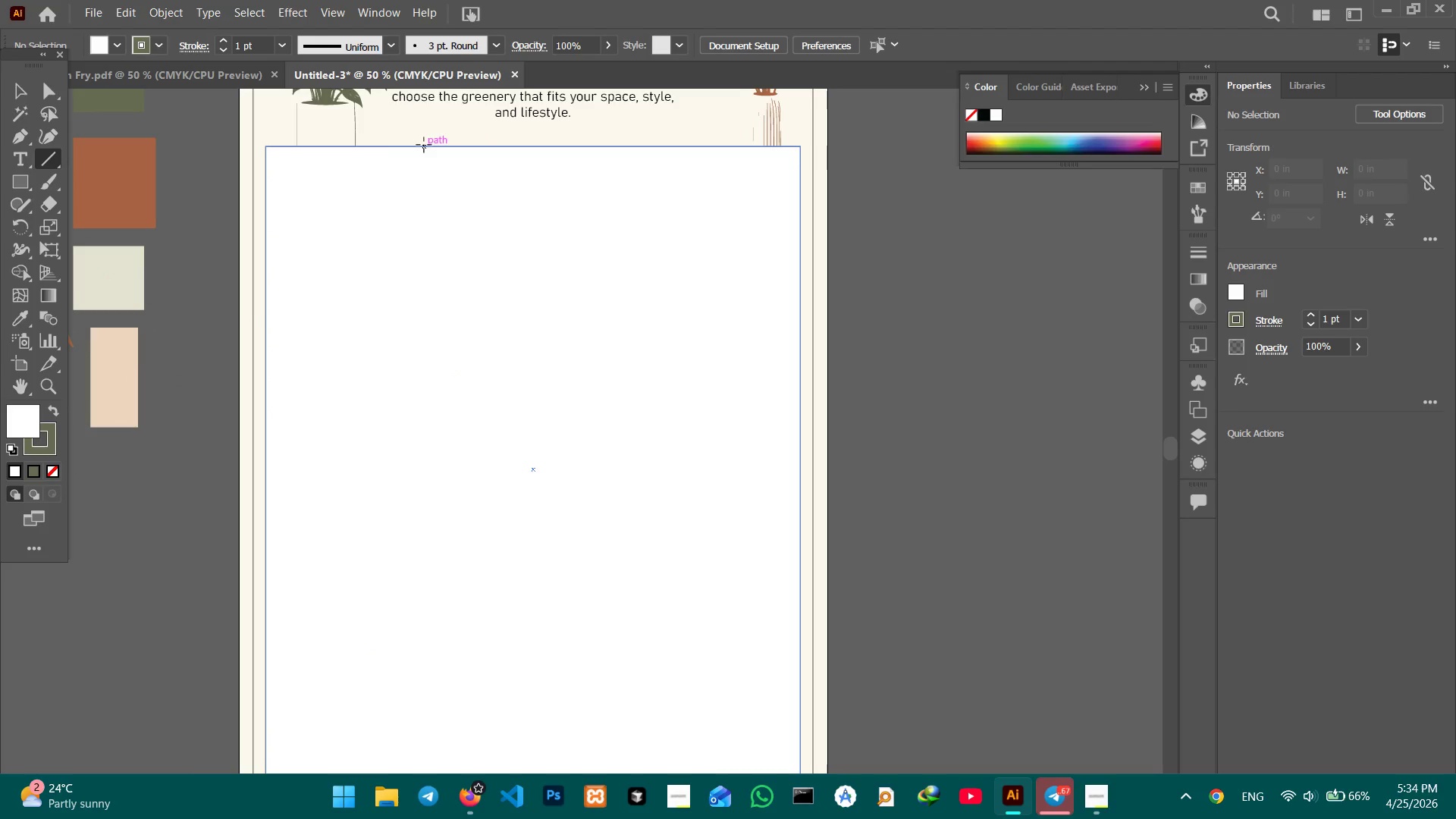 
left_click_drag(start_coordinate=[424, 147], to_coordinate=[430, 719])
 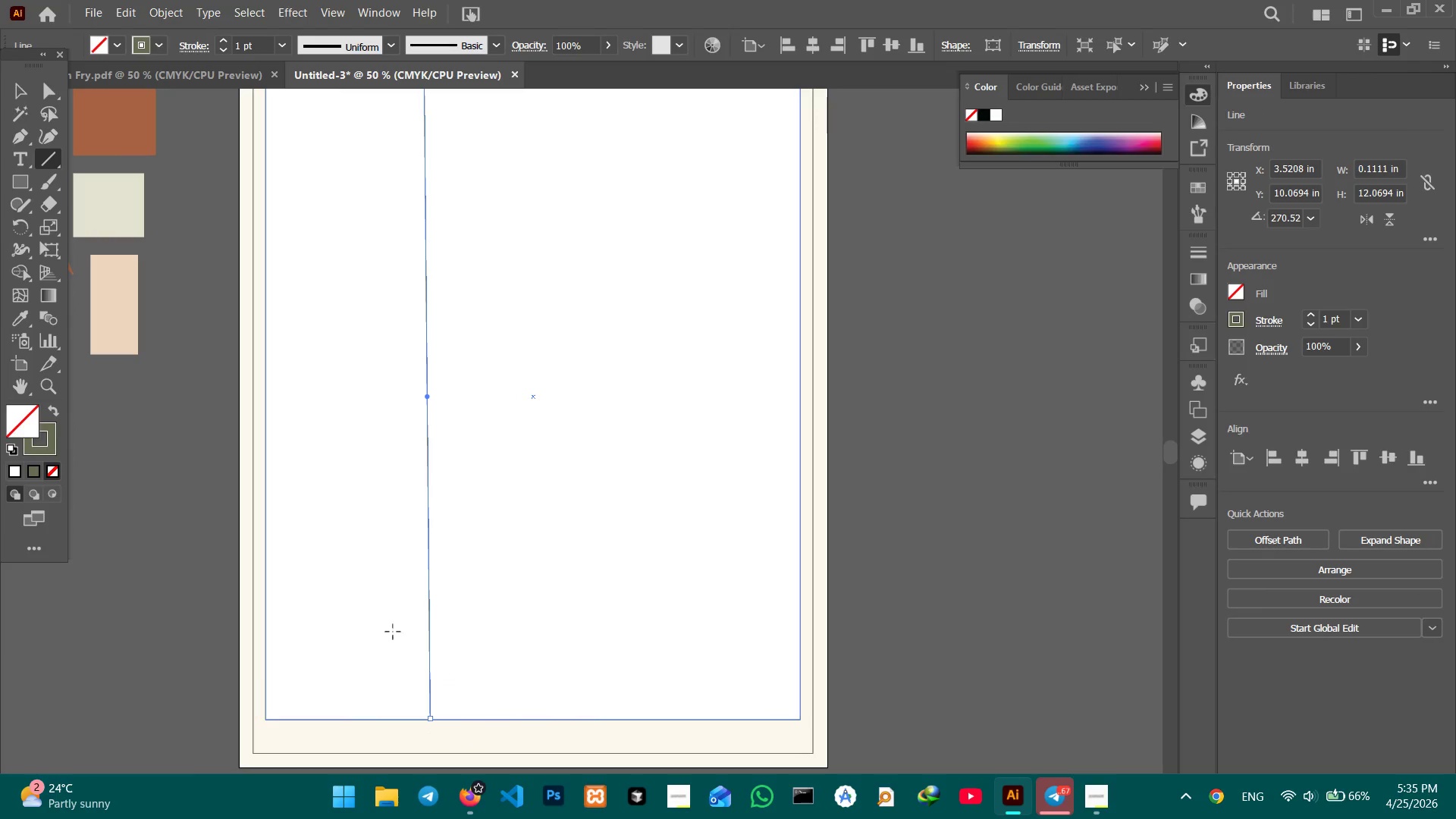 
scroll: coordinate [421, 522], scroll_direction: down, amount: 4.0
 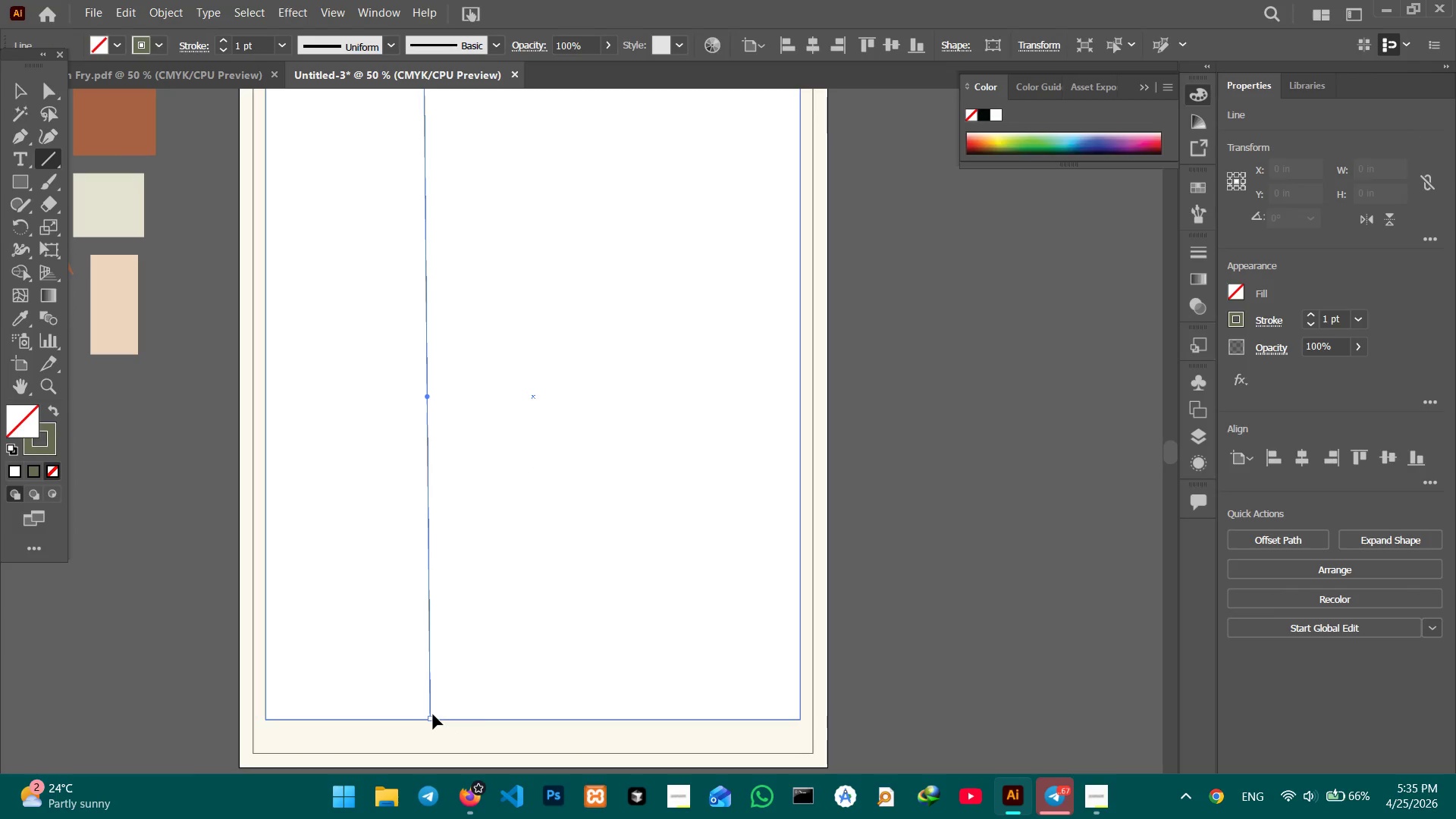 
key(Control+Z)
 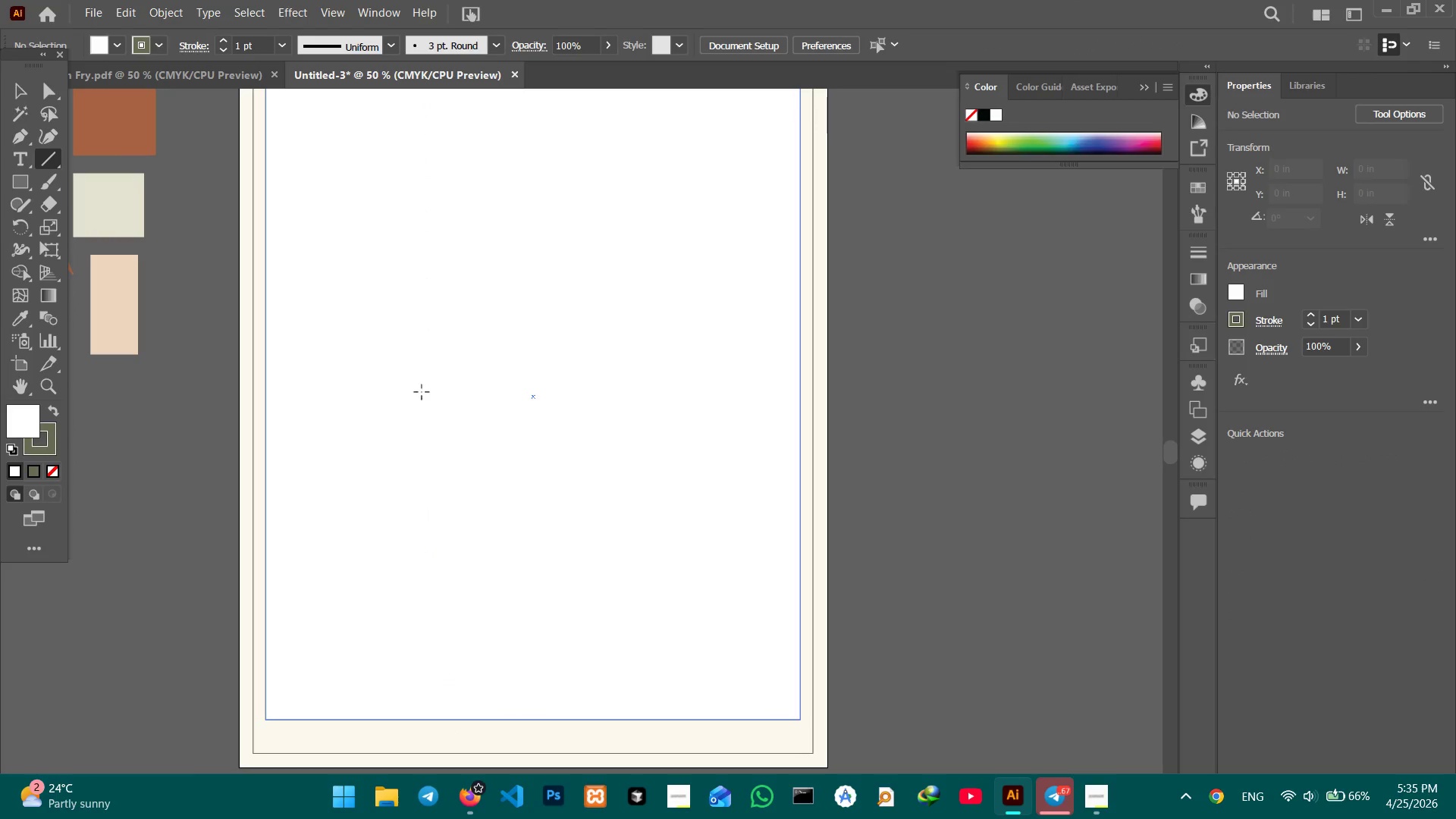 
scroll: coordinate [419, 382], scroll_direction: up, amount: 5.0
 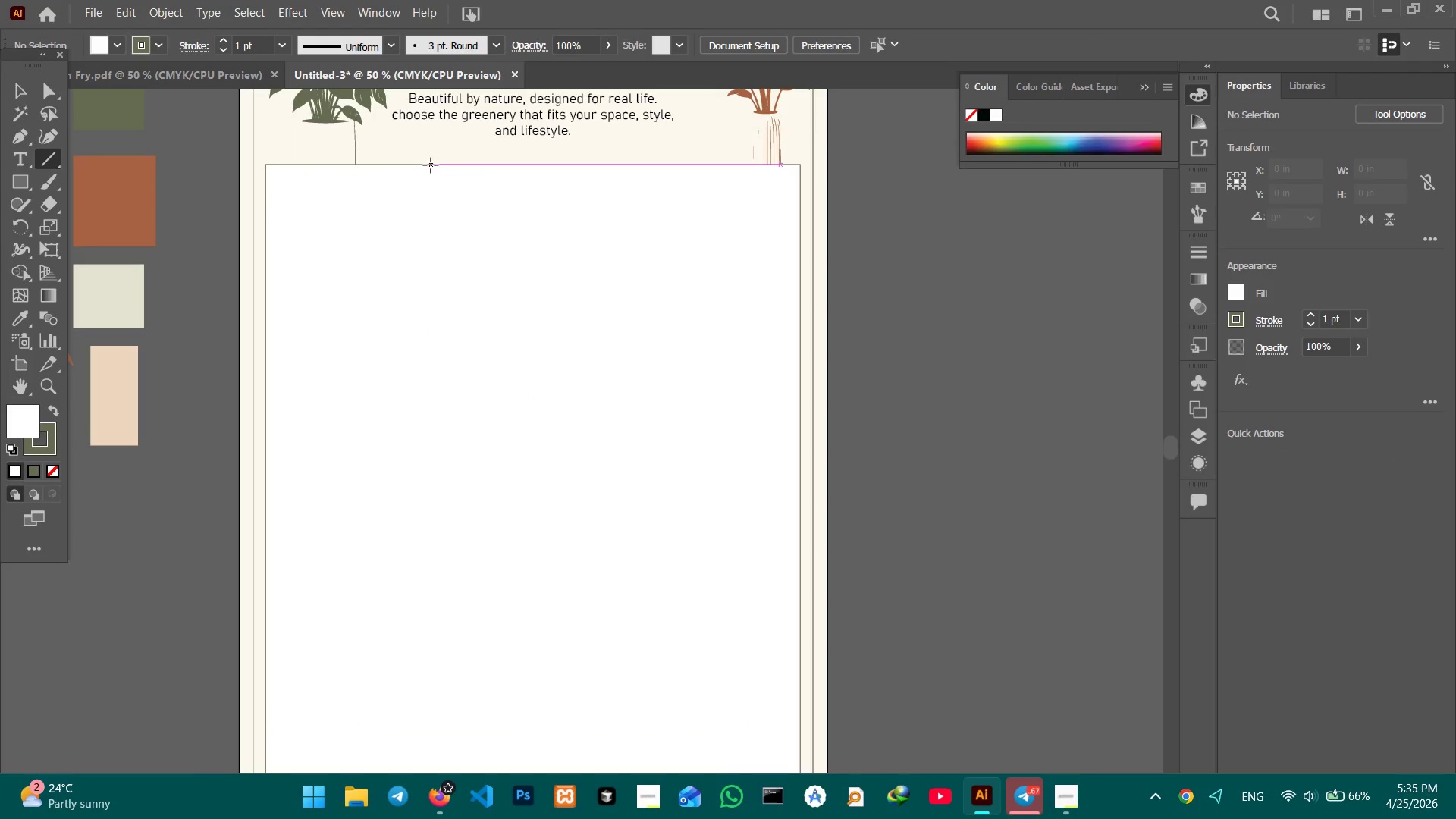 
left_click_drag(start_coordinate=[431, 164], to_coordinate=[431, 452])
 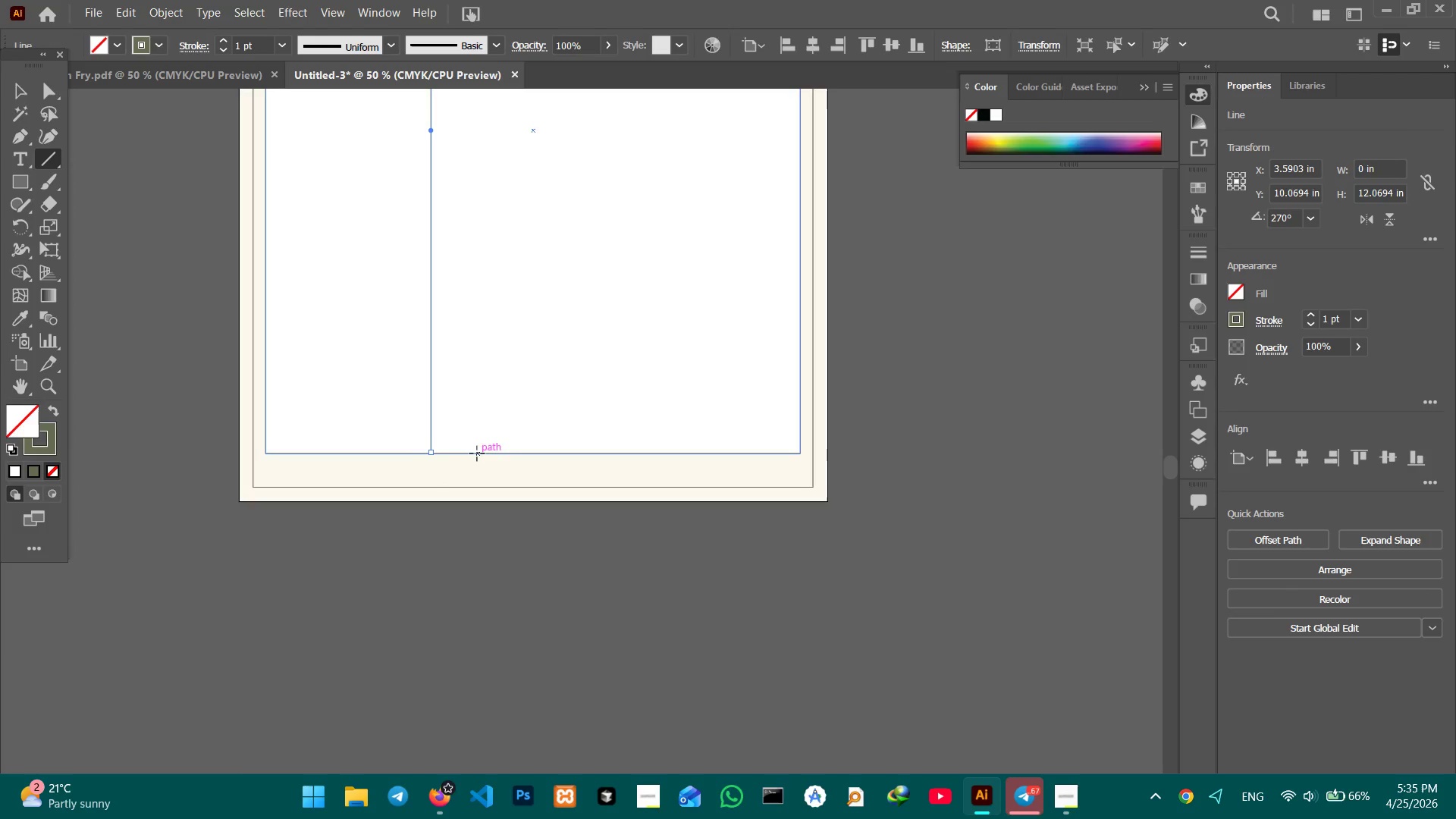 
hold_key(key=ShiftLeft, duration=3.52)
scroll: coordinate [444, 493], scroll_direction: down, amount: 2.0
 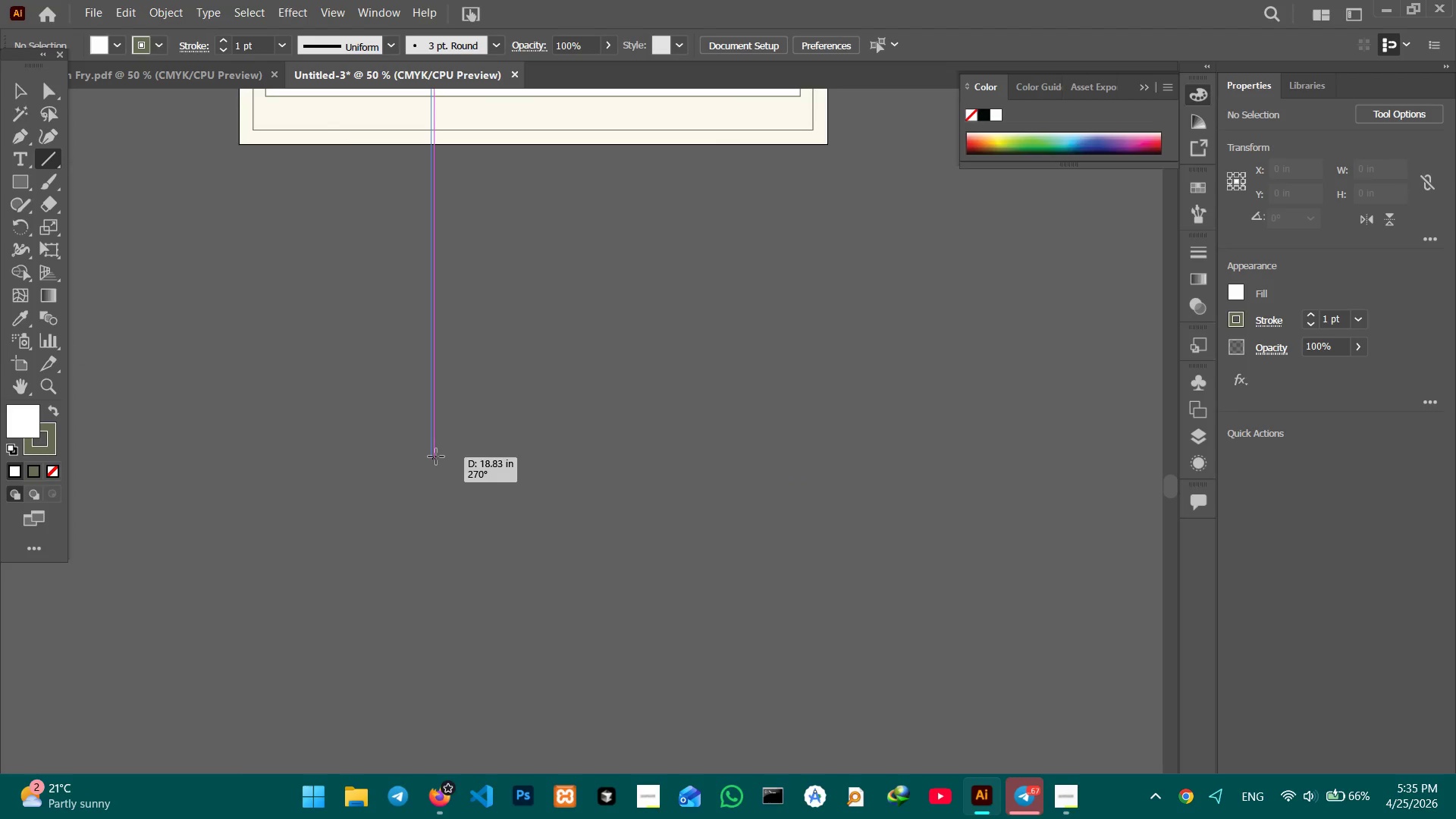 
scroll: coordinate [436, 456], scroll_direction: up, amount: 1.0
 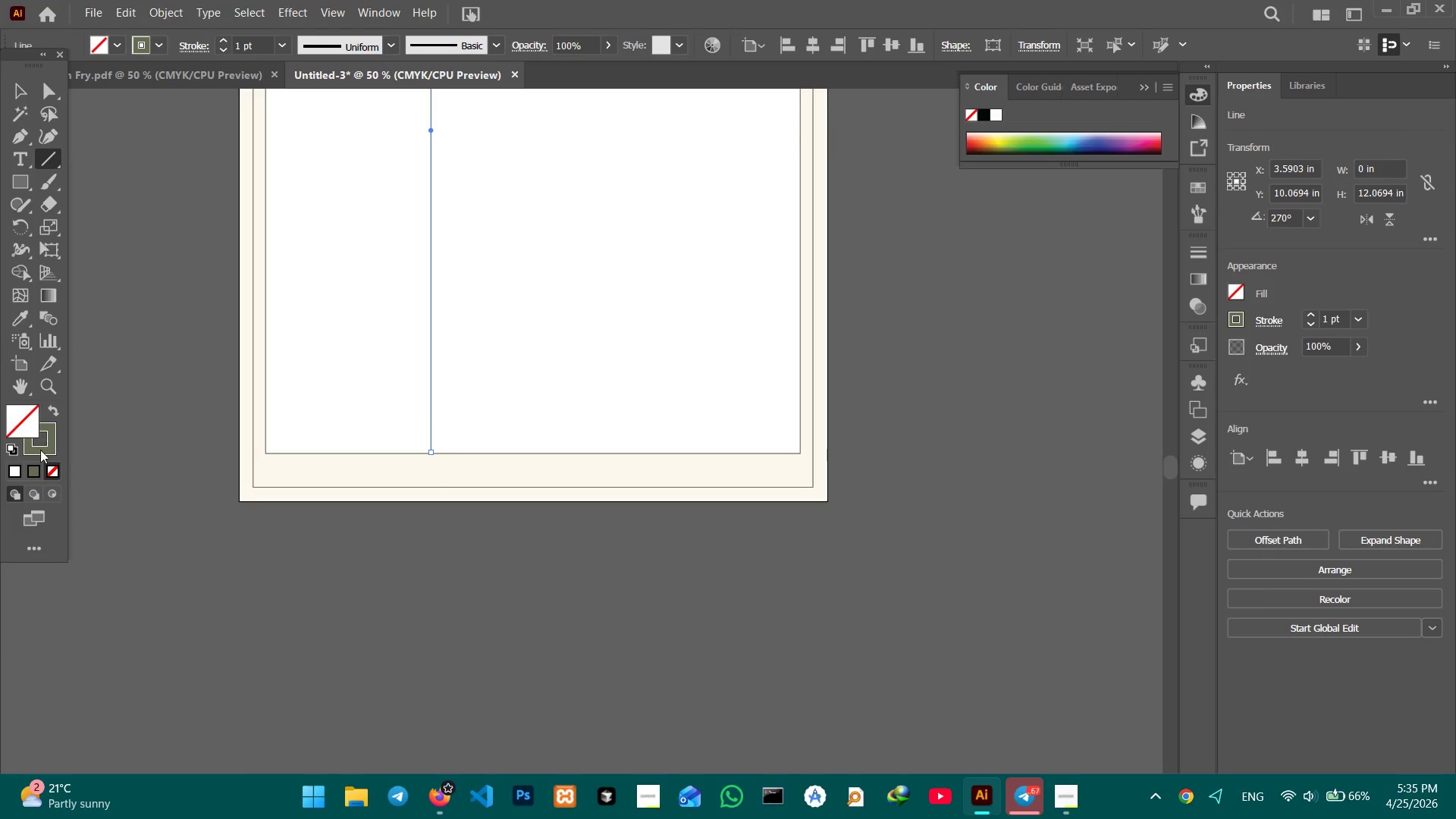 
key(Control+C)
 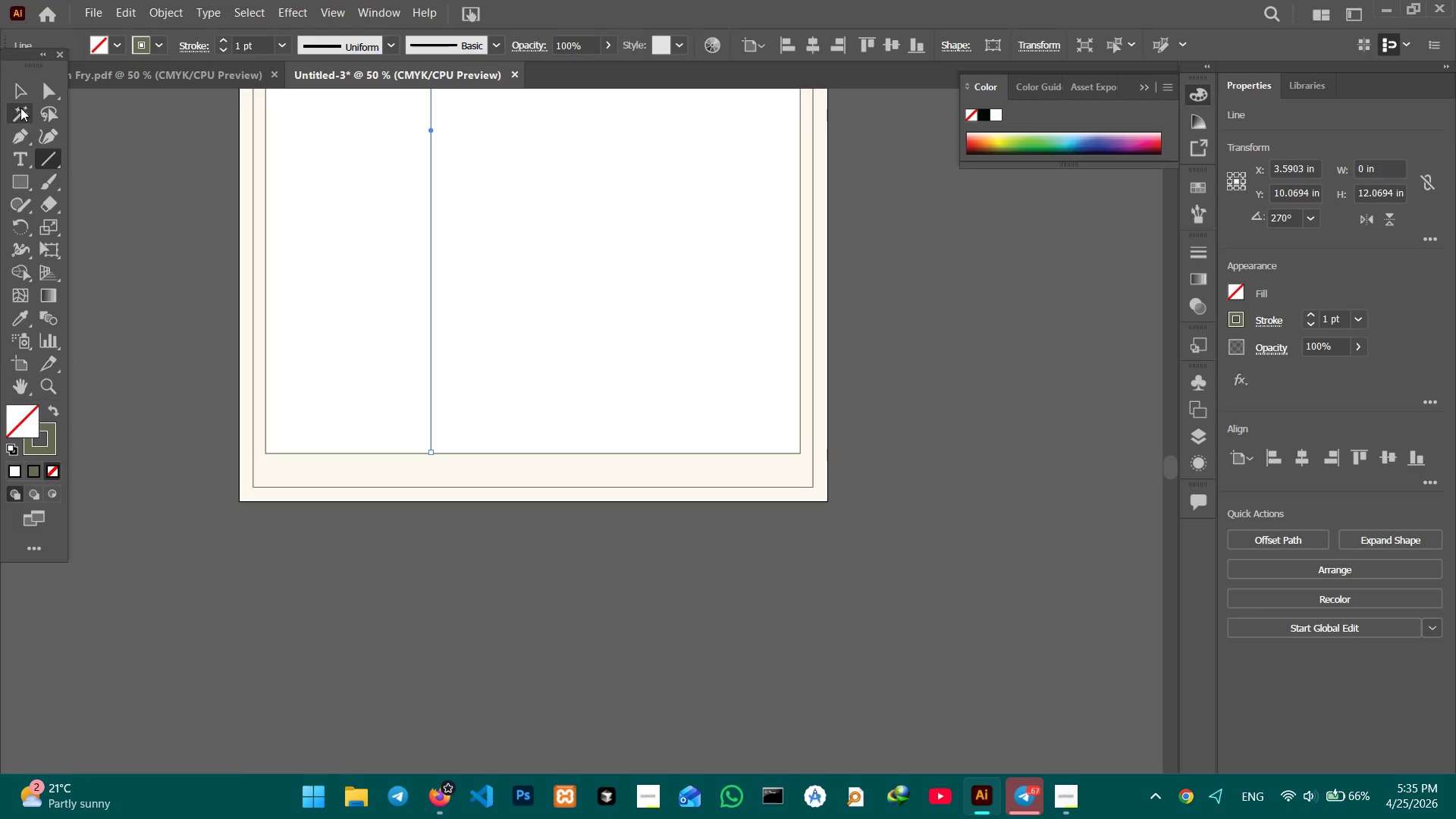 
left_click([24, 90])
 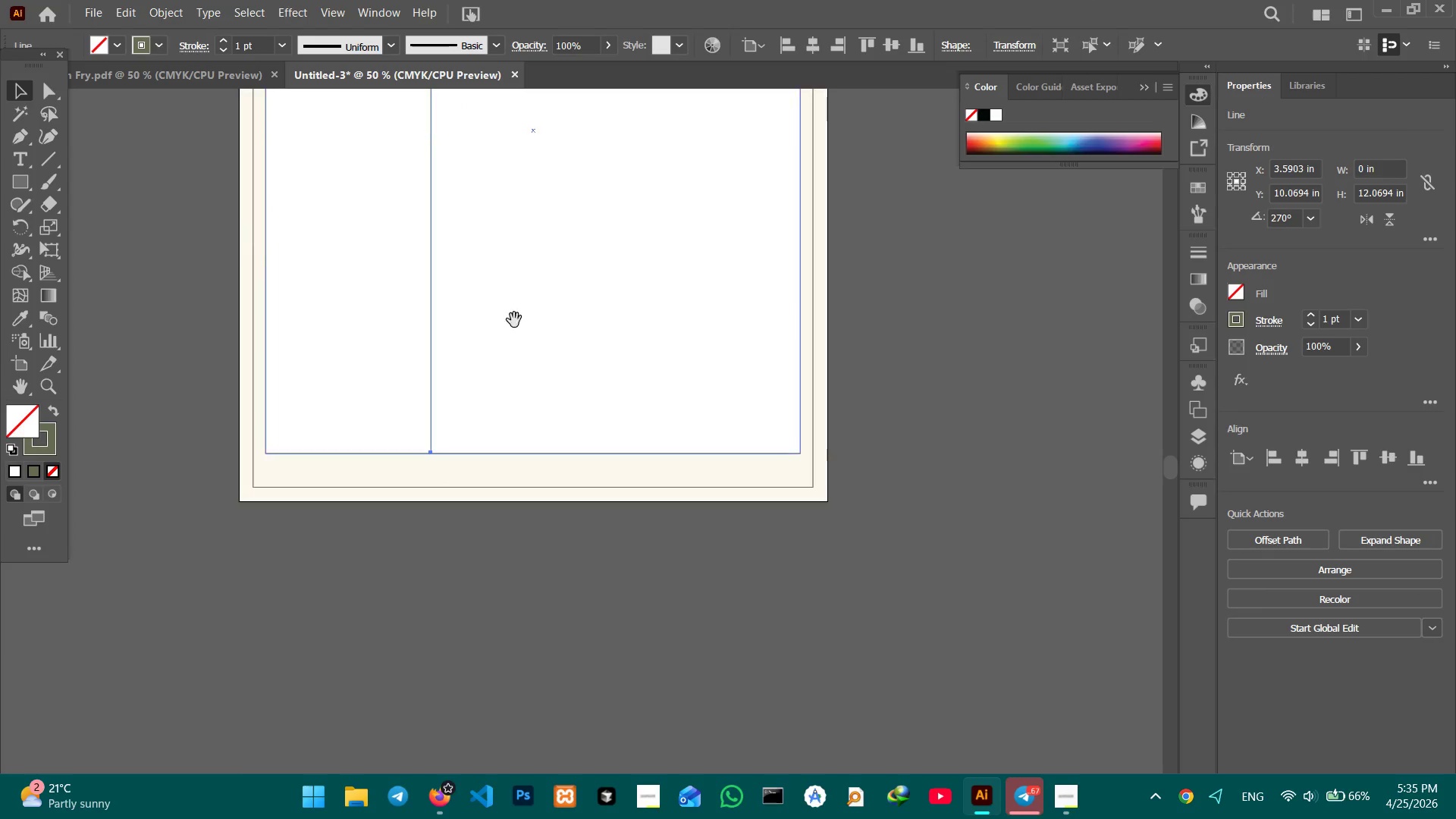 
hold_key(key=Space, duration=0.98)
 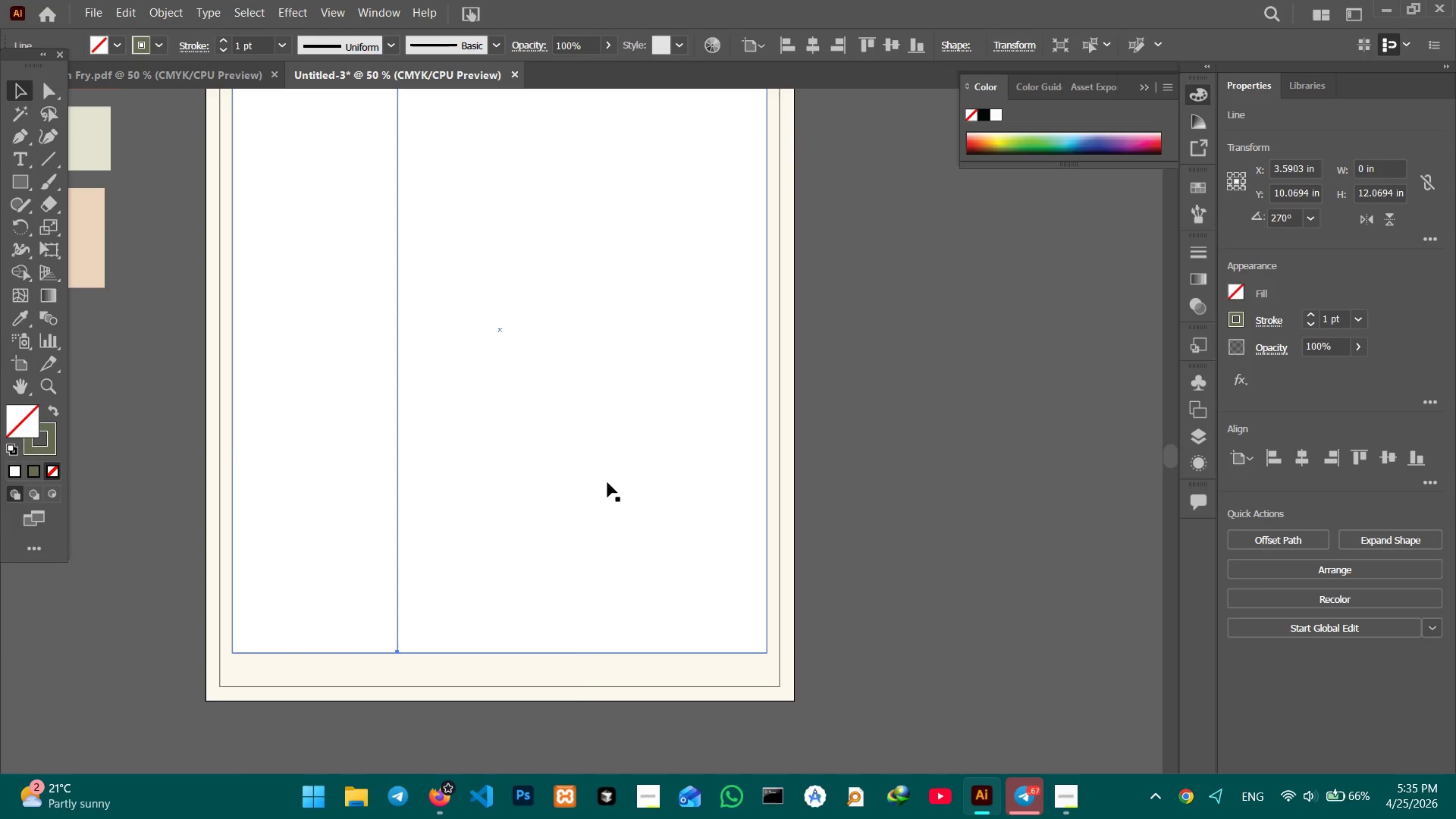 
left_click_drag(start_coordinate=[632, 299], to_coordinate=[598, 498])
 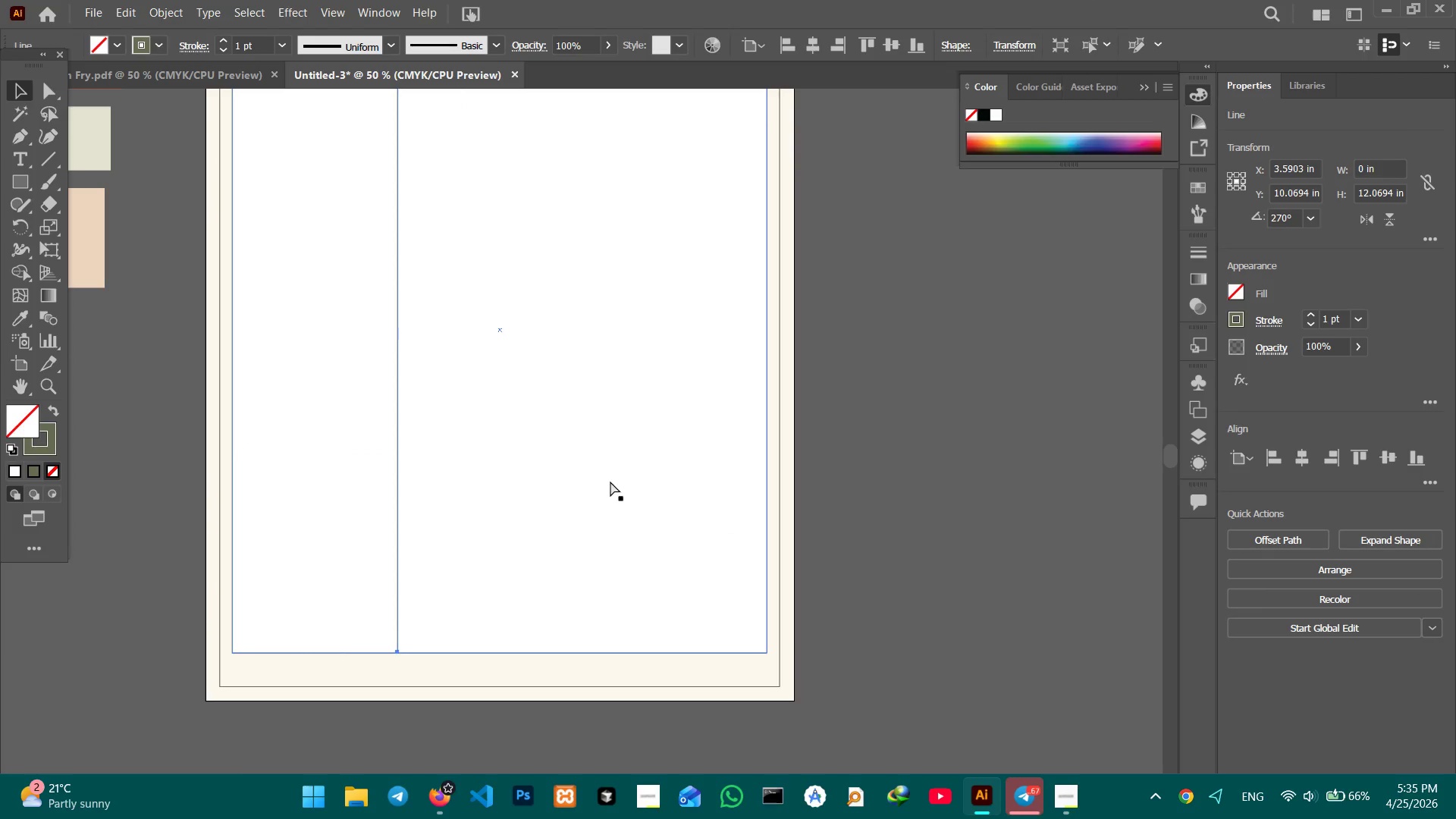 
key(Control+V)
 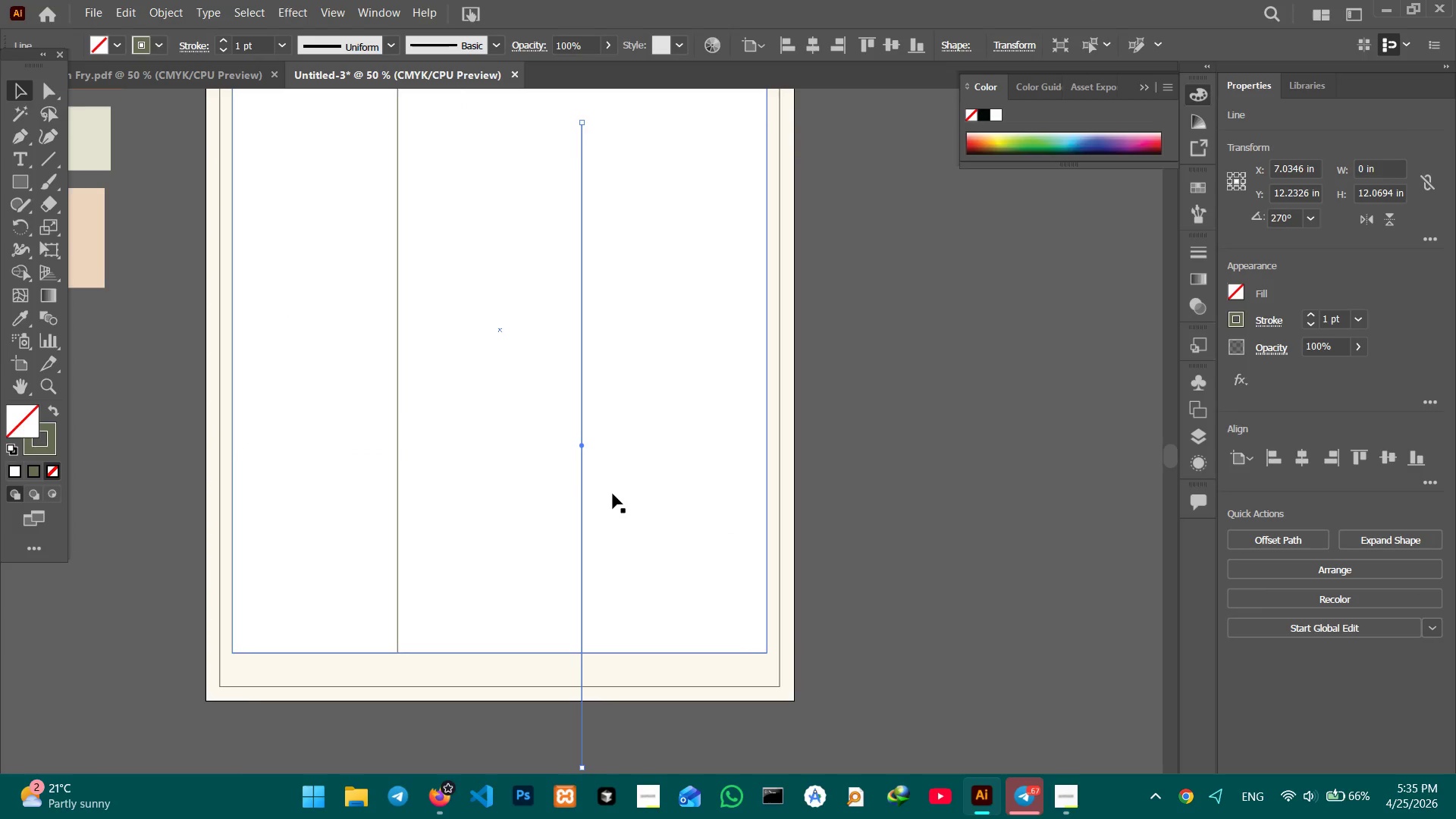 
scroll: coordinate [613, 494], scroll_direction: up, amount: 4.0
 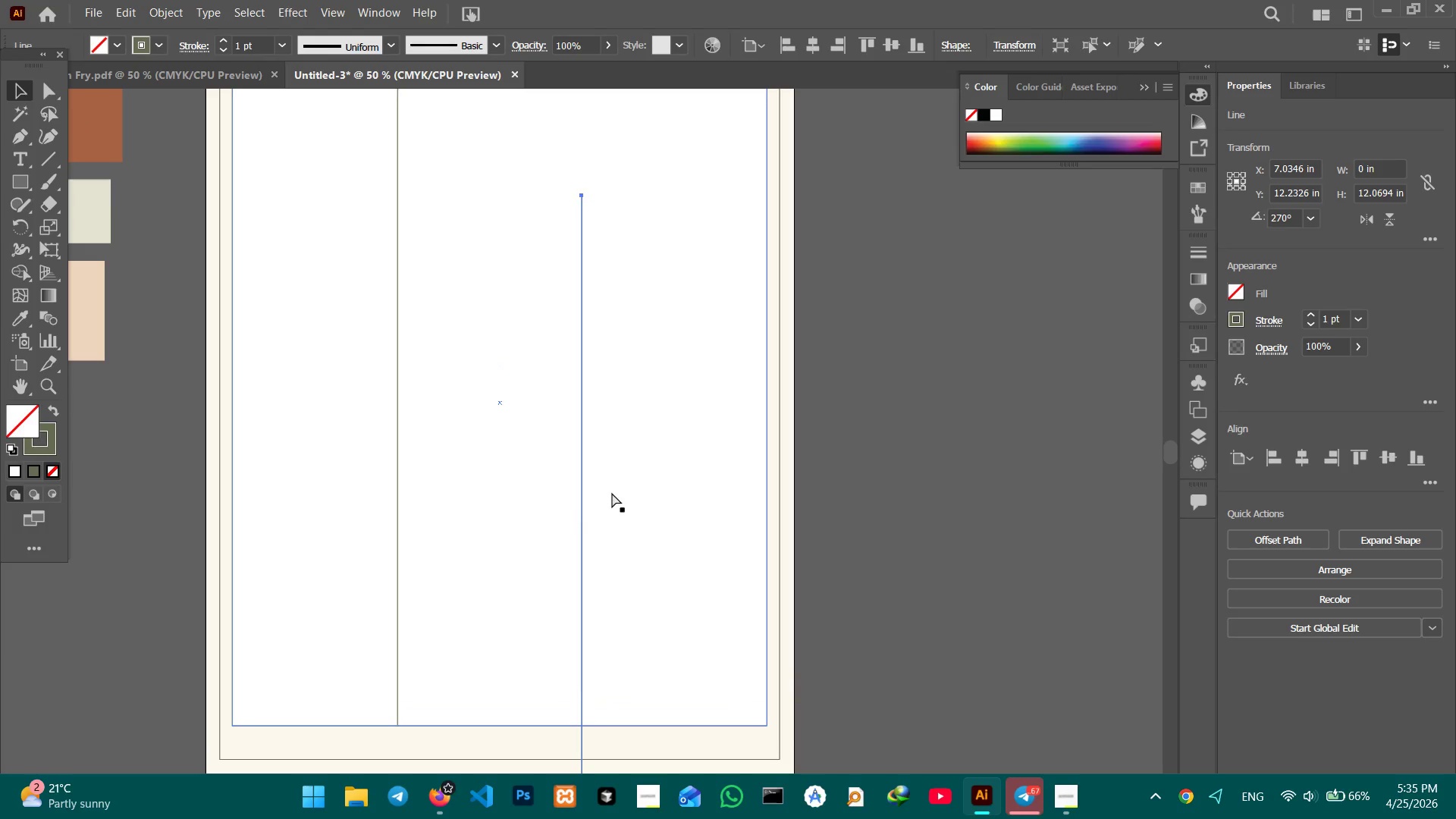 
key(Control+Minus)
 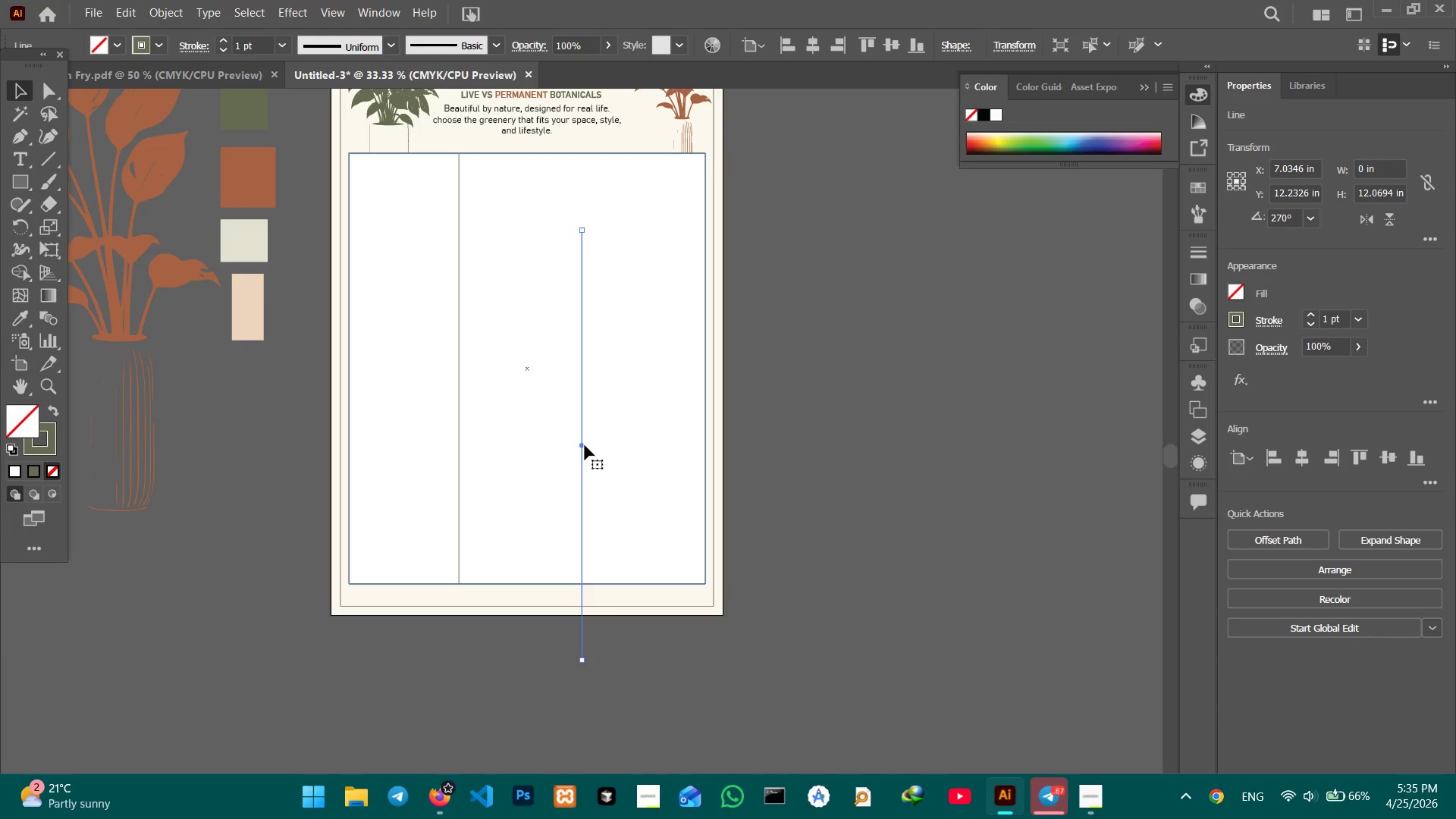 
left_click_drag(start_coordinate=[582, 445], to_coordinate=[585, 369])
 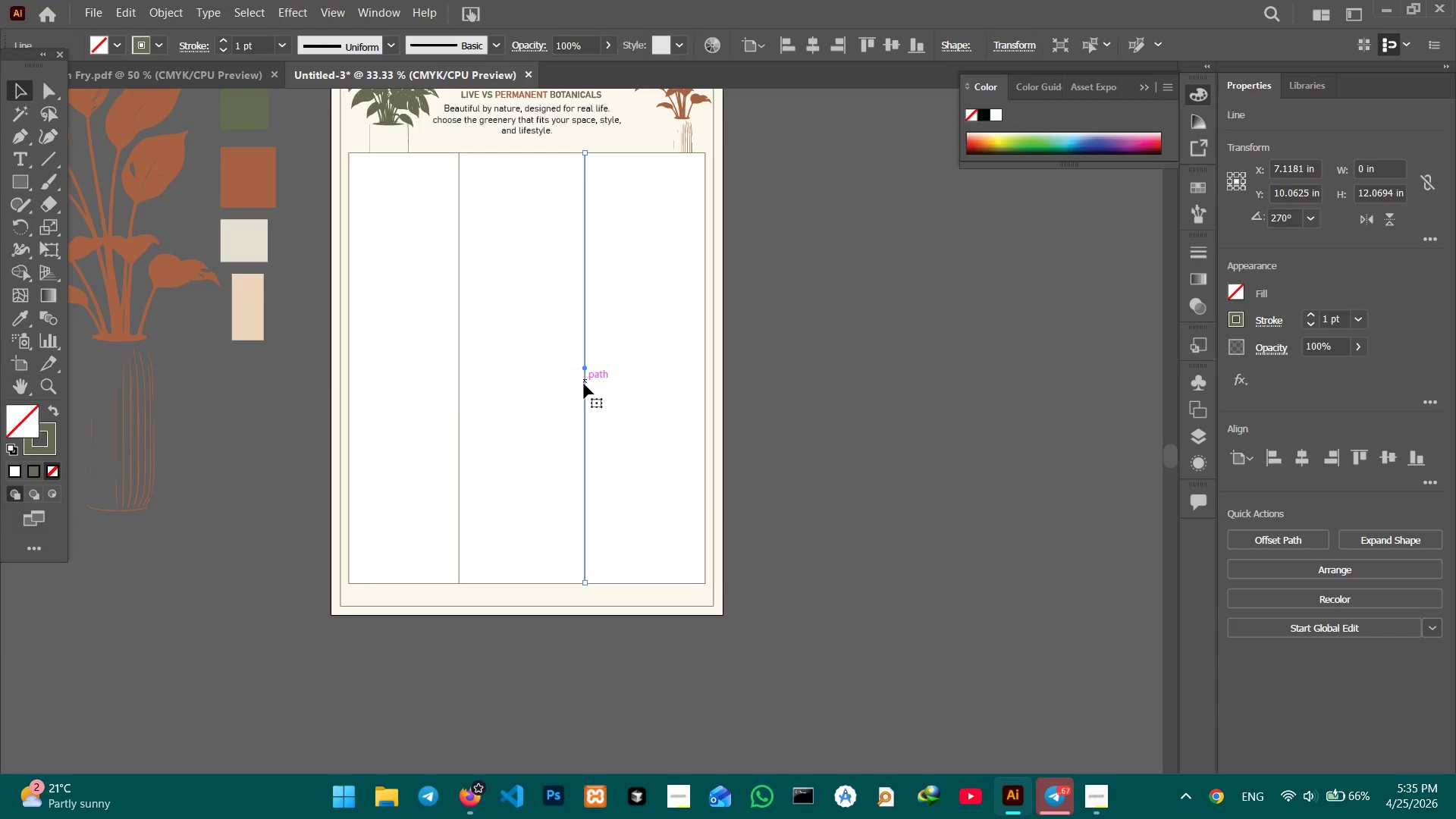 
key(Control+Equal)
 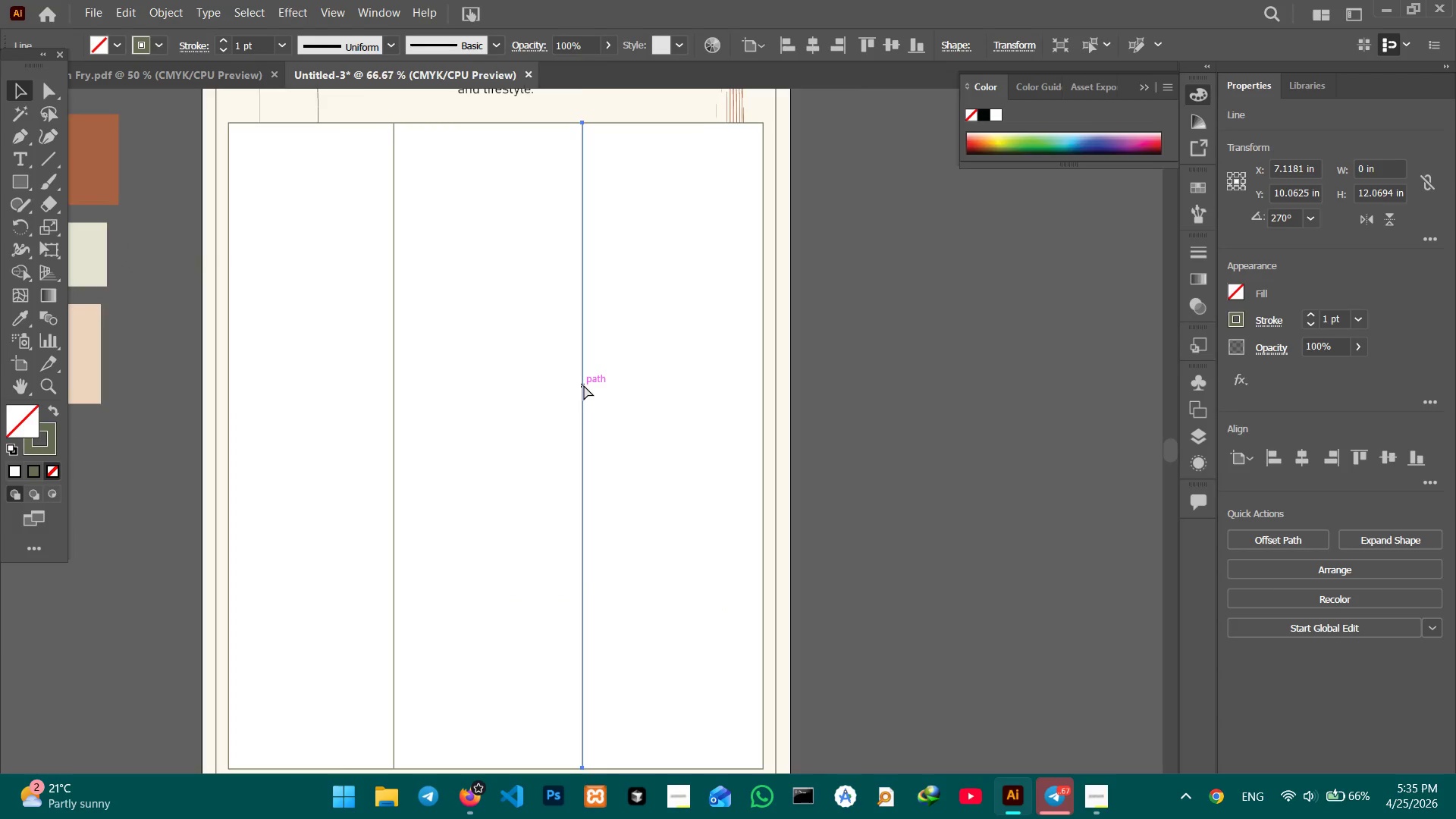 
key(Control+Equal)
 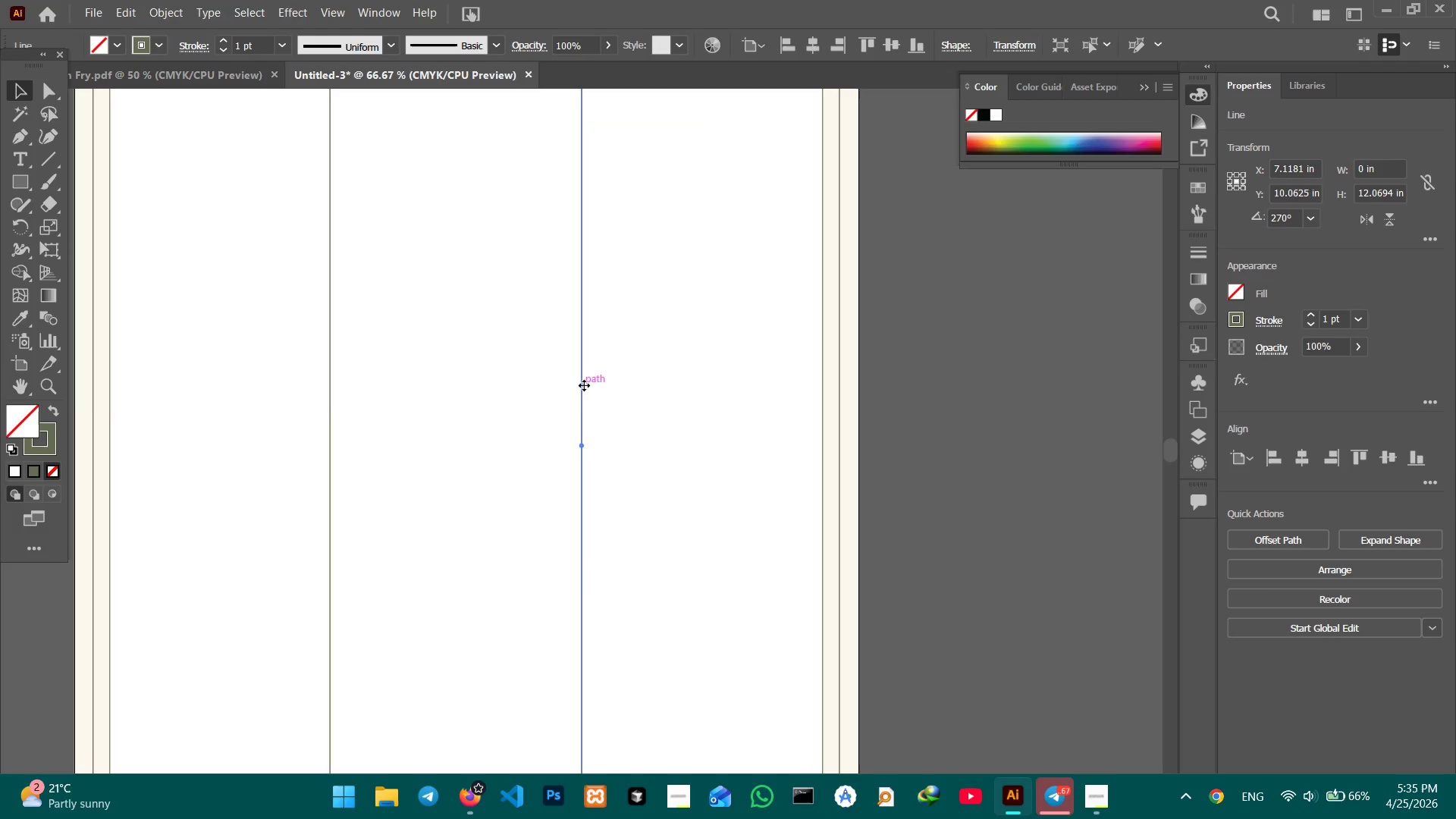 
hold_key(key=Space, duration=1.5)
 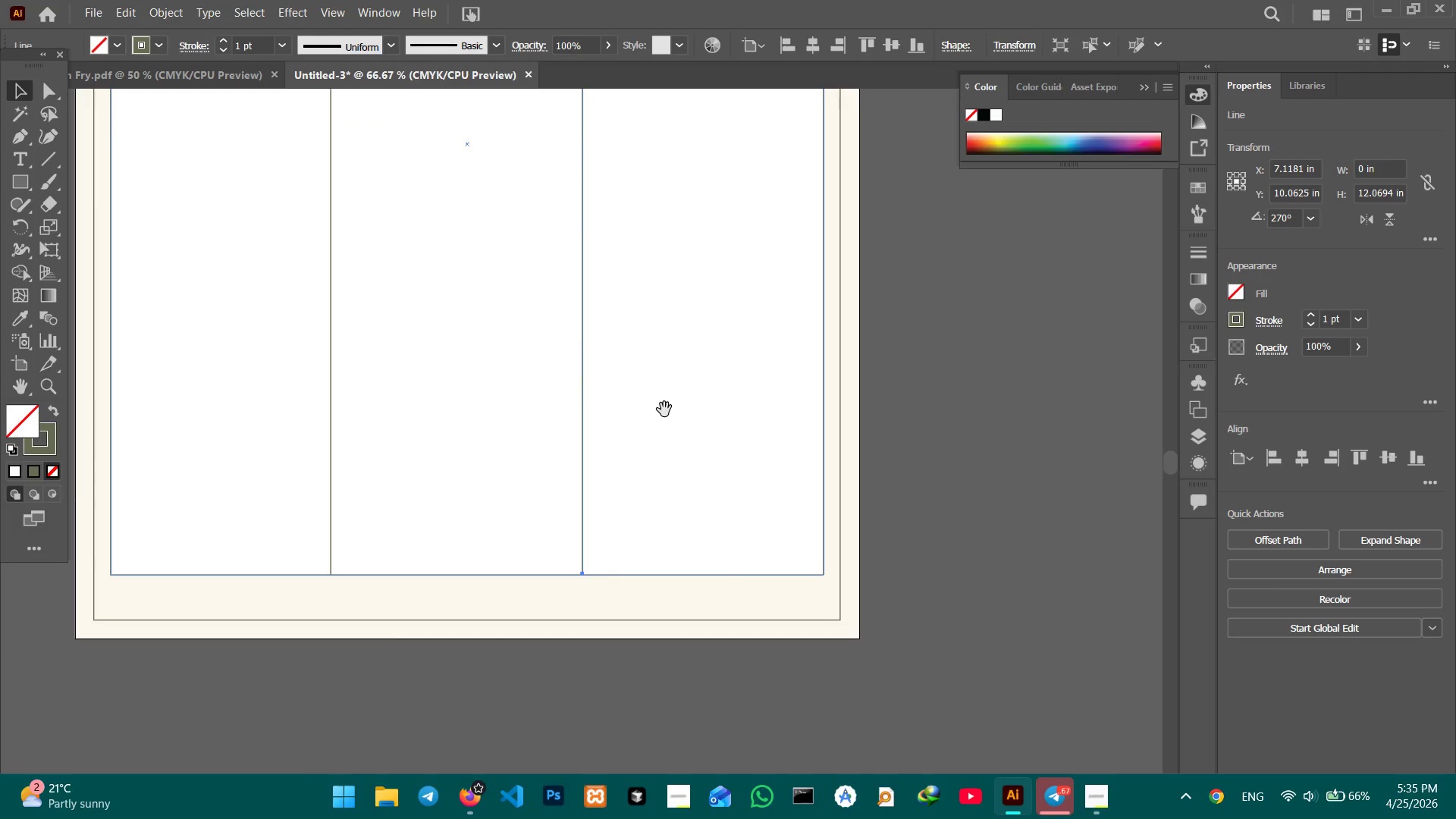 
left_click_drag(start_coordinate=[606, 450], to_coordinate=[605, 299])
 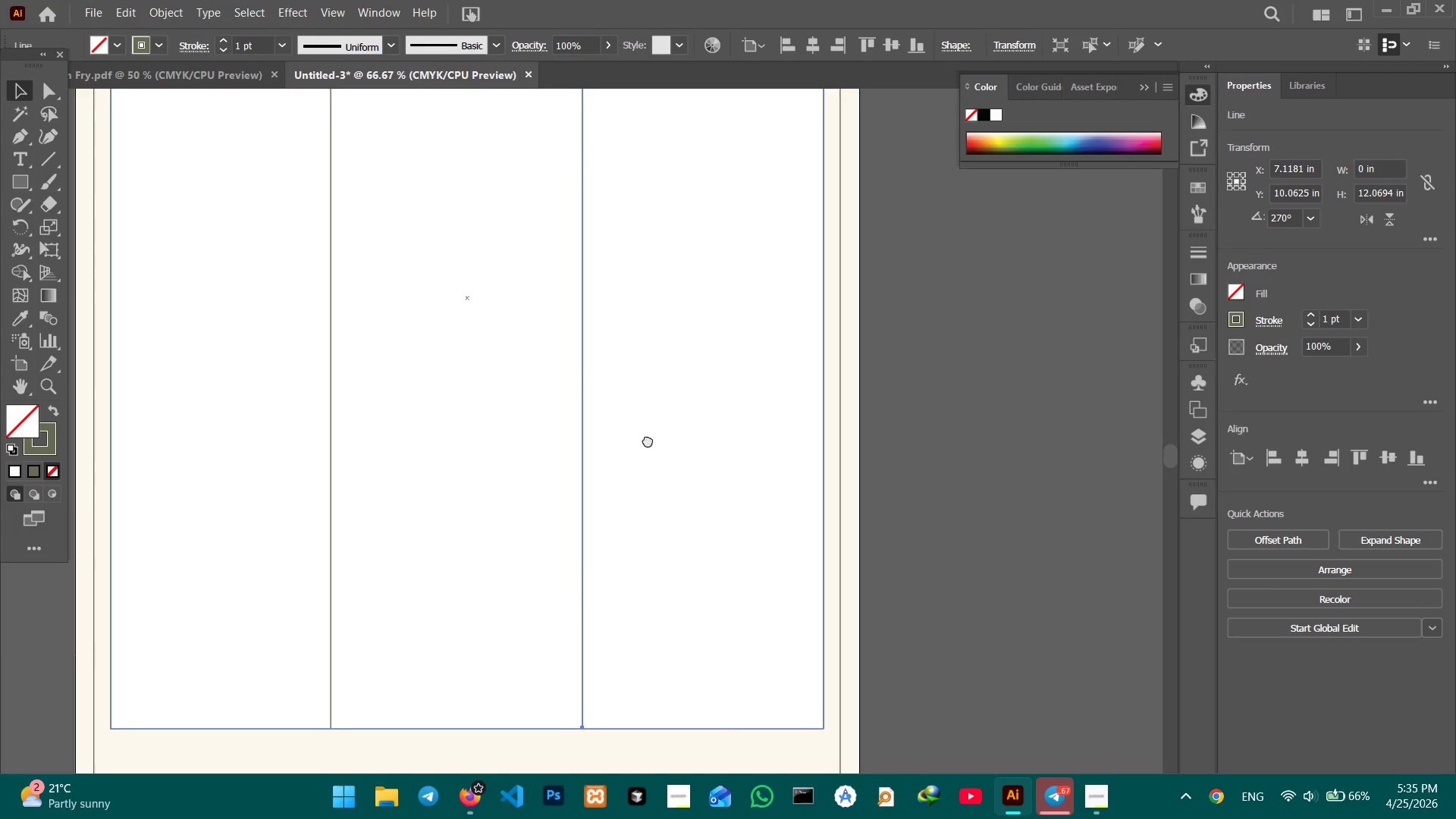 
left_click_drag(start_coordinate=[648, 450], to_coordinate=[647, 346])
 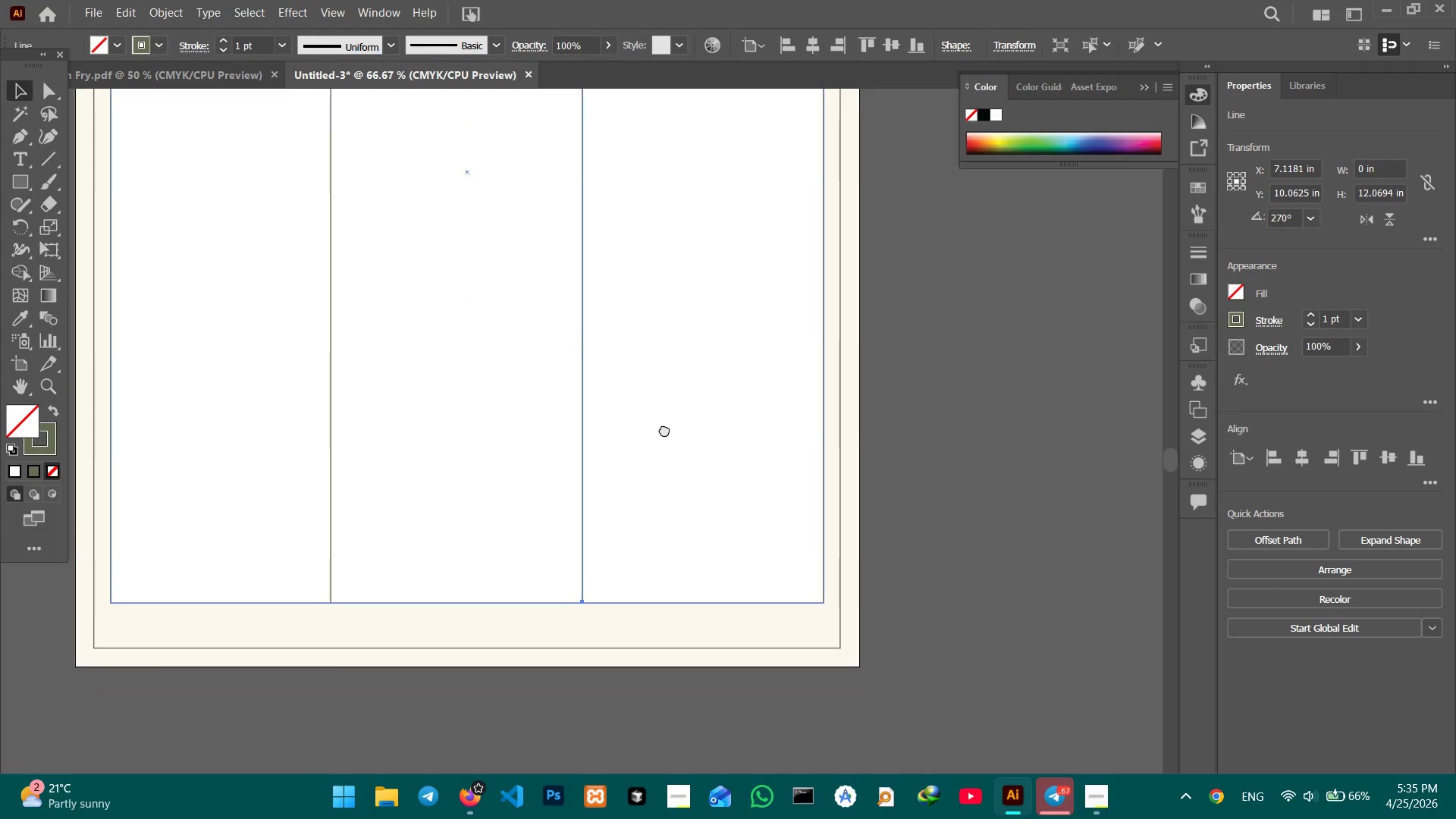 
left_click_drag(start_coordinate=[664, 460], to_coordinate=[664, 410])
 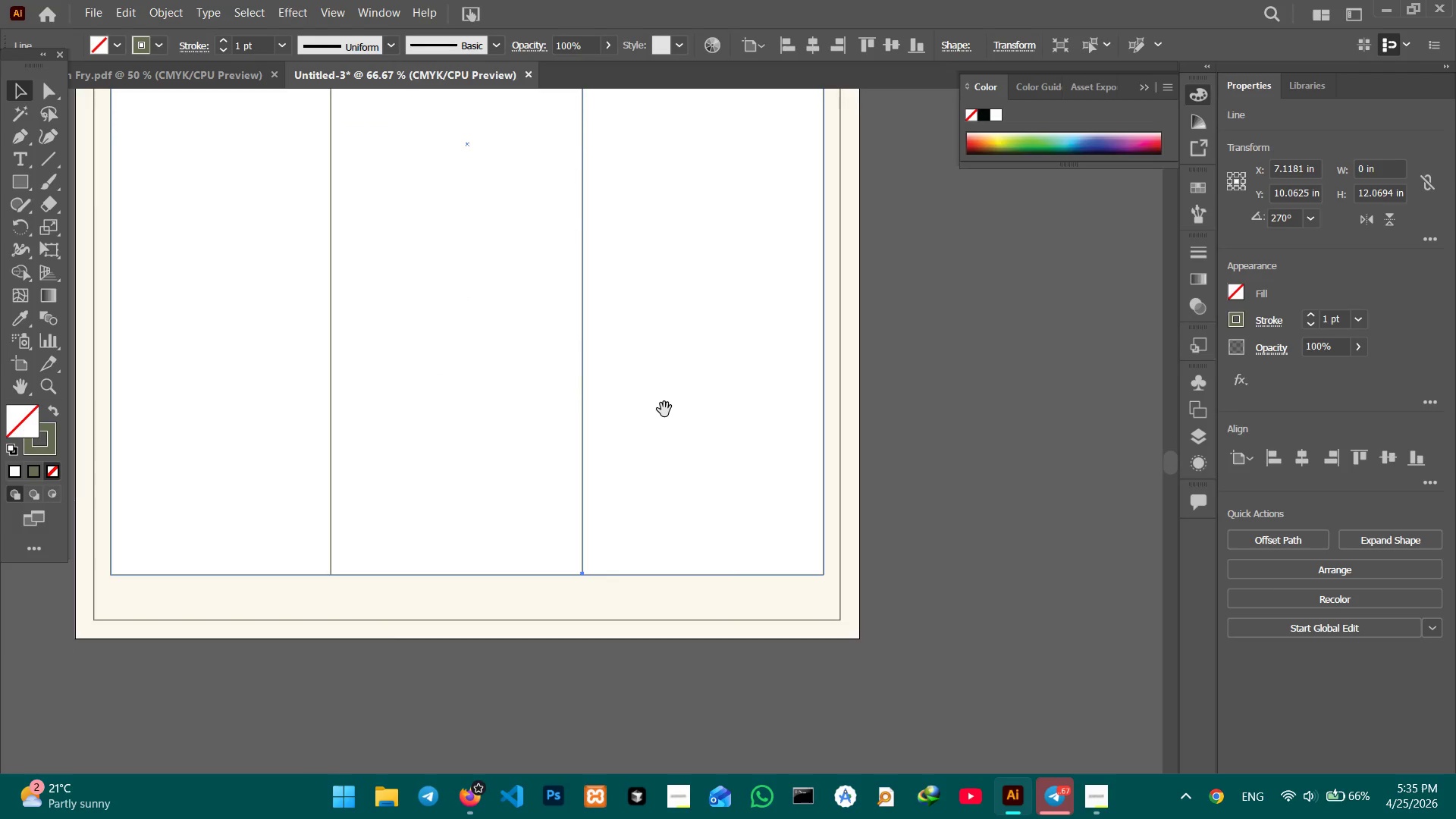 
hold_key(key=Space, duration=0.58)
 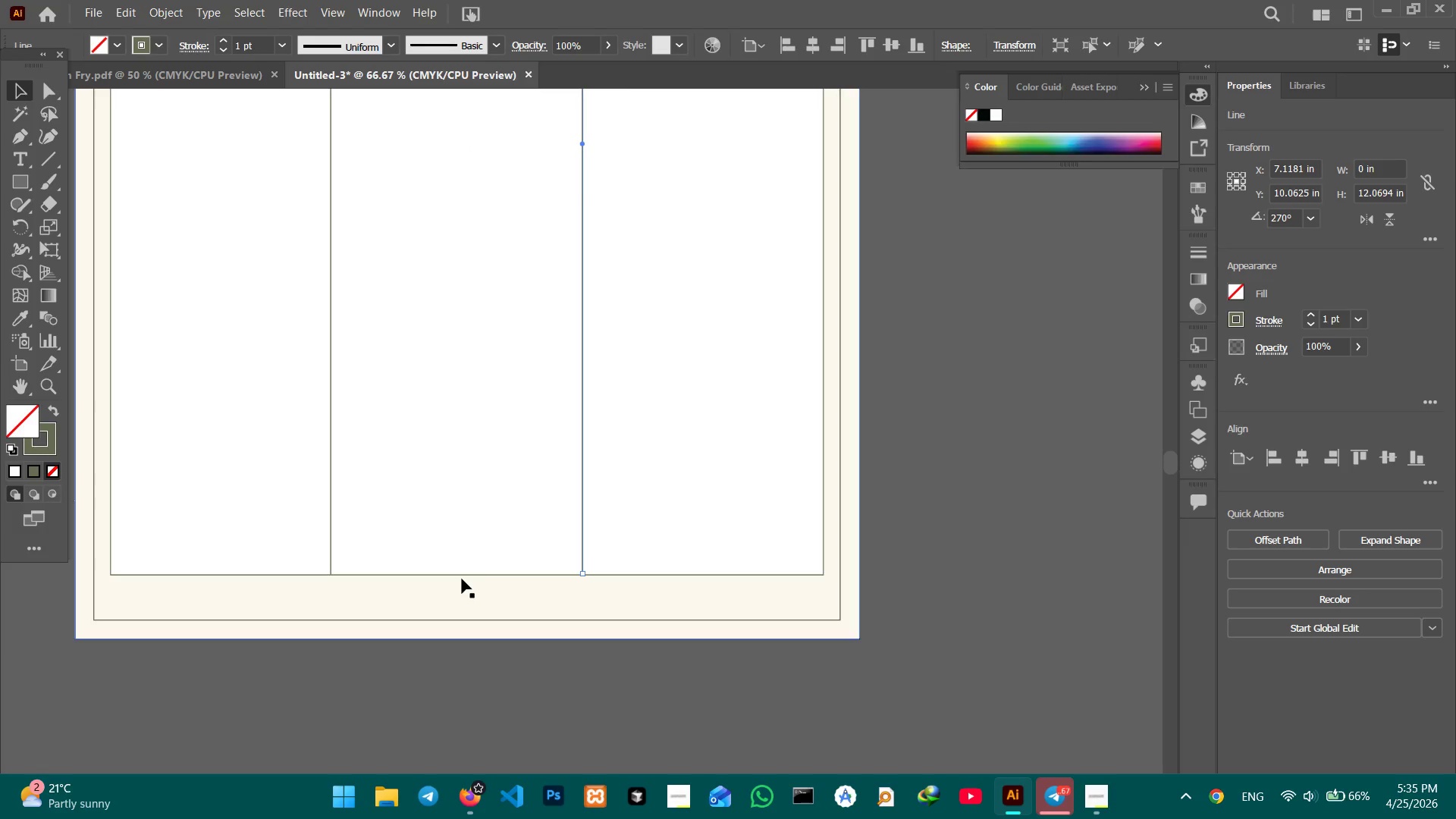 
left_click([462, 576])
 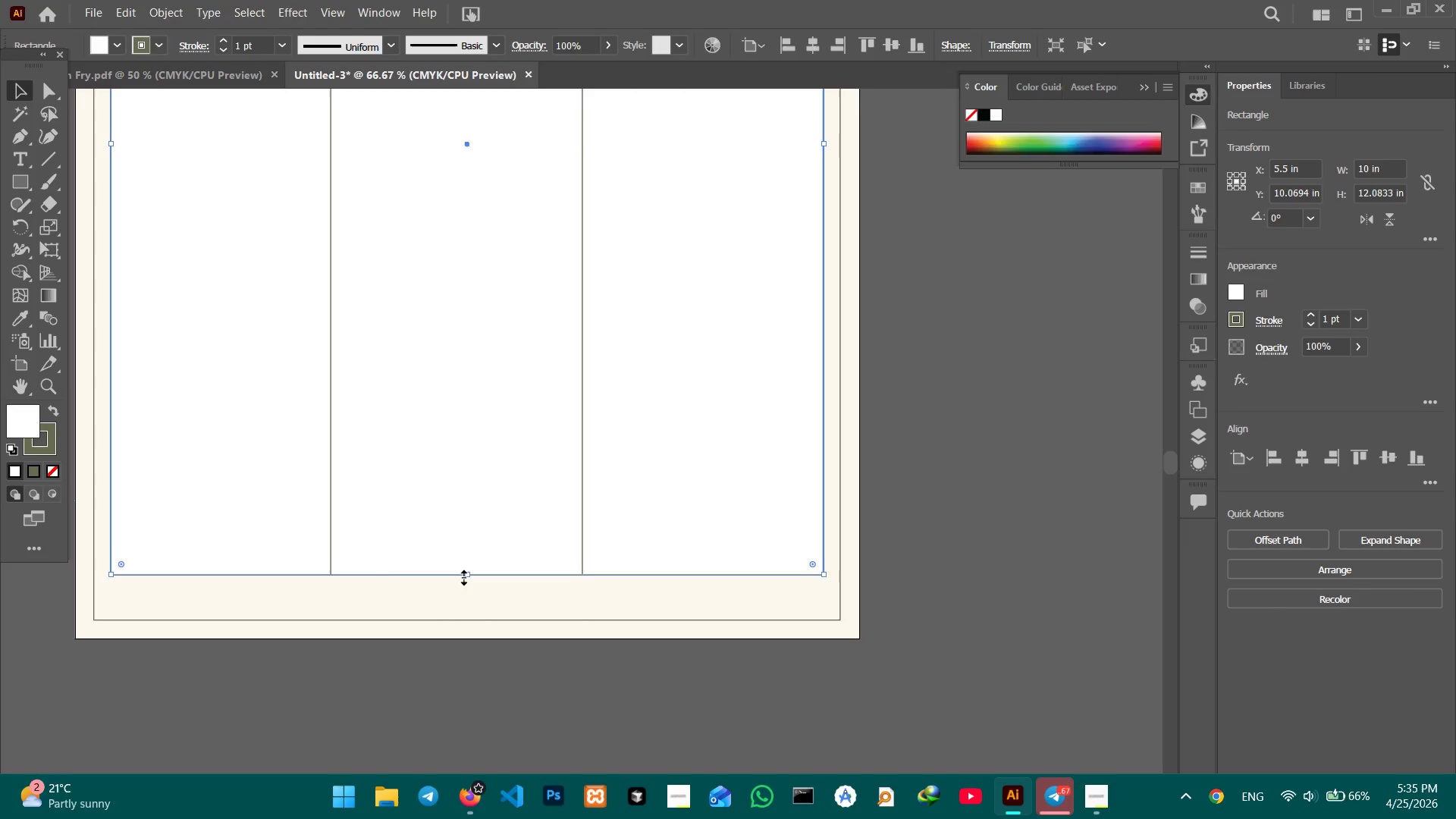 
wait(13.41)
 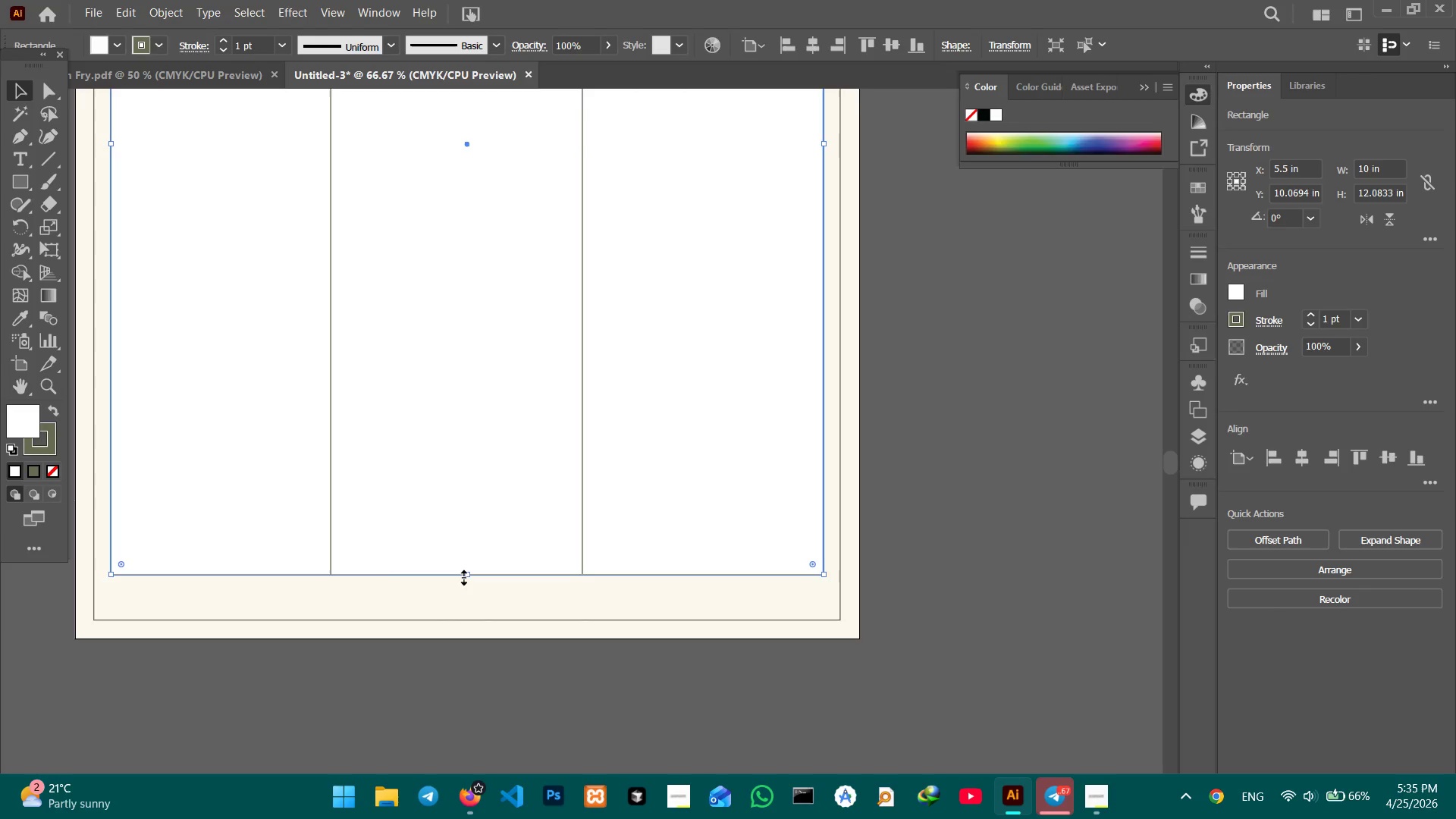 
scroll: coordinate [435, 494], scroll_direction: up, amount: 8.0
 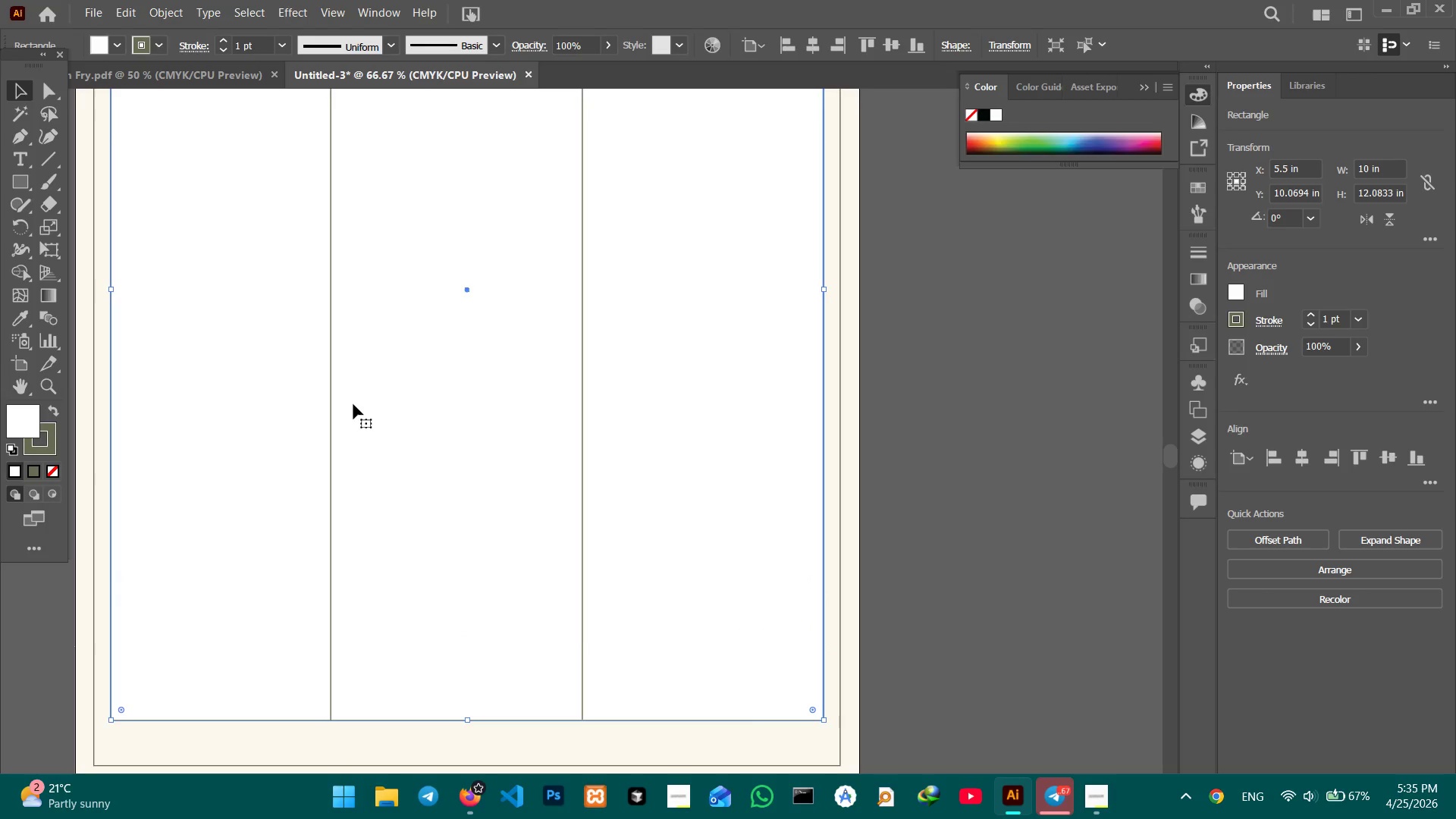 
key(Control+Minus)
 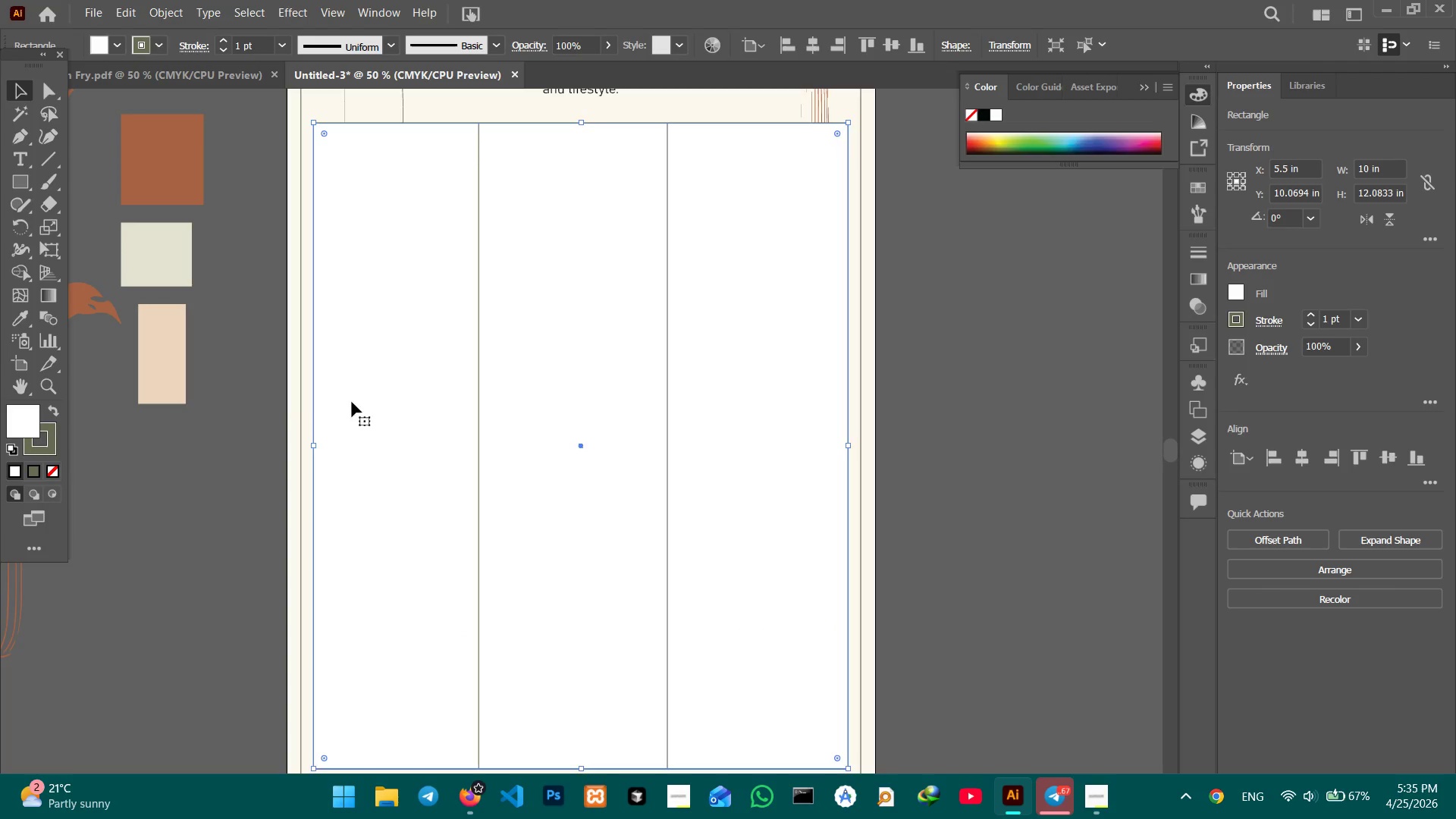 
hold_key(key=Space, duration=0.7)
 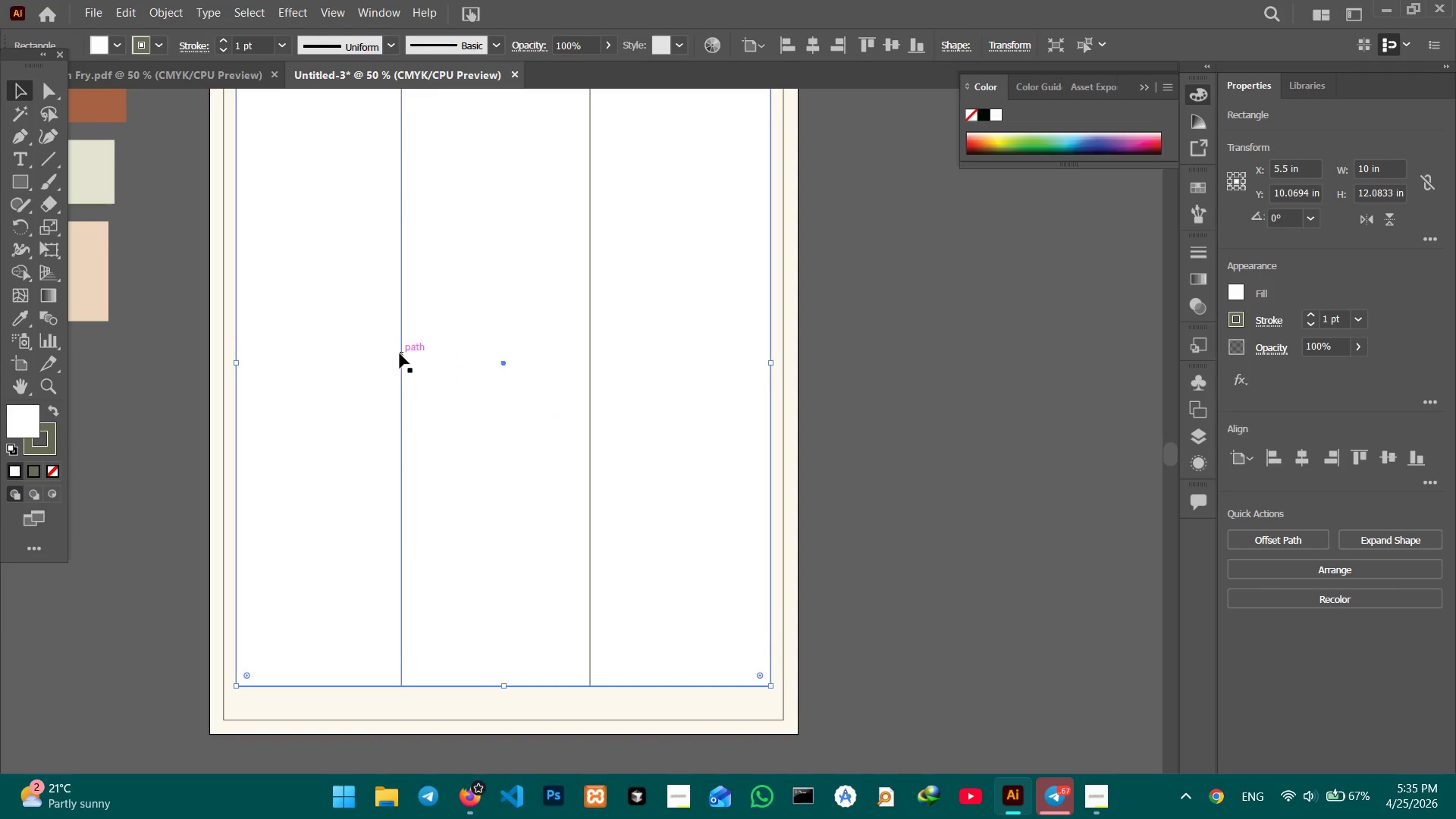 
left_click_drag(start_coordinate=[516, 438], to_coordinate=[438, 356])
 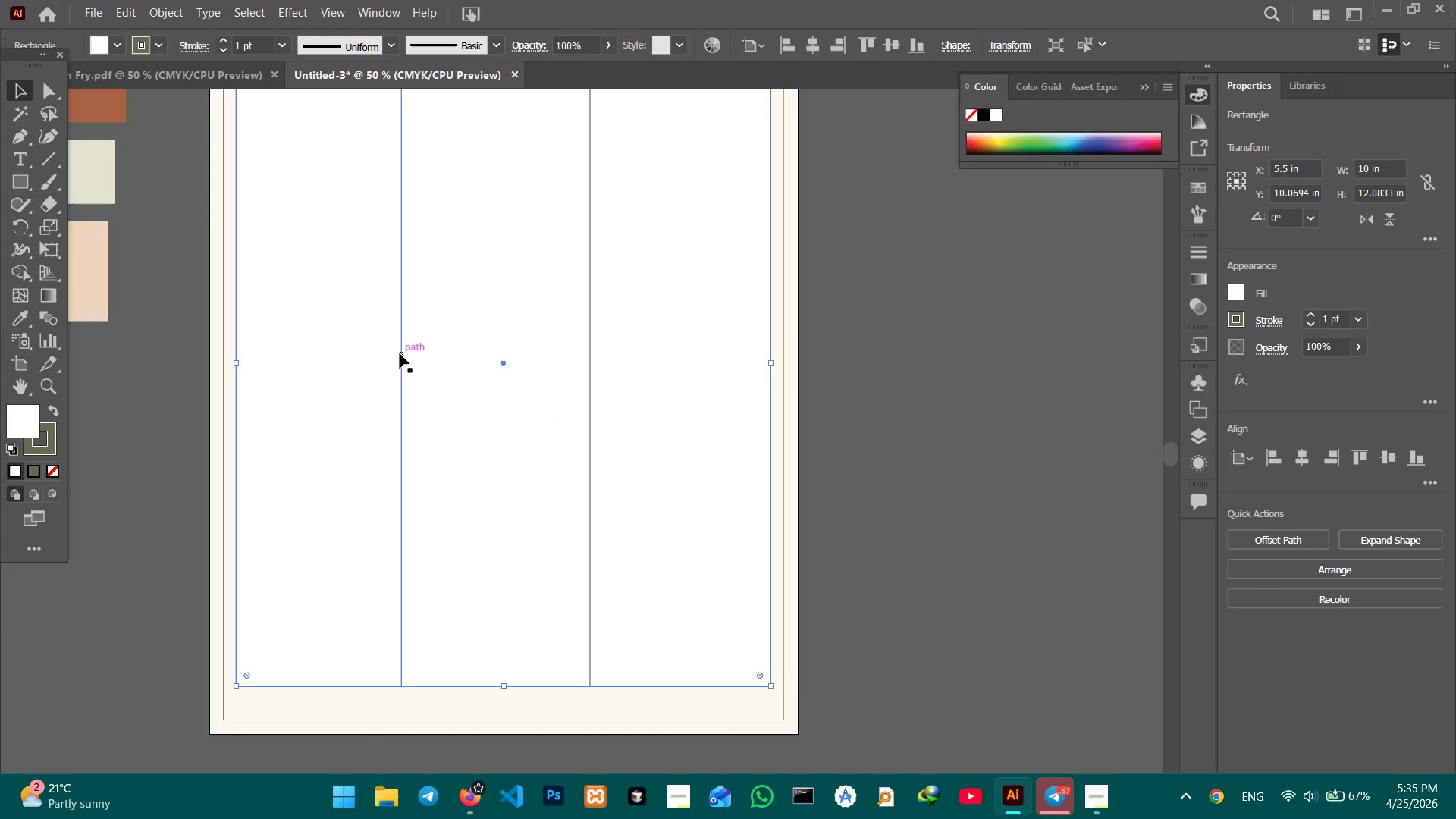 
left_click([400, 353])
 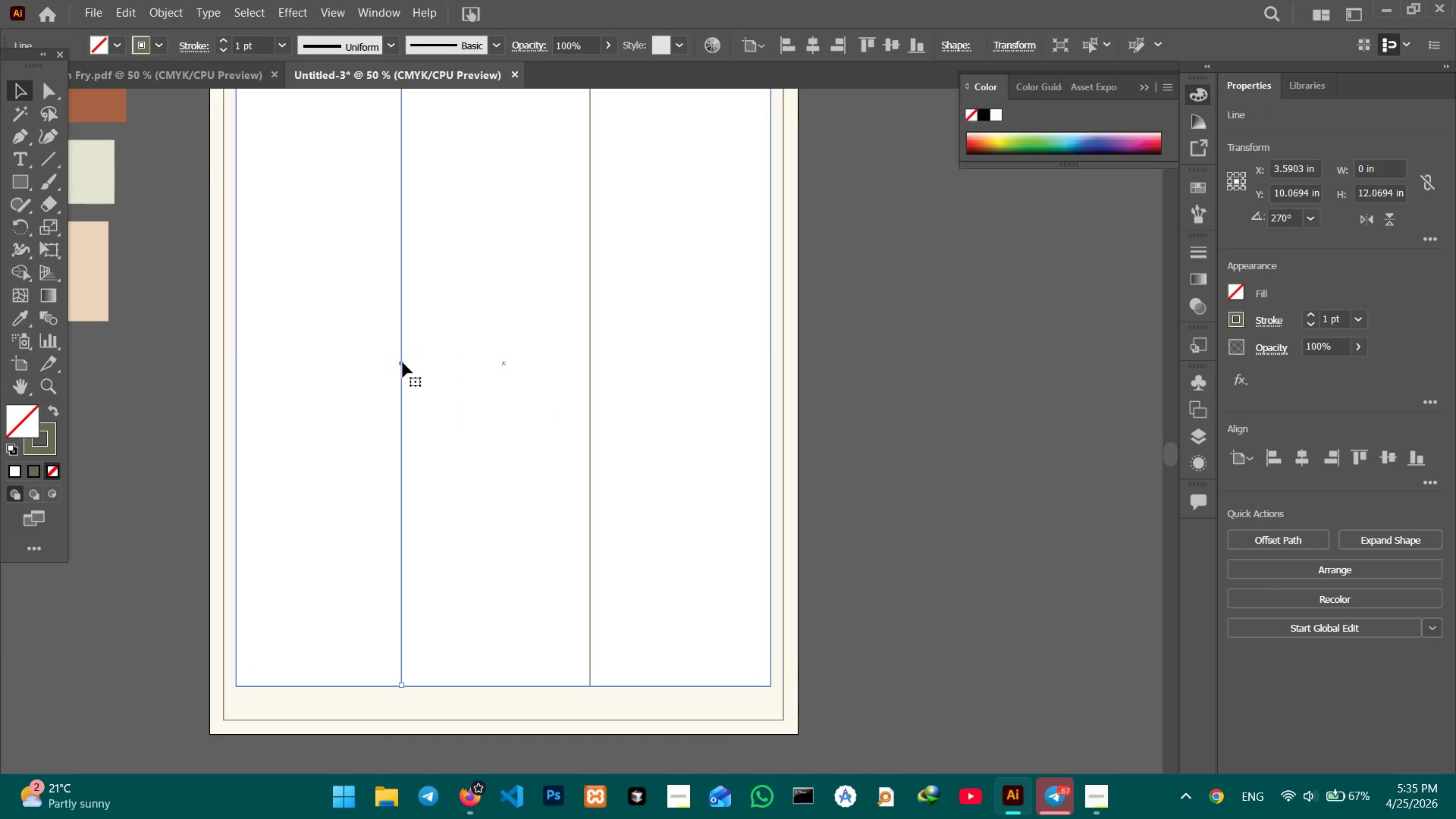 
left_click_drag(start_coordinate=[403, 362], to_coordinate=[417, 364])
 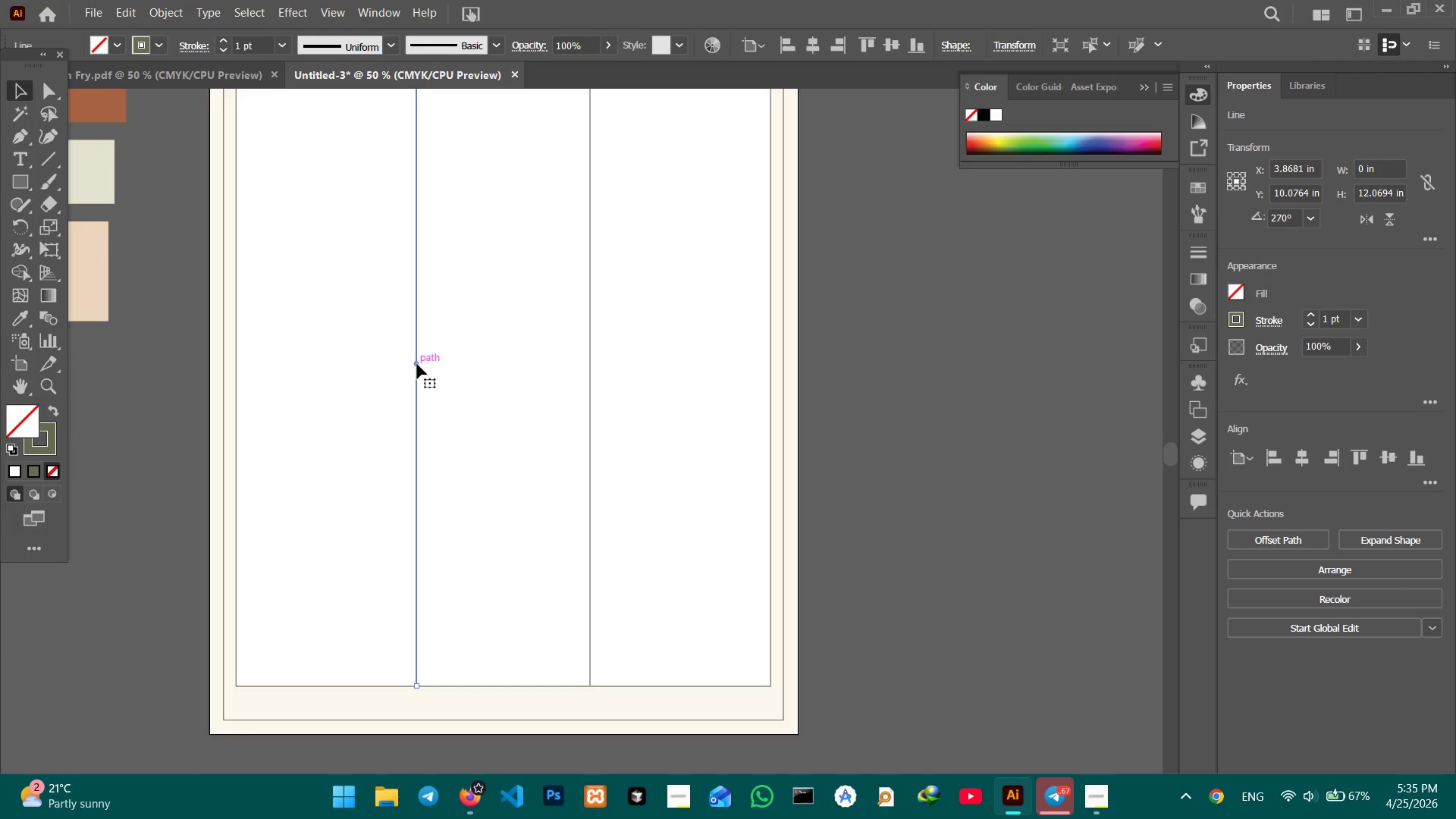 
left_click_drag(start_coordinate=[417, 364], to_coordinate=[432, 366])
 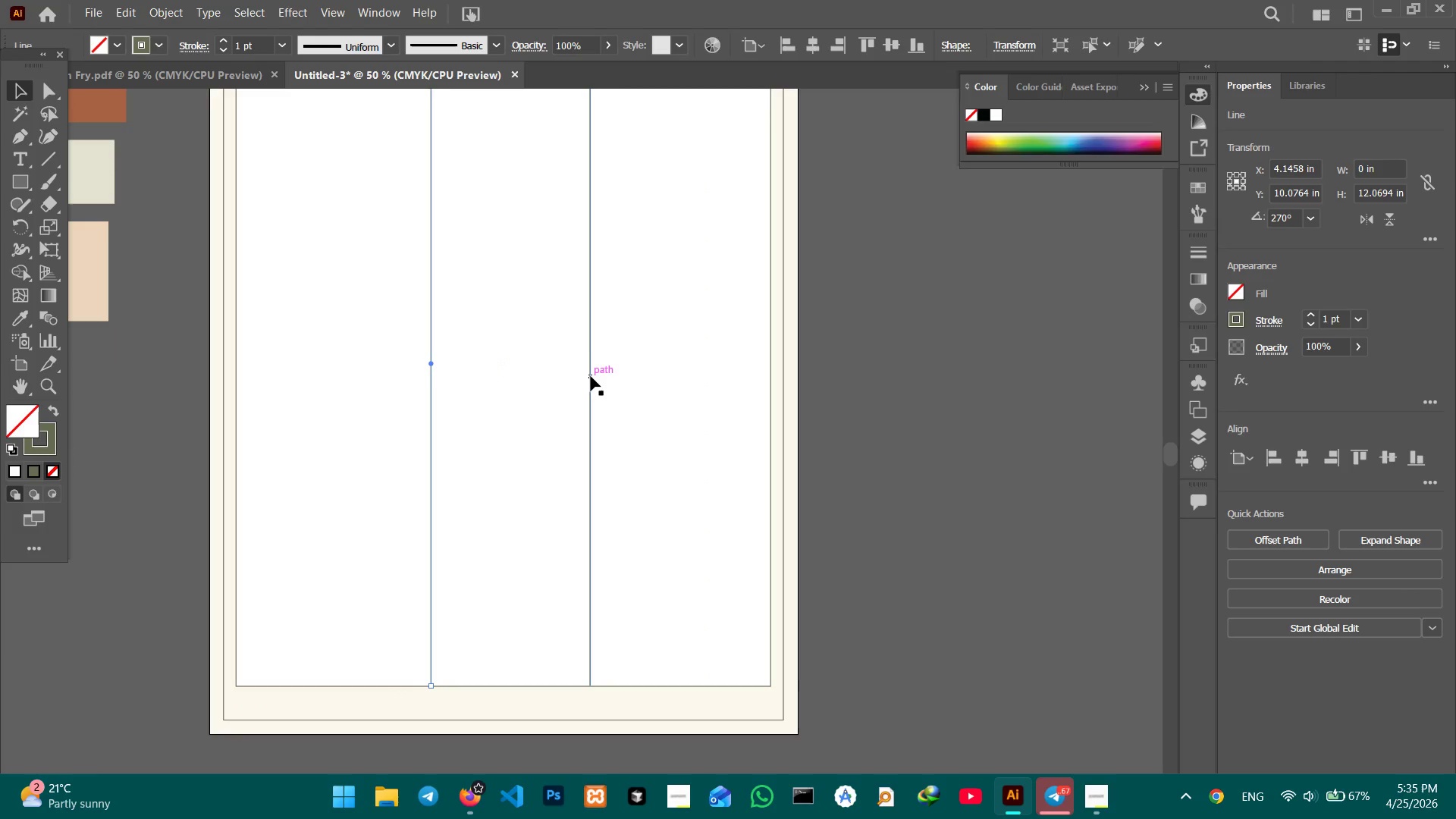 
left_click([591, 377])
 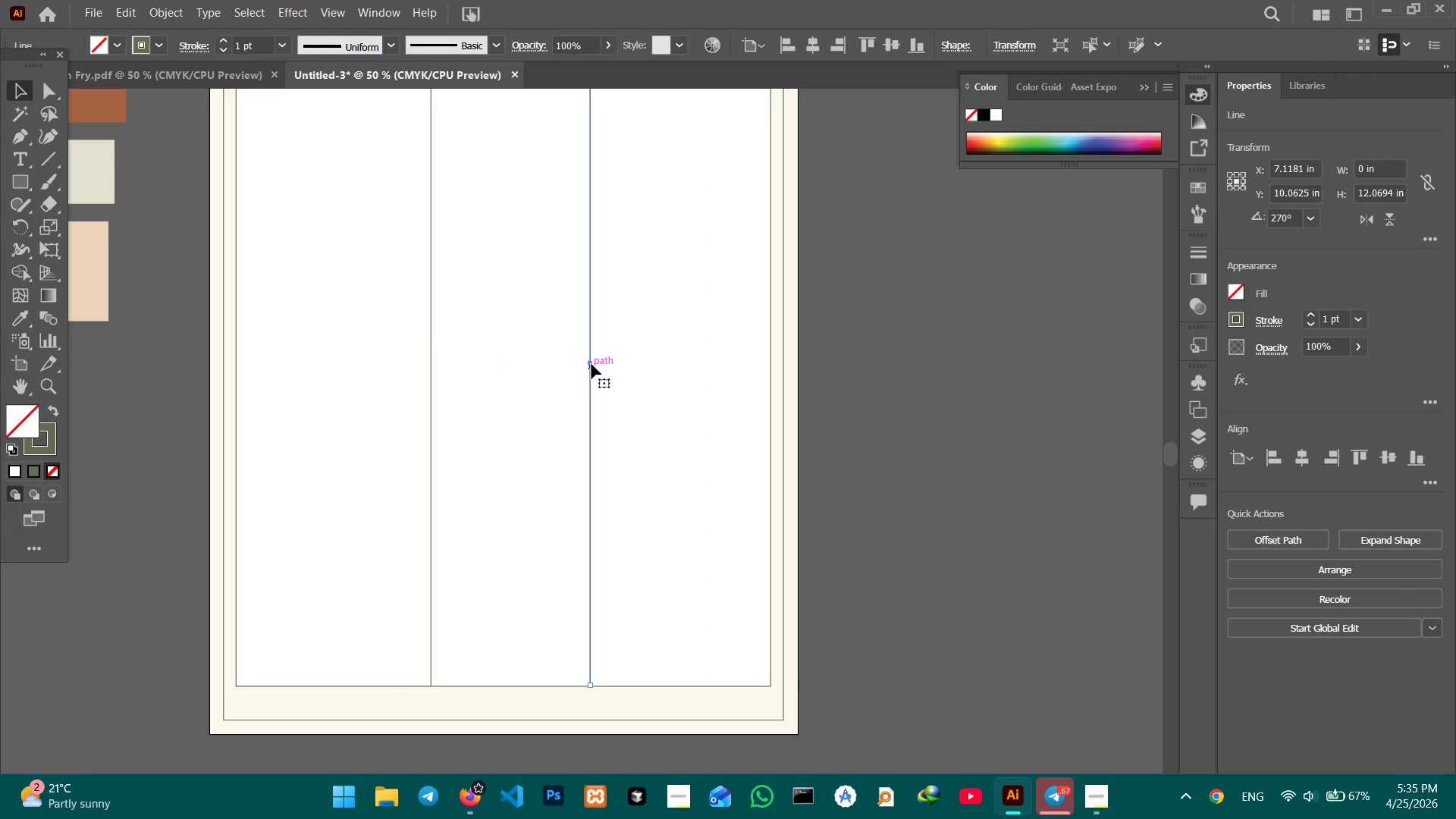 
left_click_drag(start_coordinate=[592, 362], to_coordinate=[573, 362])
 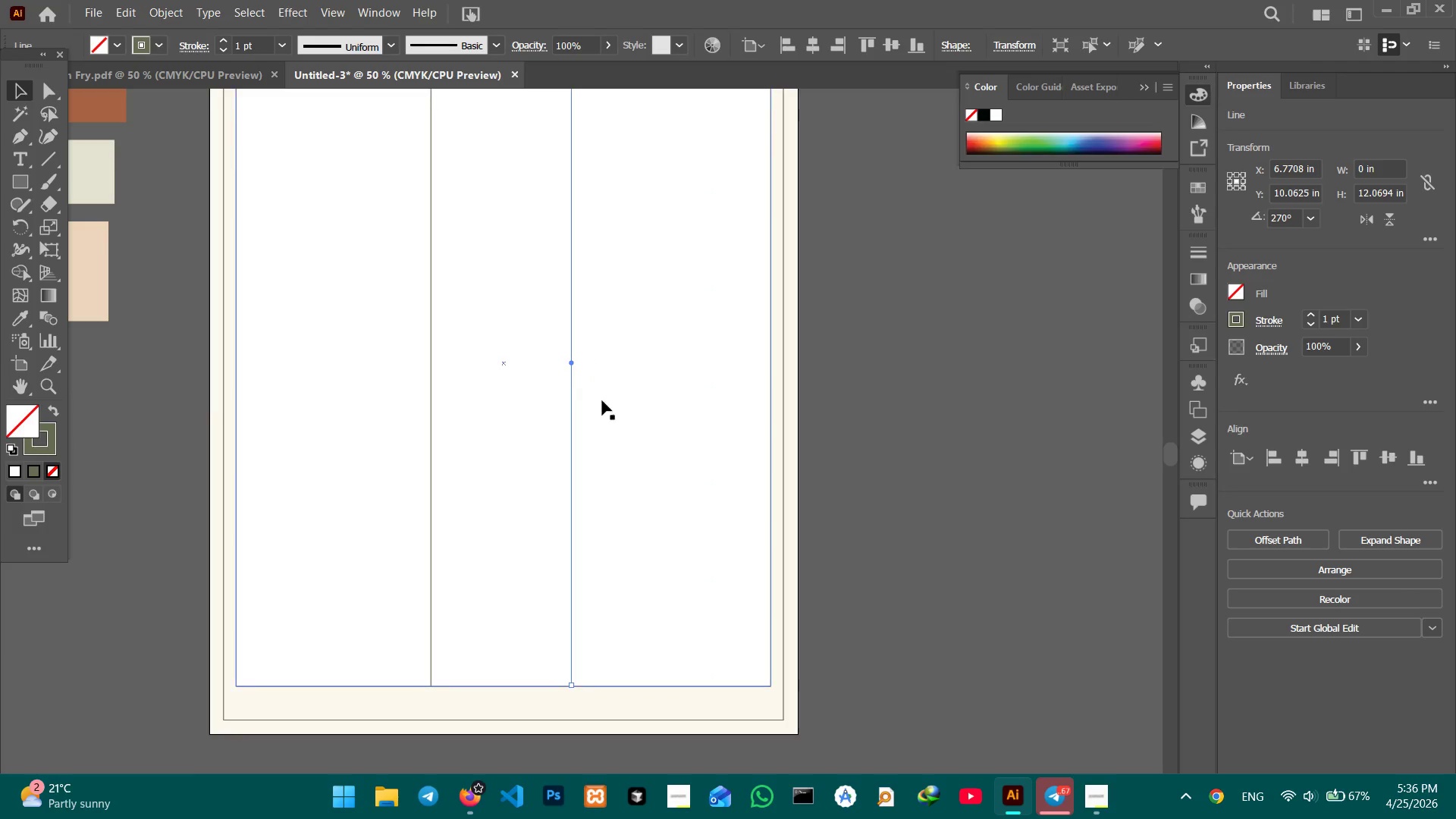 
left_click([924, 424])
 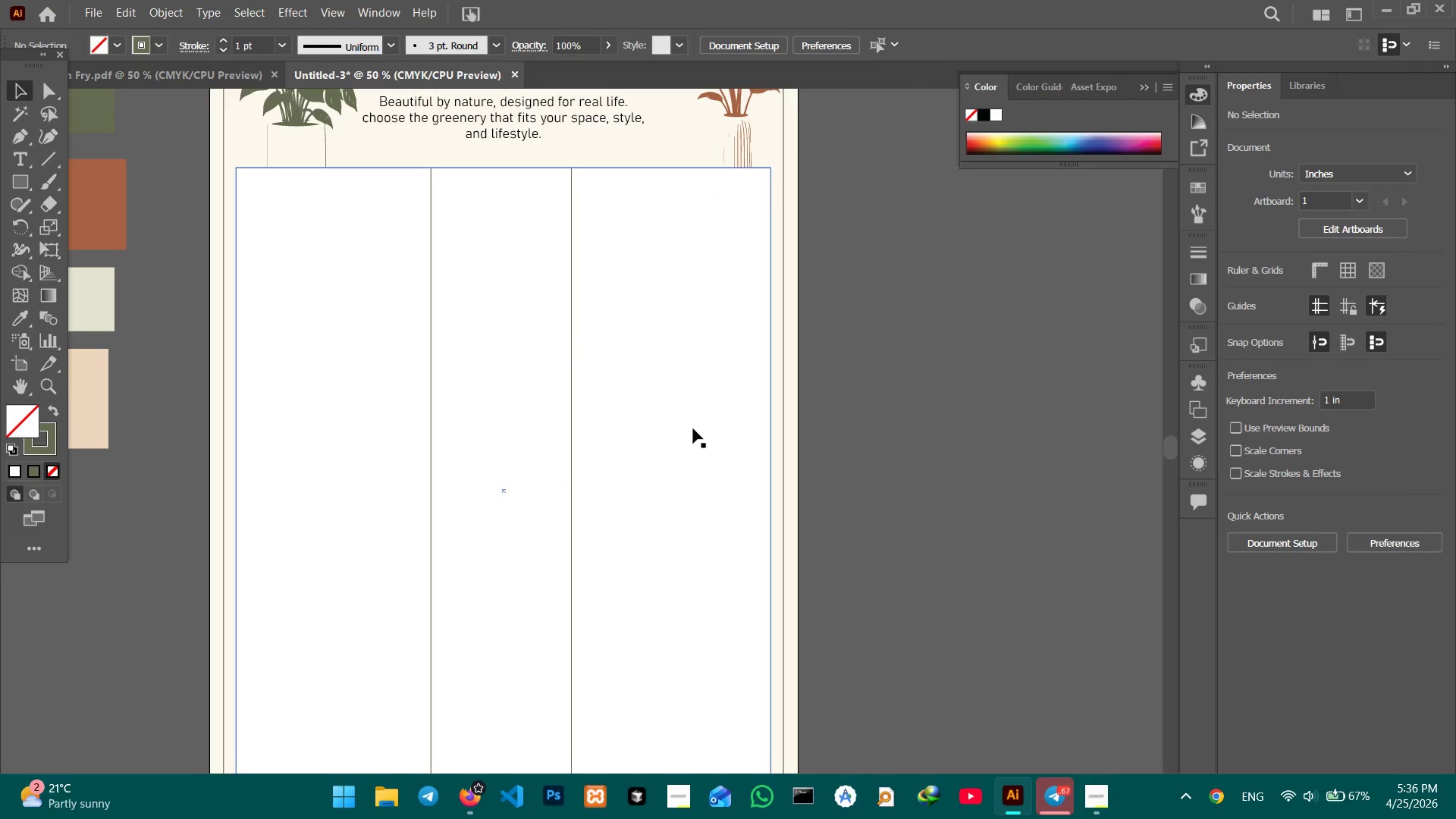 
scroll: coordinate [620, 430], scroll_direction: up, amount: 7.0
 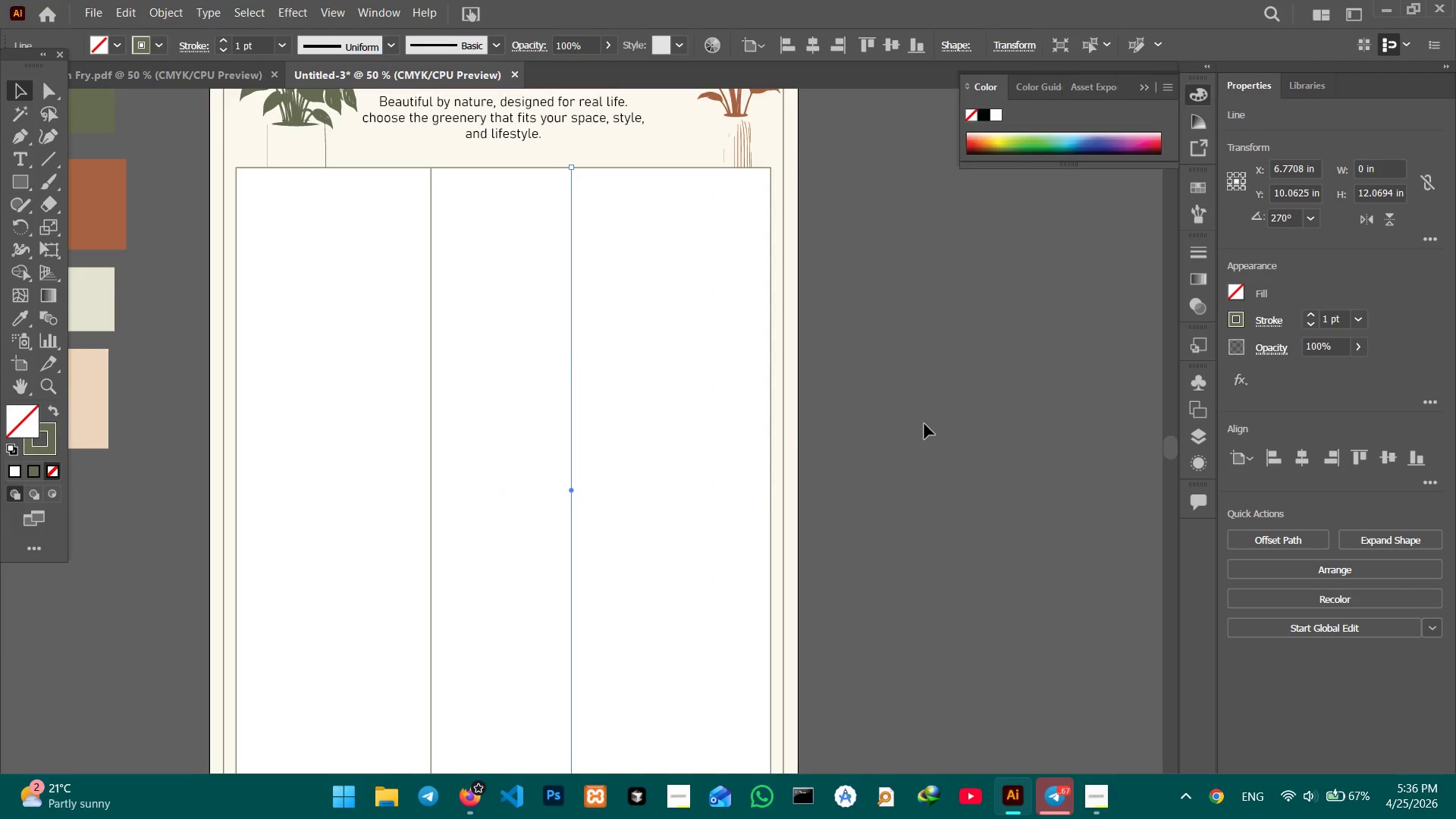 
scroll: coordinate [693, 428], scroll_direction: down, amount: 8.0
 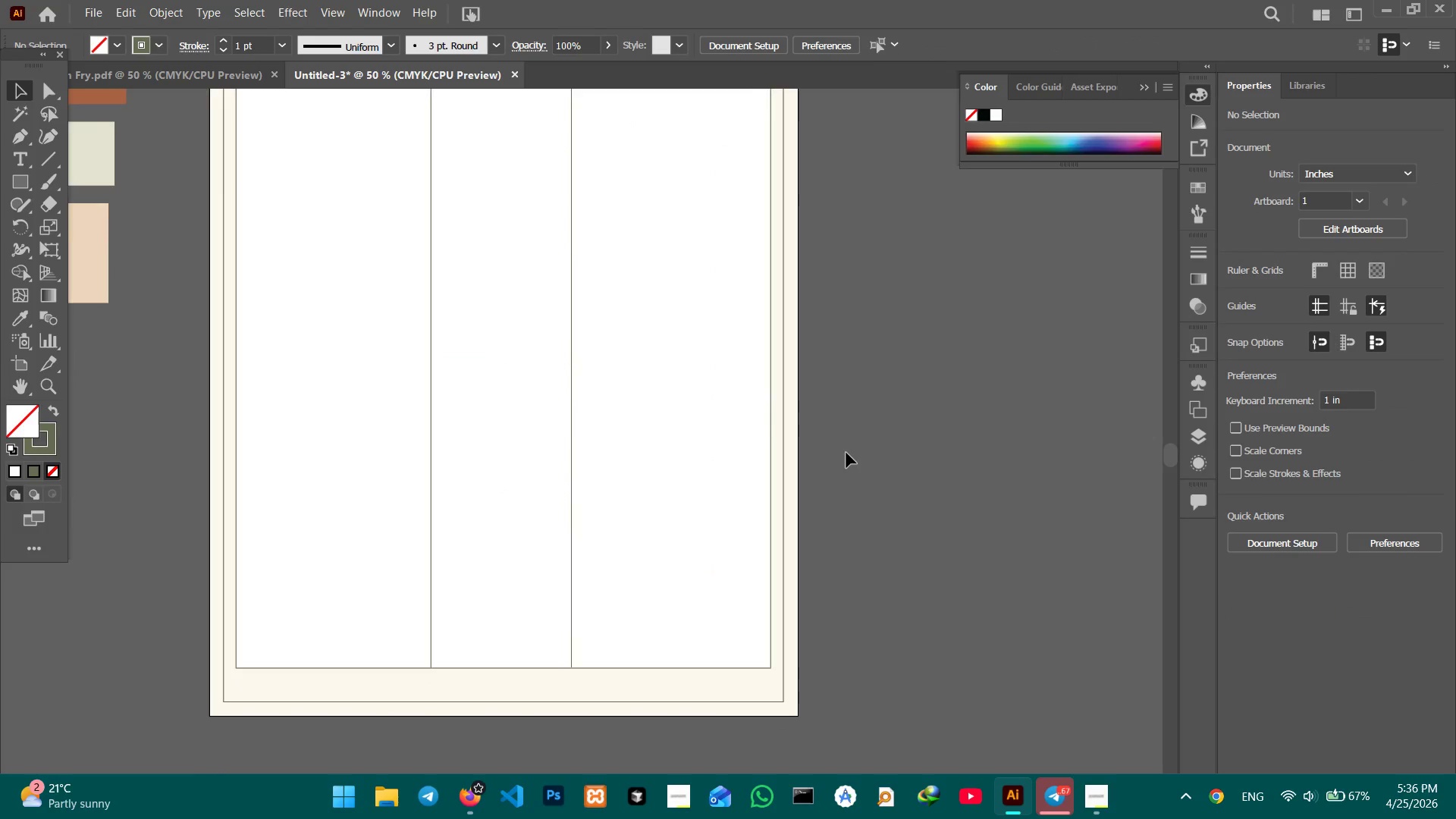 
scroll: coordinate [861, 471], scroll_direction: up, amount: 8.0
 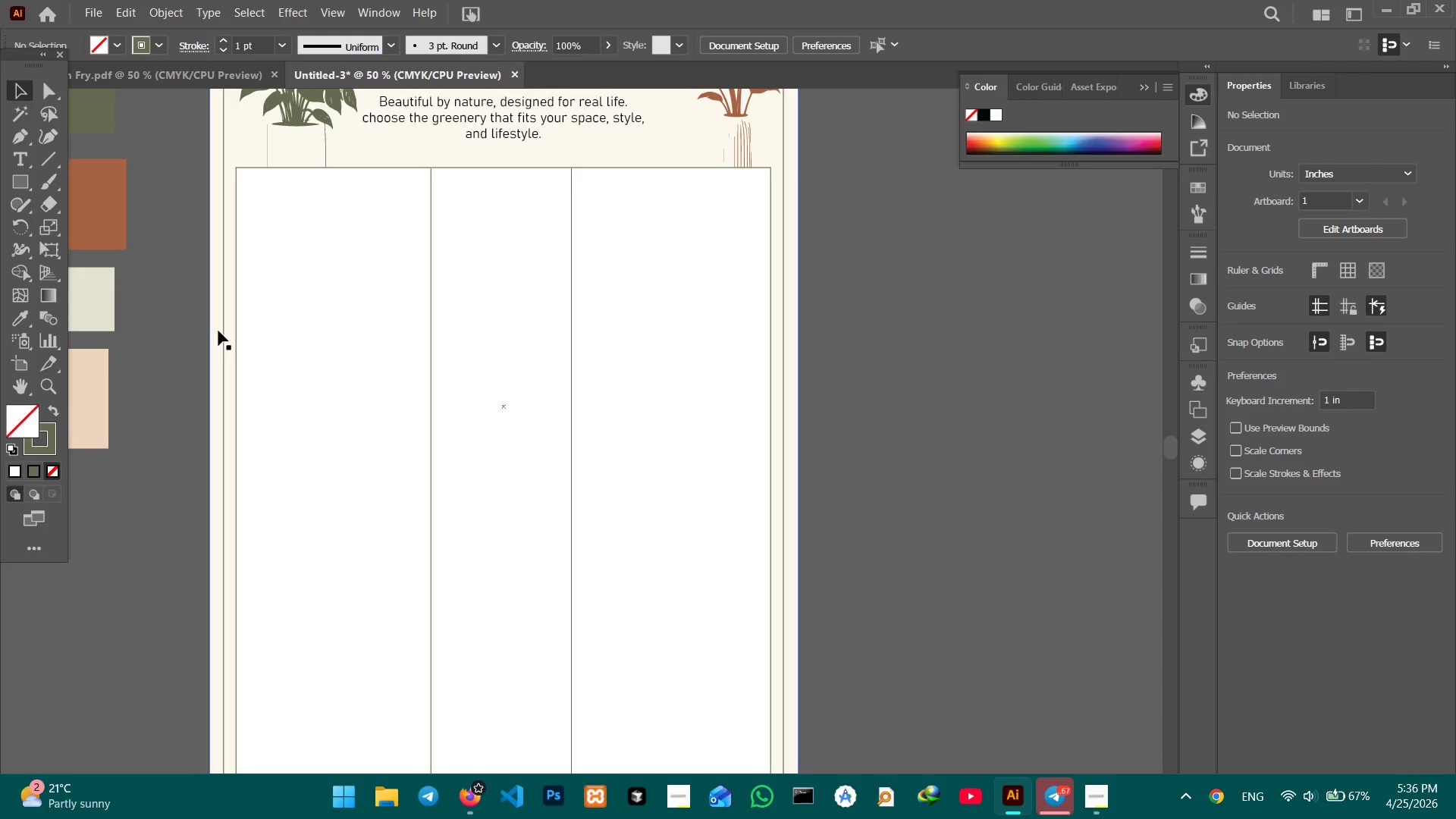 
wait(5.5)
 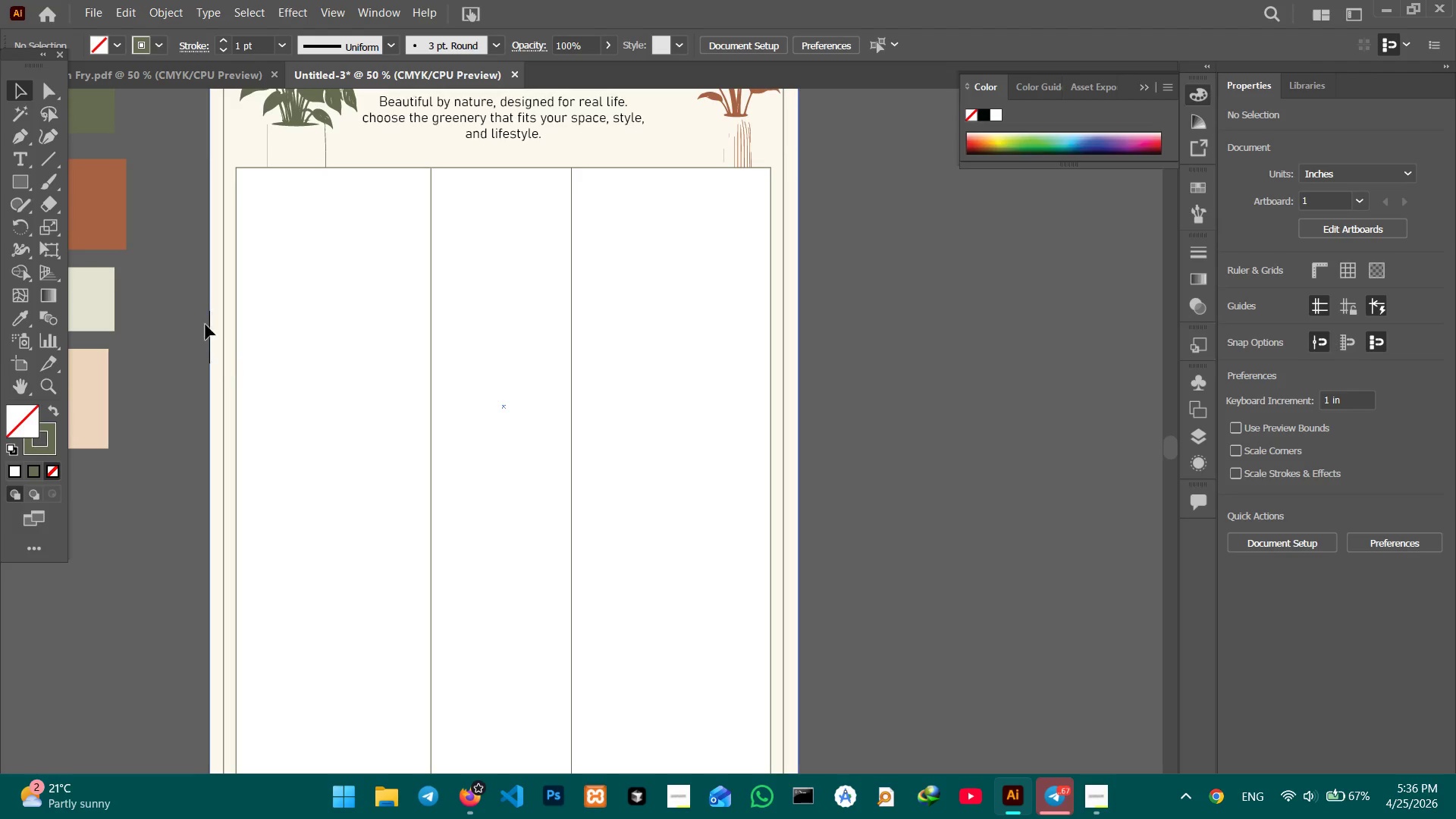 
scroll: coordinate [290, 311], scroll_direction: up, amount: 3.0
 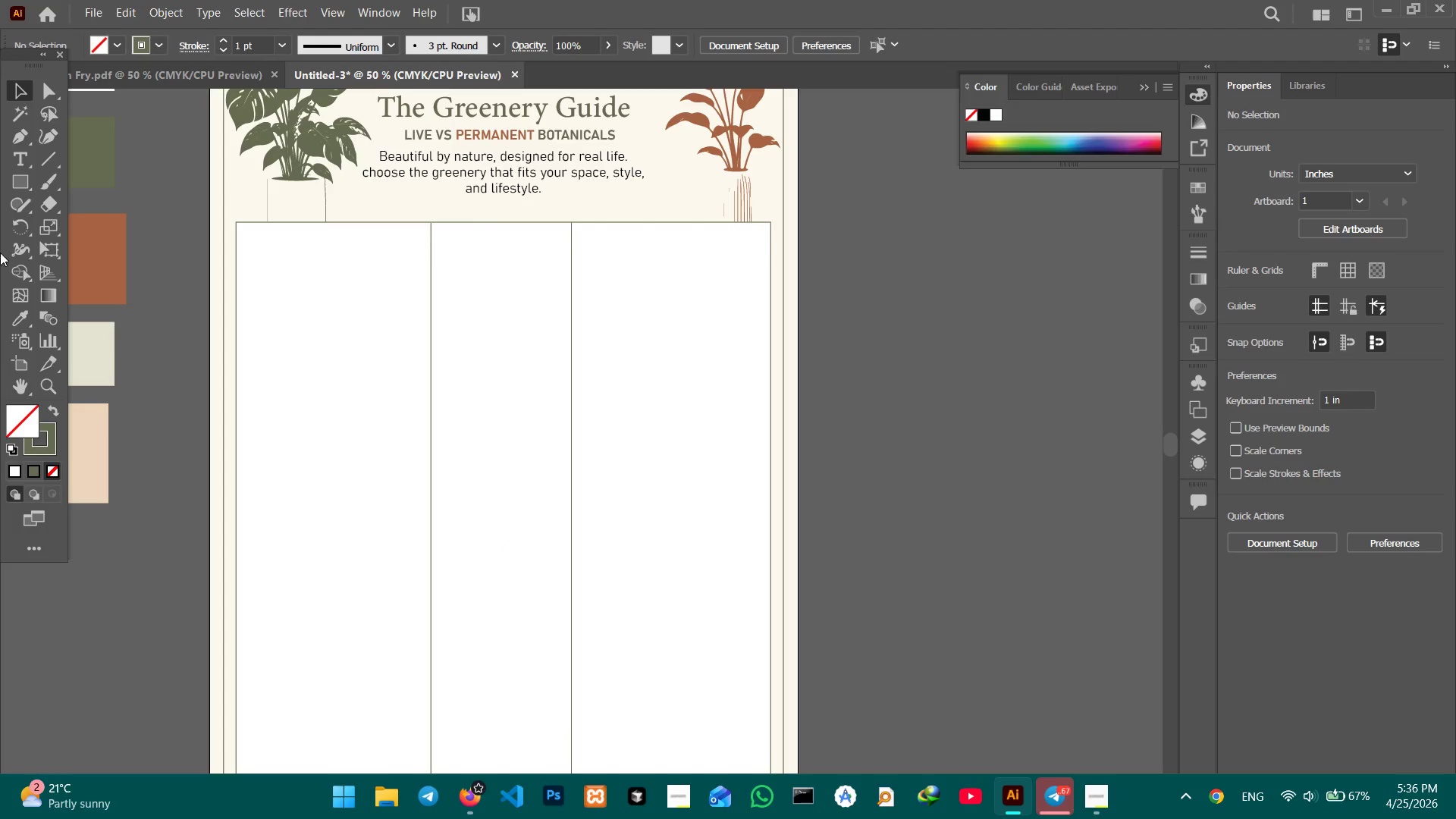 
left_click([23, 182])
 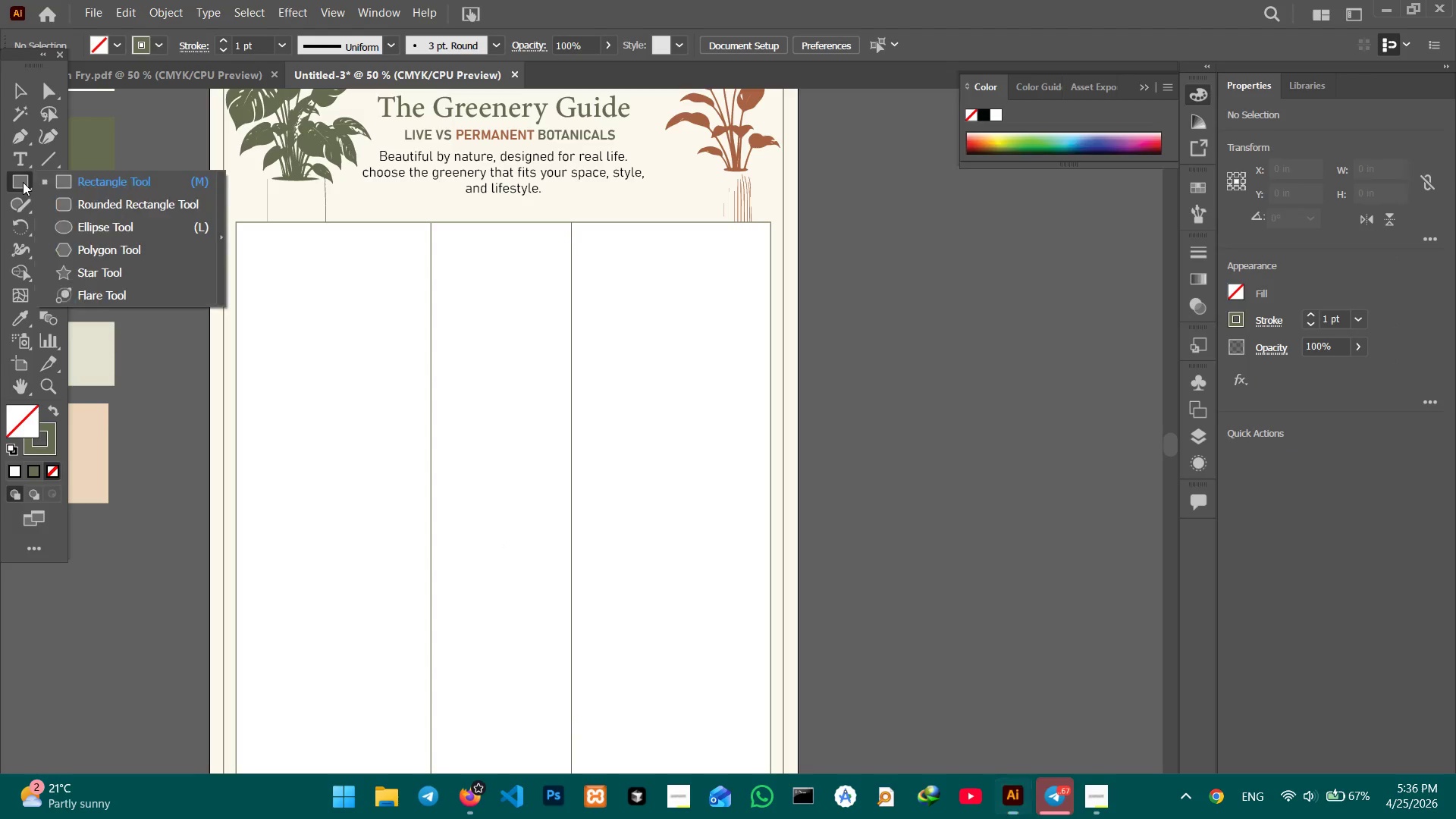 
right_click([23, 182])
 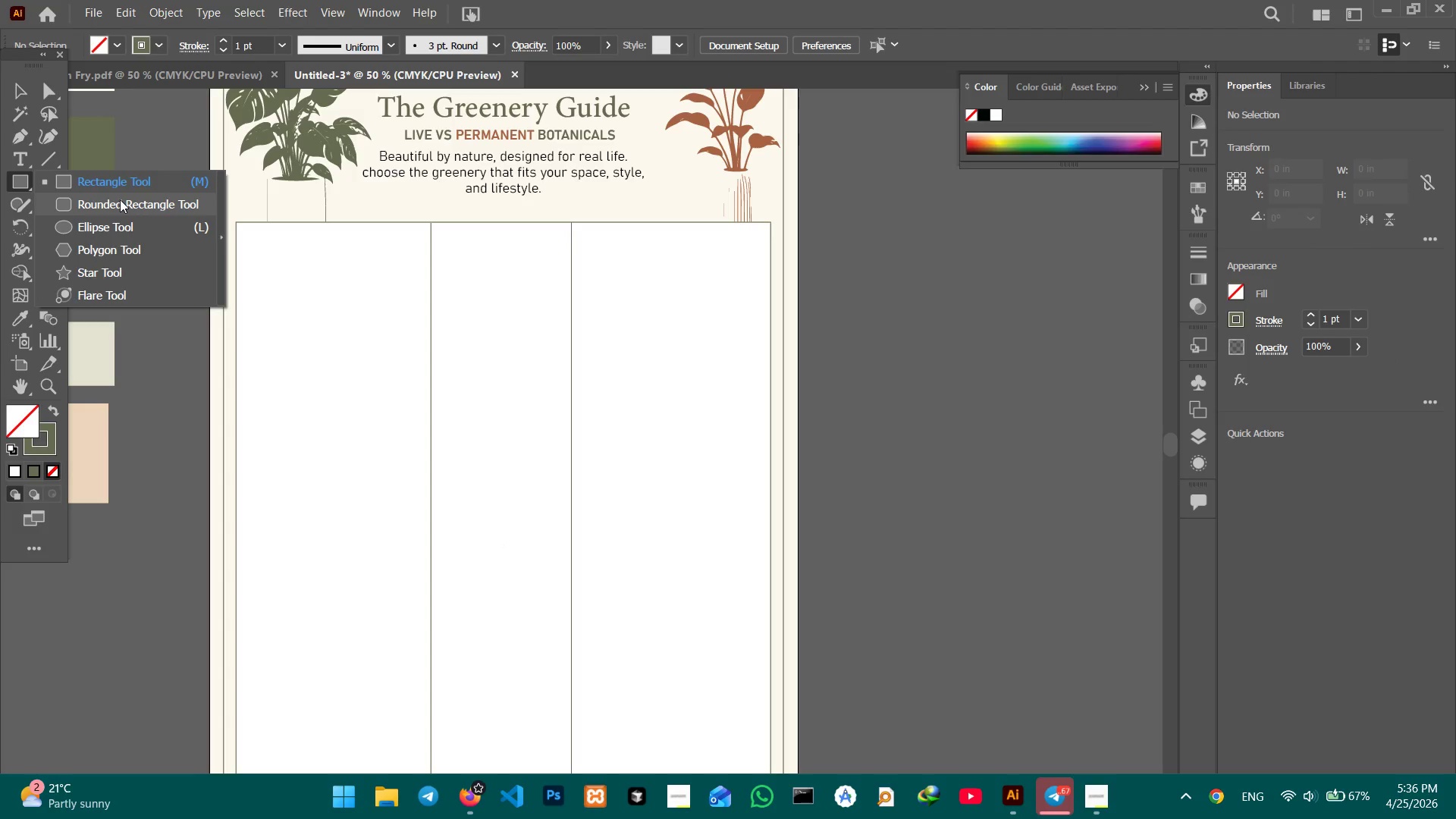 
left_click([120, 199])
 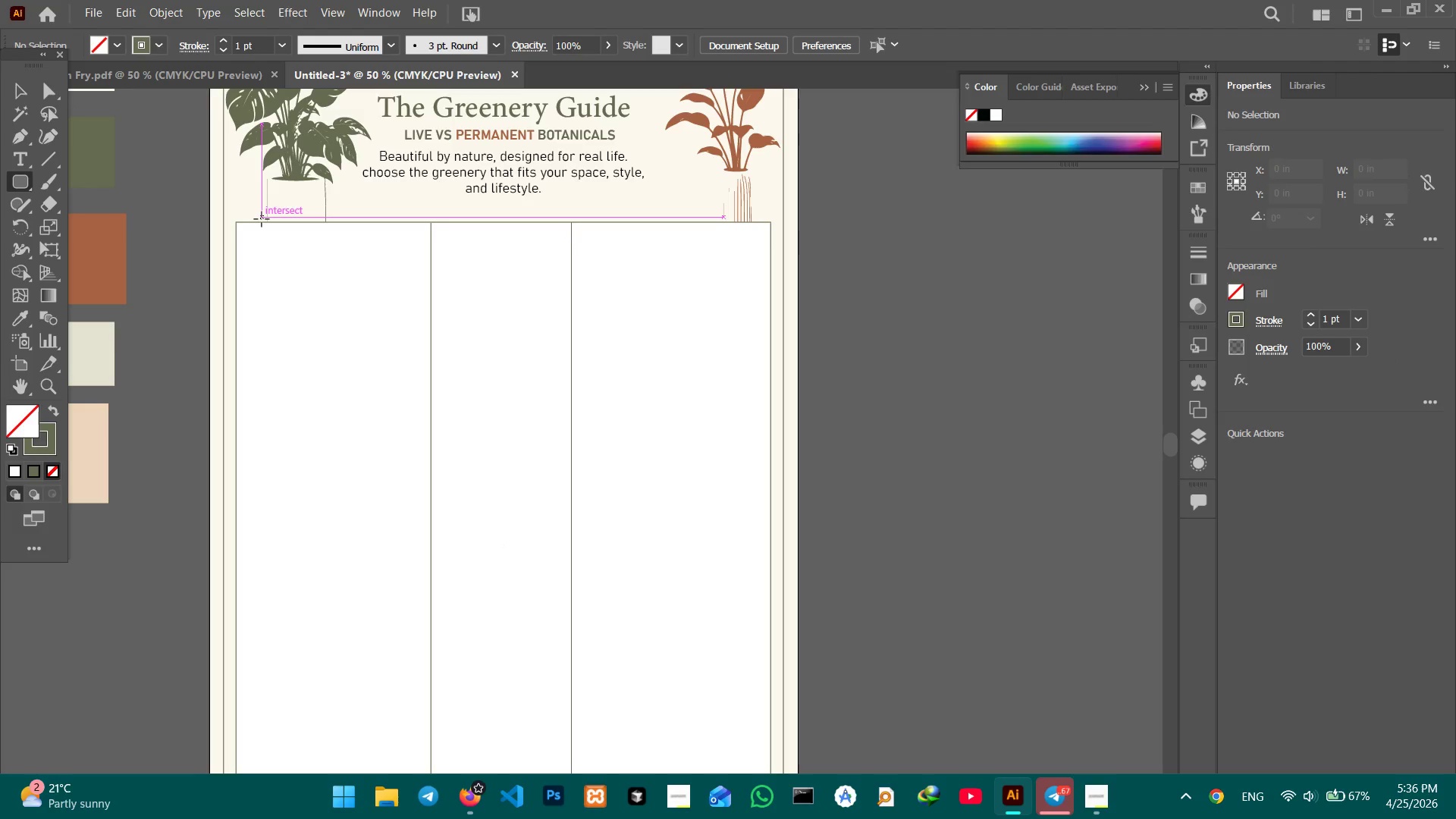 
left_click_drag(start_coordinate=[262, 219], to_coordinate=[399, 240])
 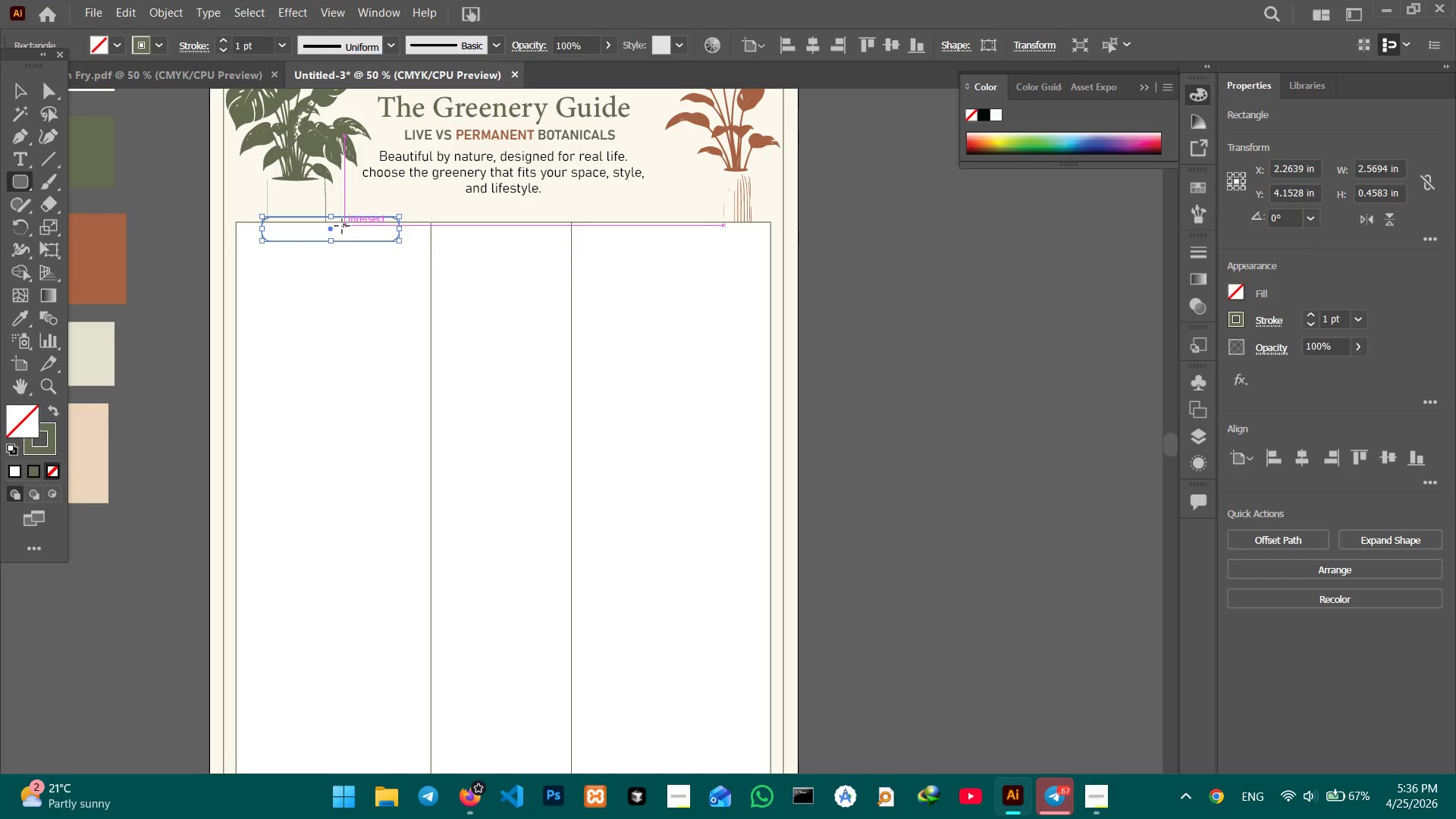 
hold_key(key=ShiftLeft, duration=0.47)
 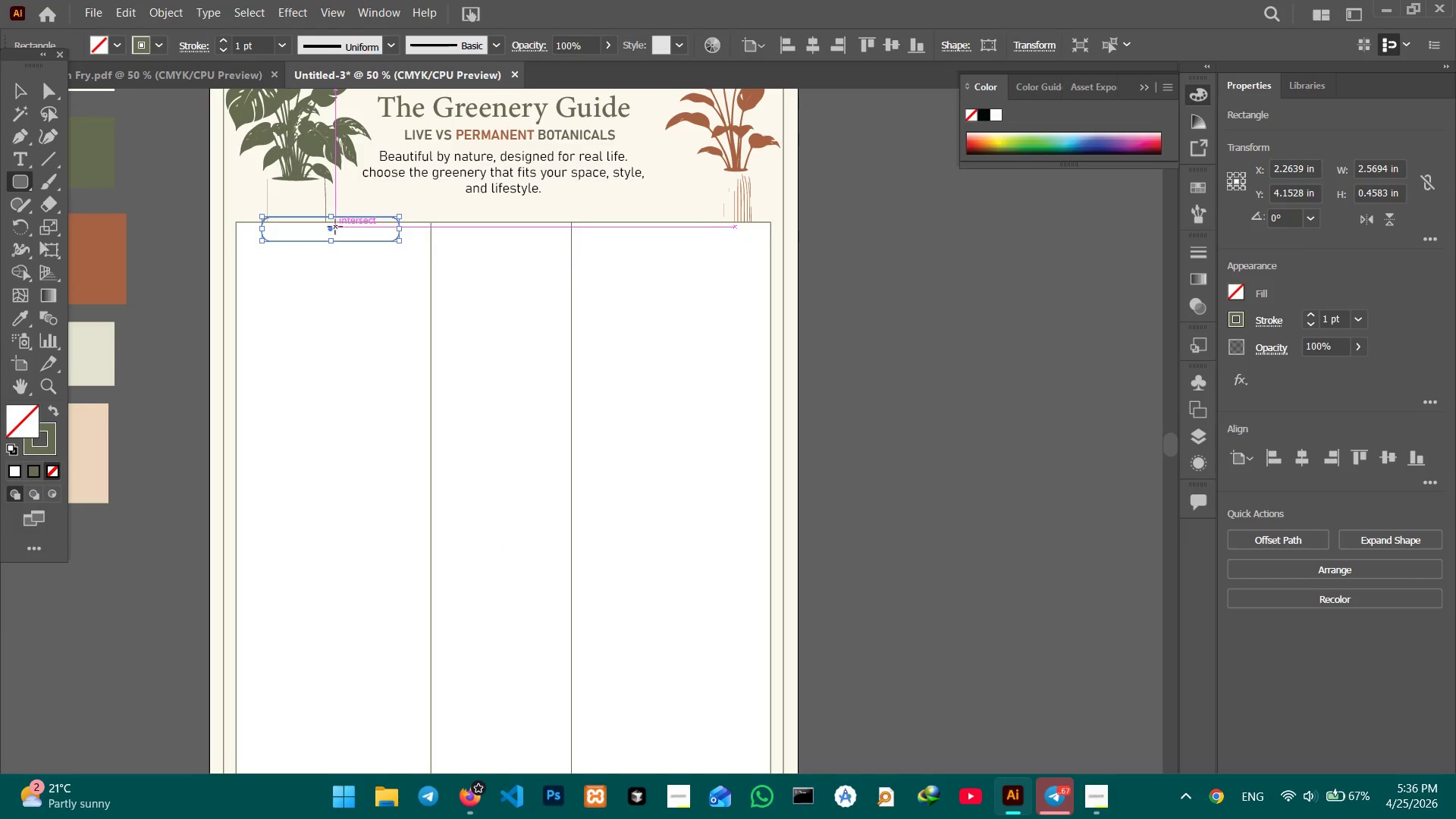 
left_click_drag(start_coordinate=[330, 228], to_coordinate=[329, 221])
 